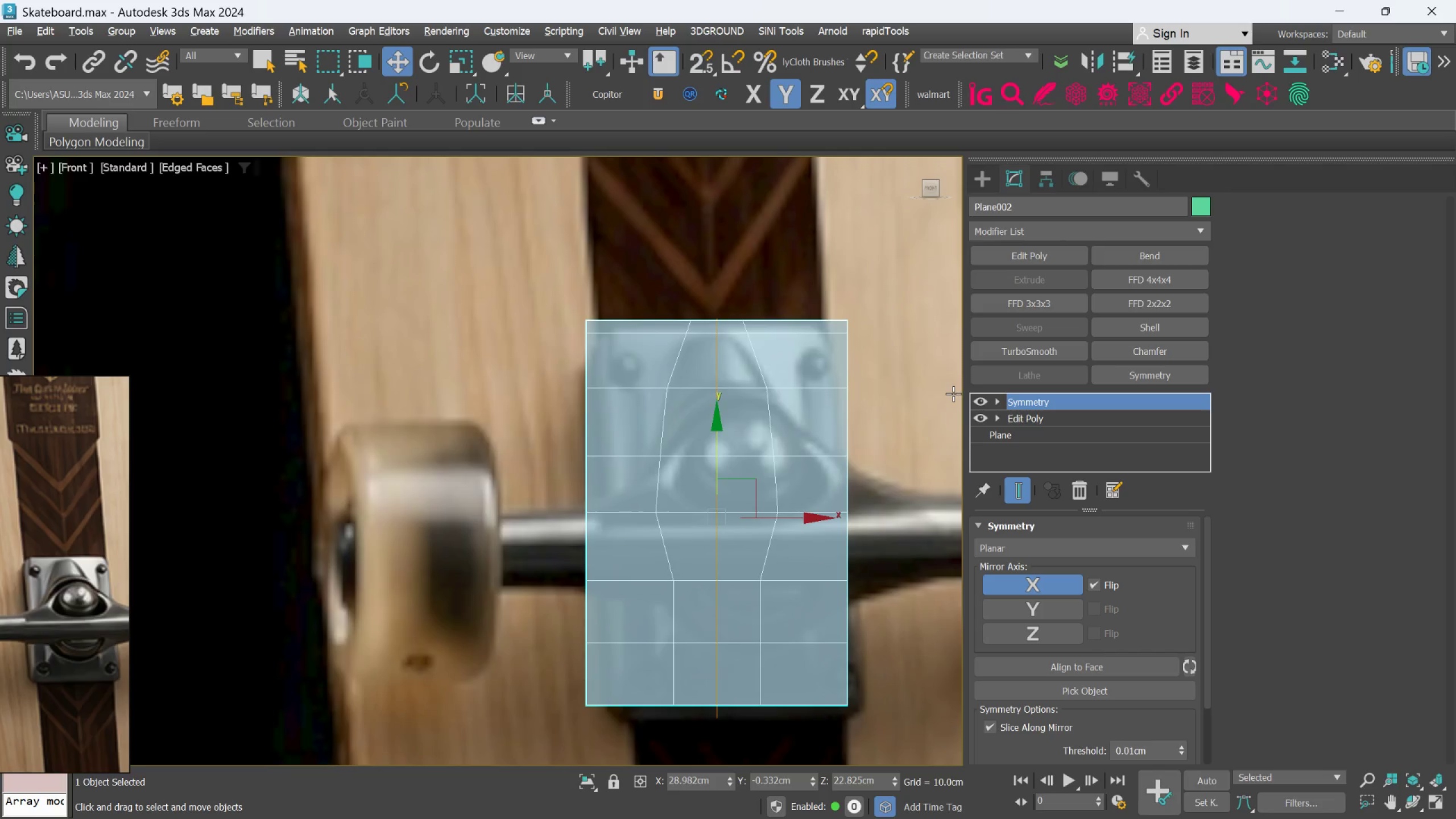 
left_click([1016, 421])
 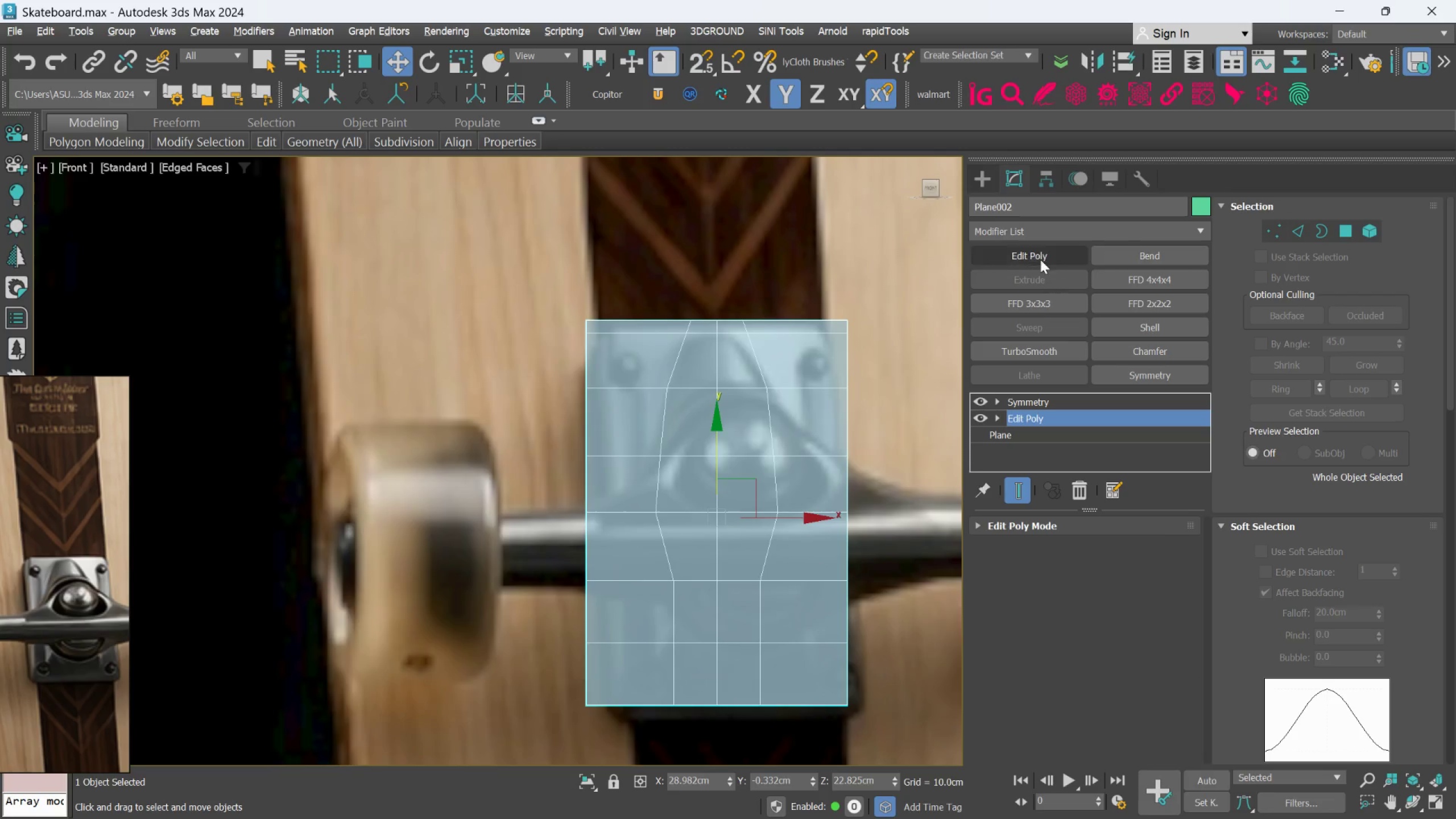 
left_click([1040, 257])
 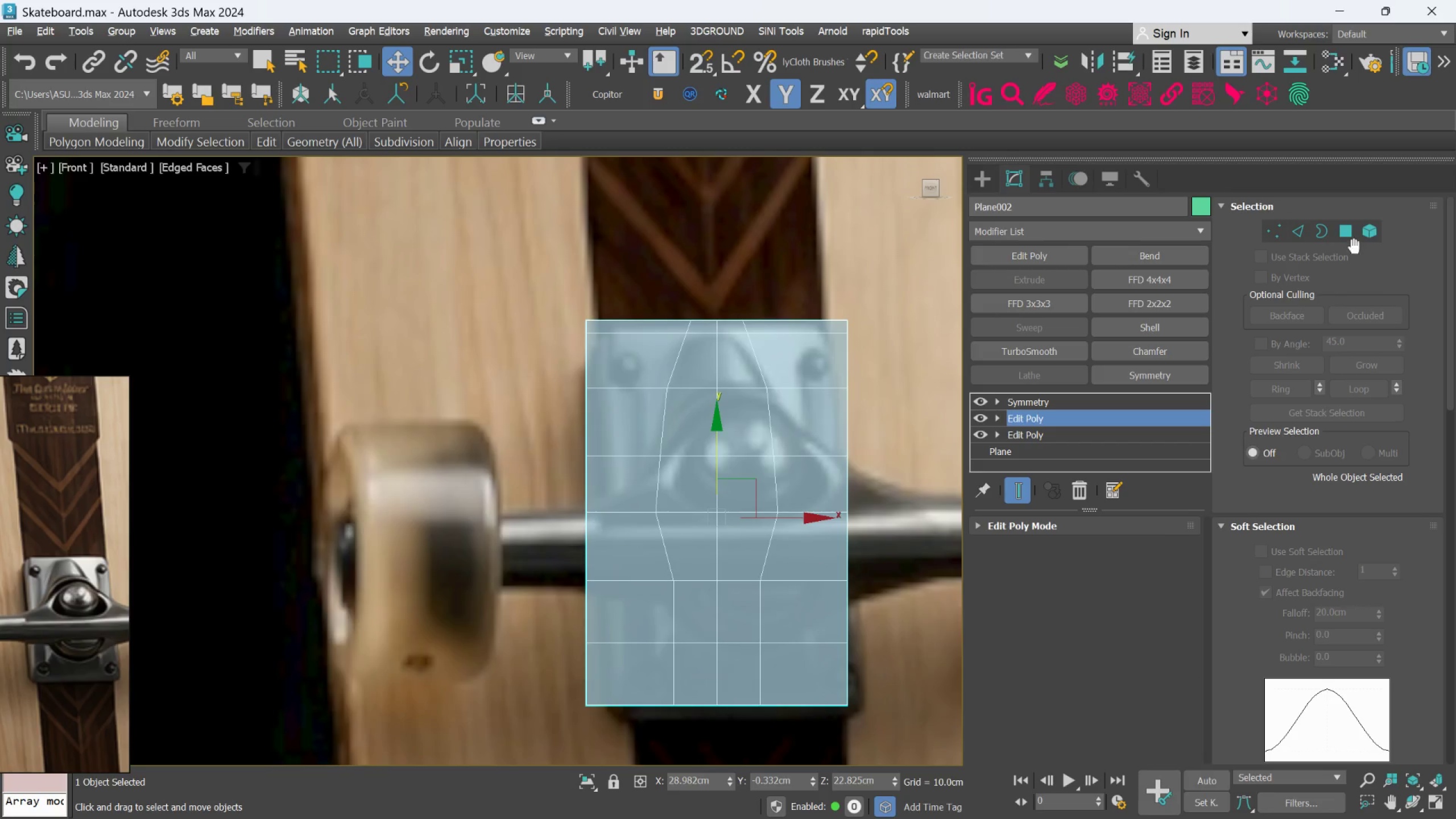 
left_click([1284, 238])
 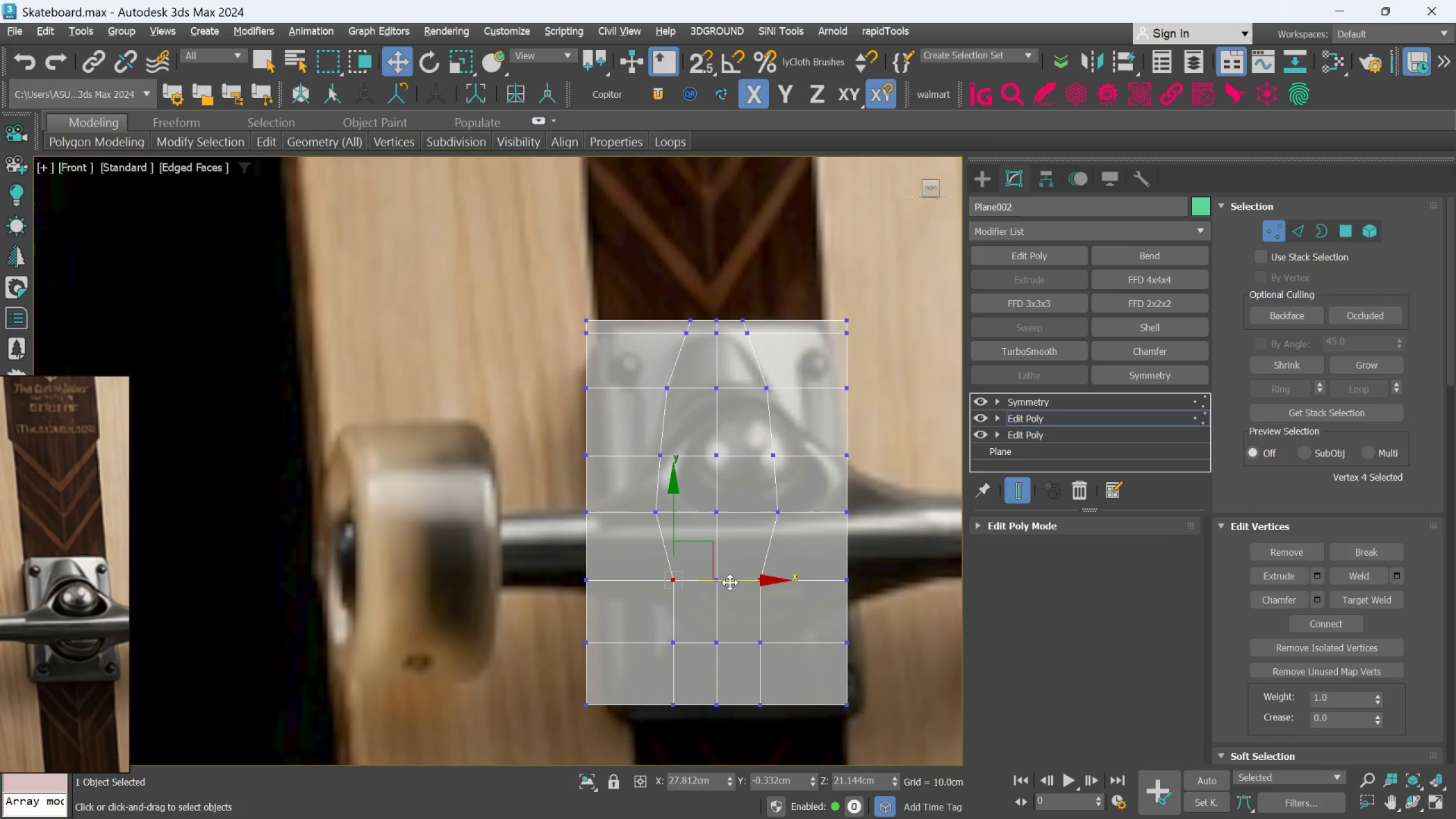 
left_click_drag(start_coordinate=[731, 580], to_coordinate=[705, 599])
 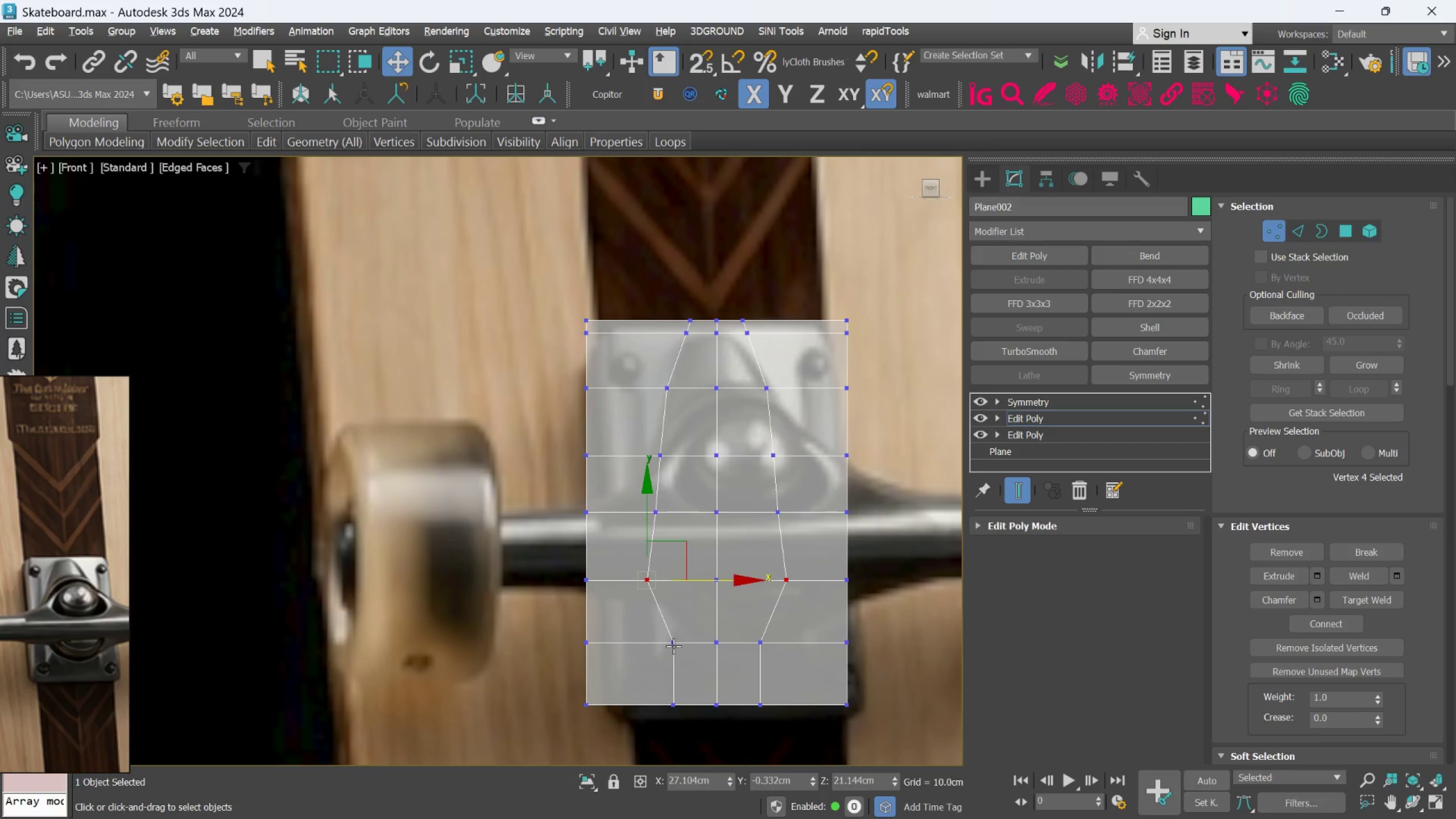 
left_click([673, 646])
 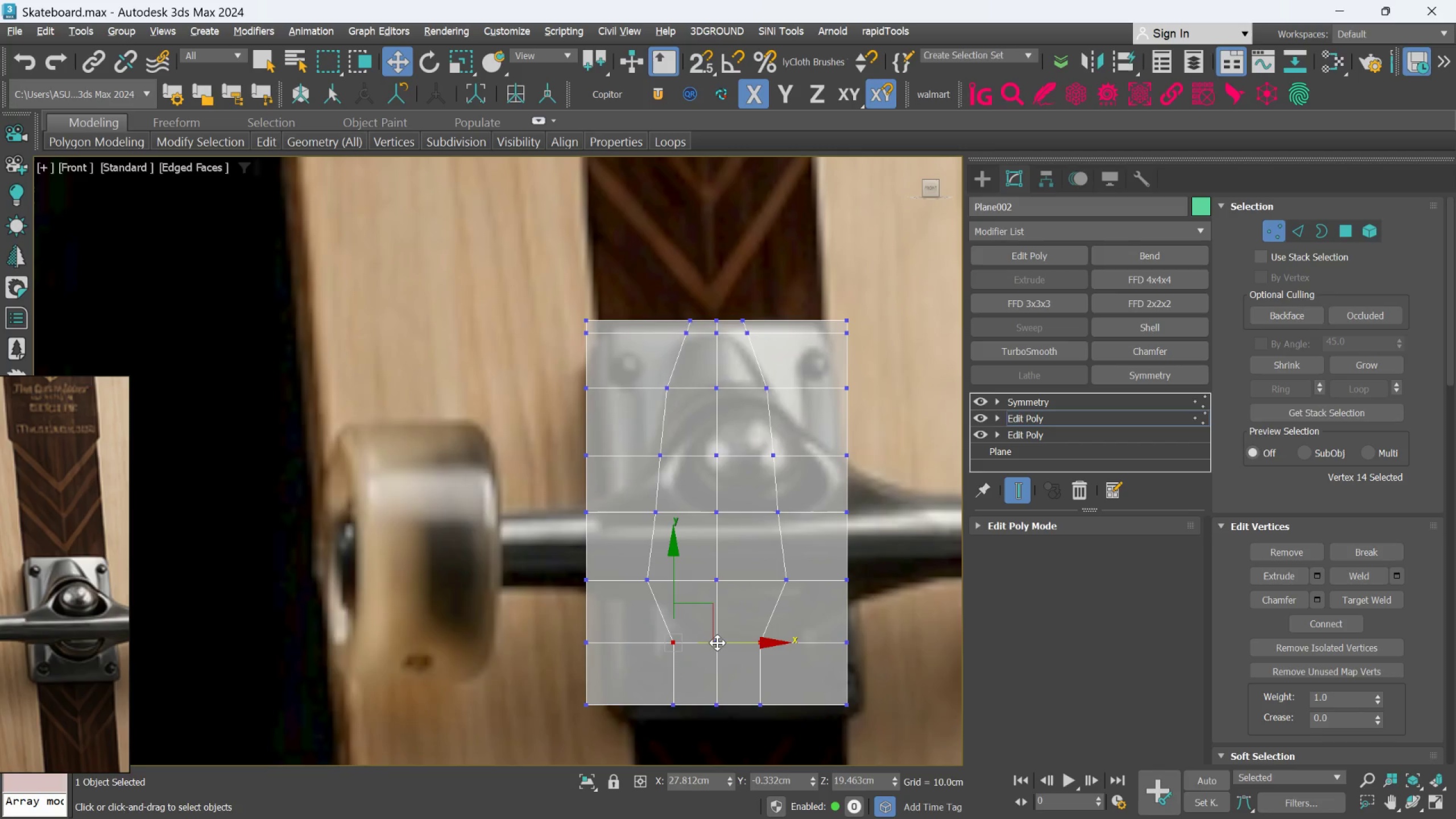 
left_click_drag(start_coordinate=[717, 643], to_coordinate=[701, 648])
 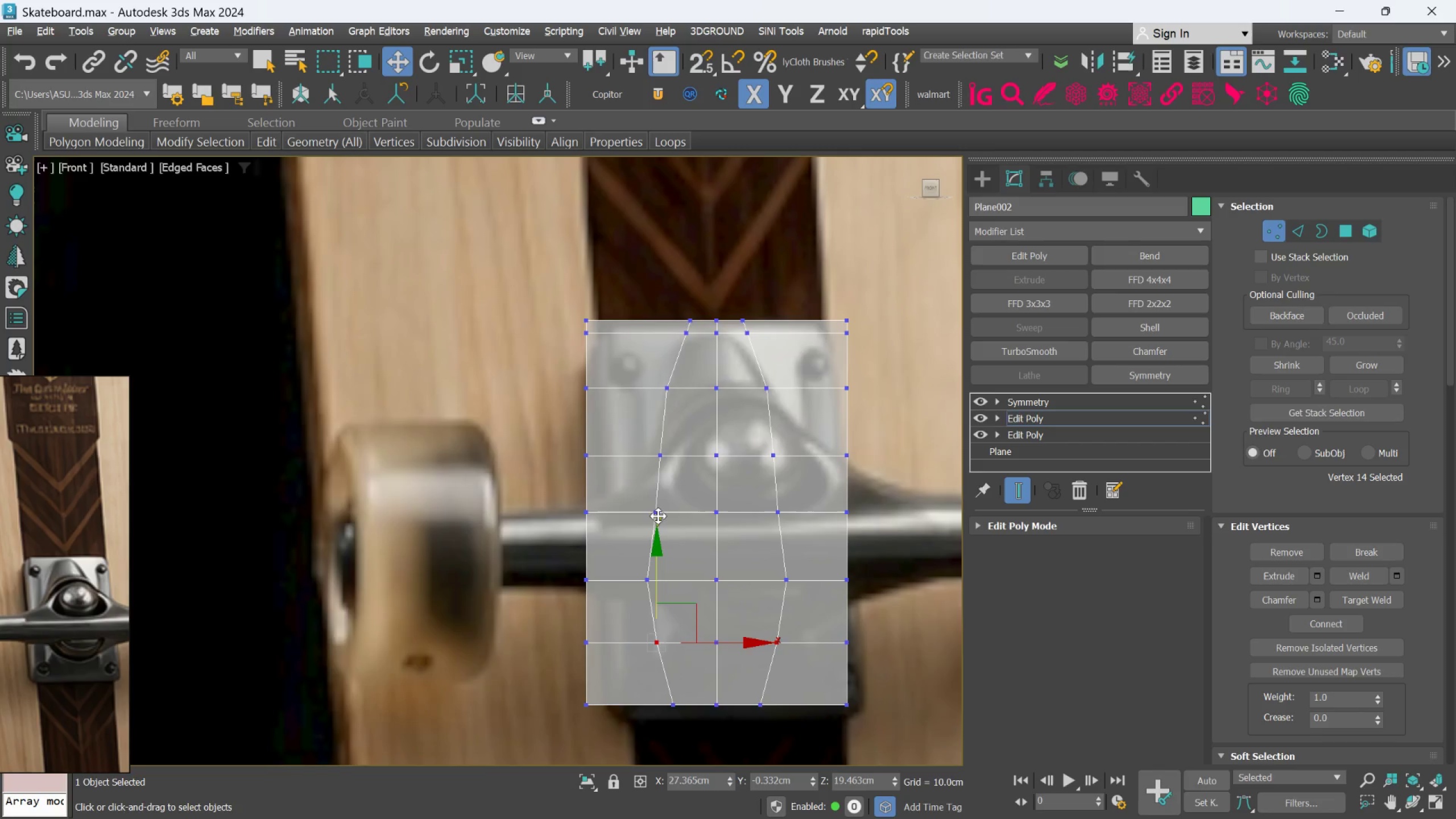 
left_click([658, 515])
 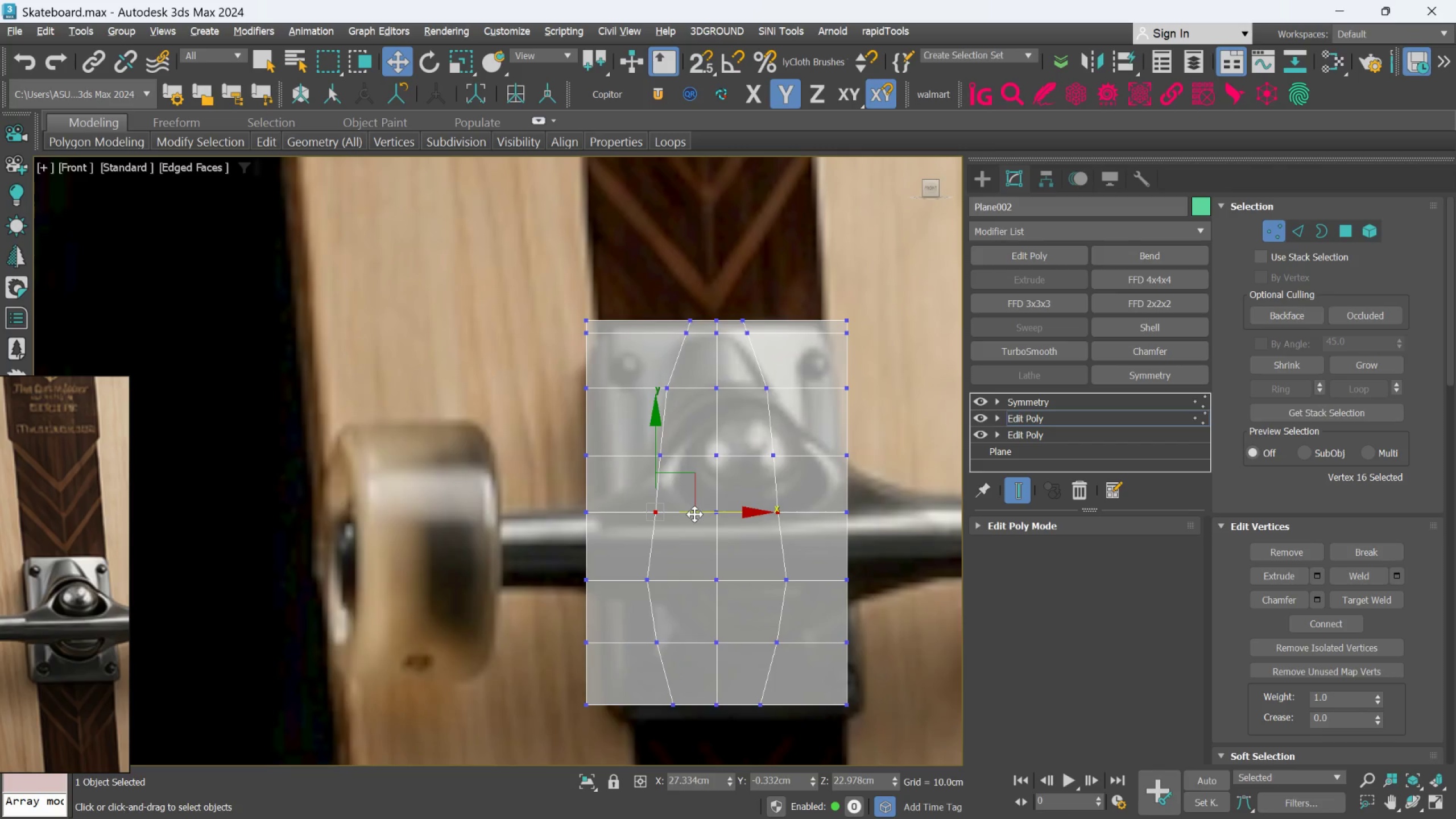 
left_click_drag(start_coordinate=[694, 514], to_coordinate=[691, 514])
 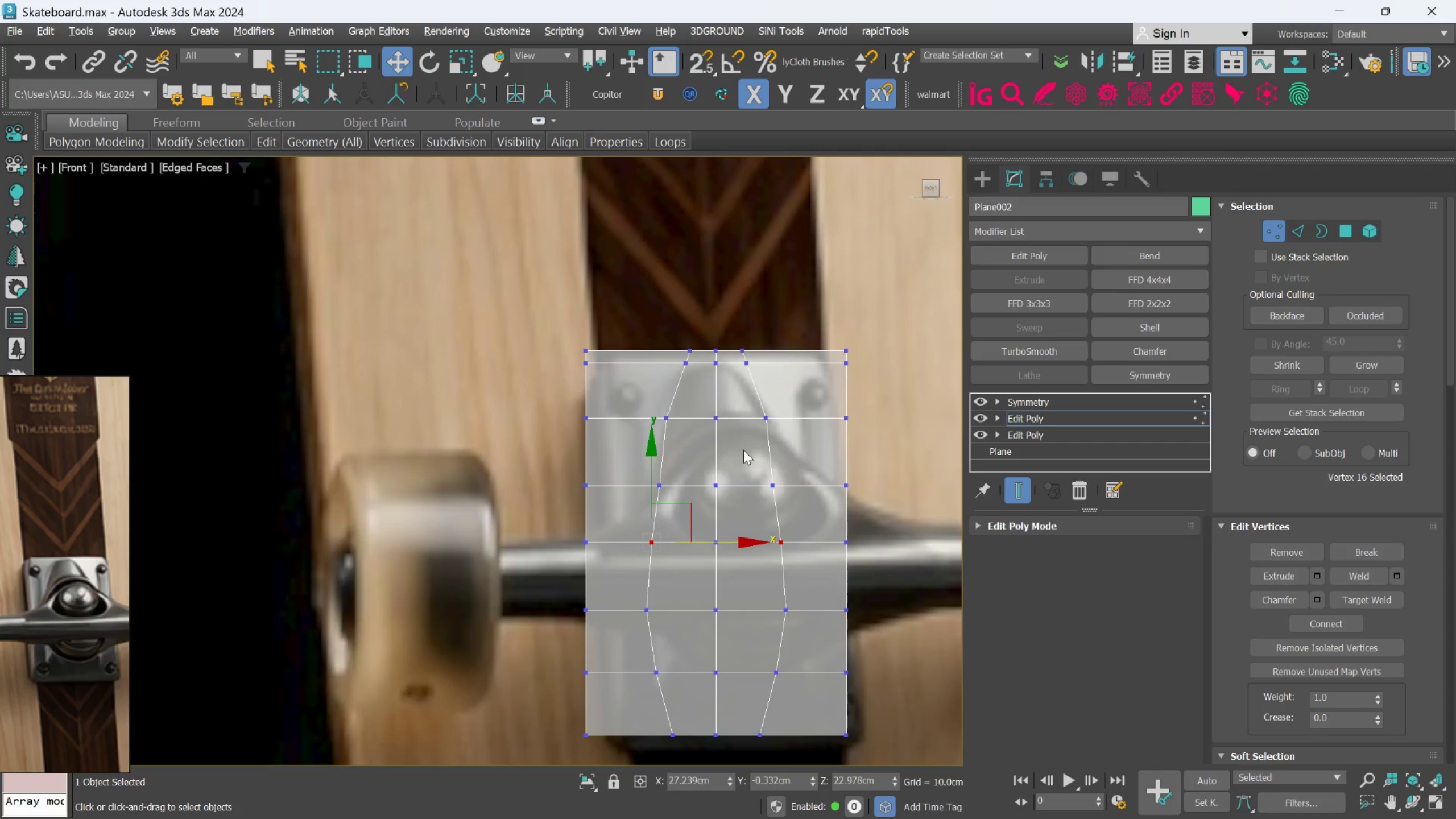 
wait(6.72)
 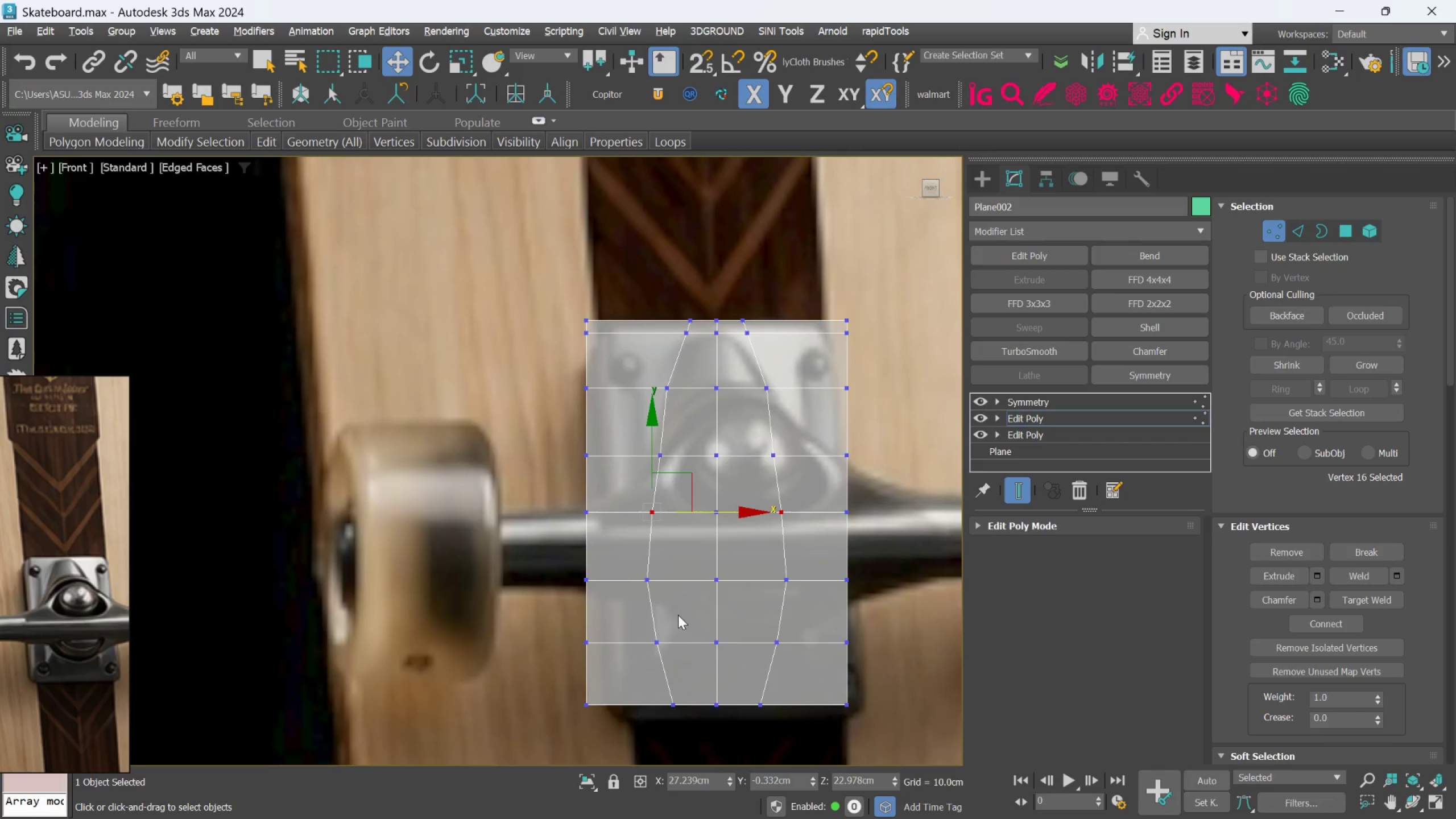 
left_click([587, 777])
 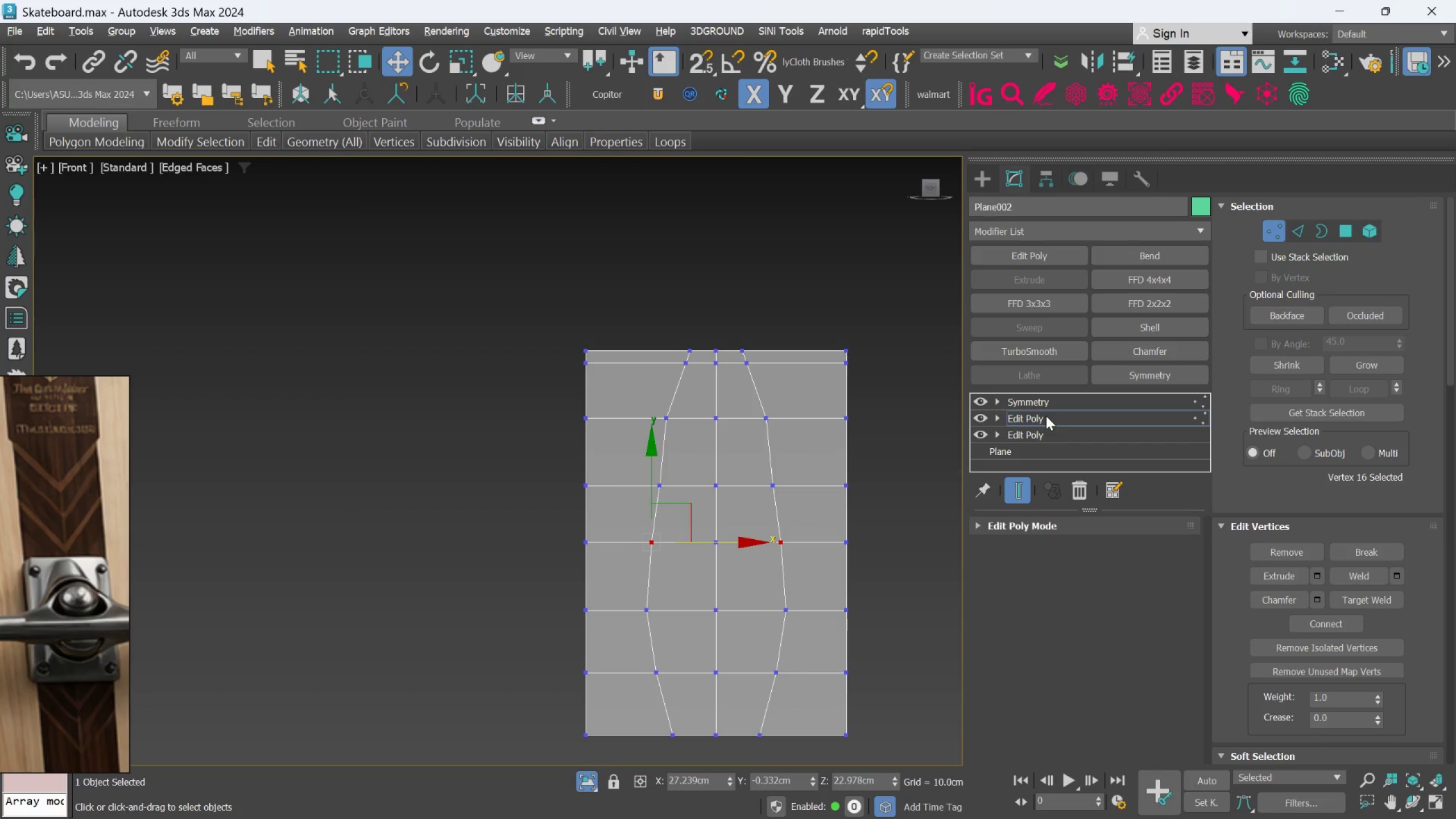 
wait(16.42)
 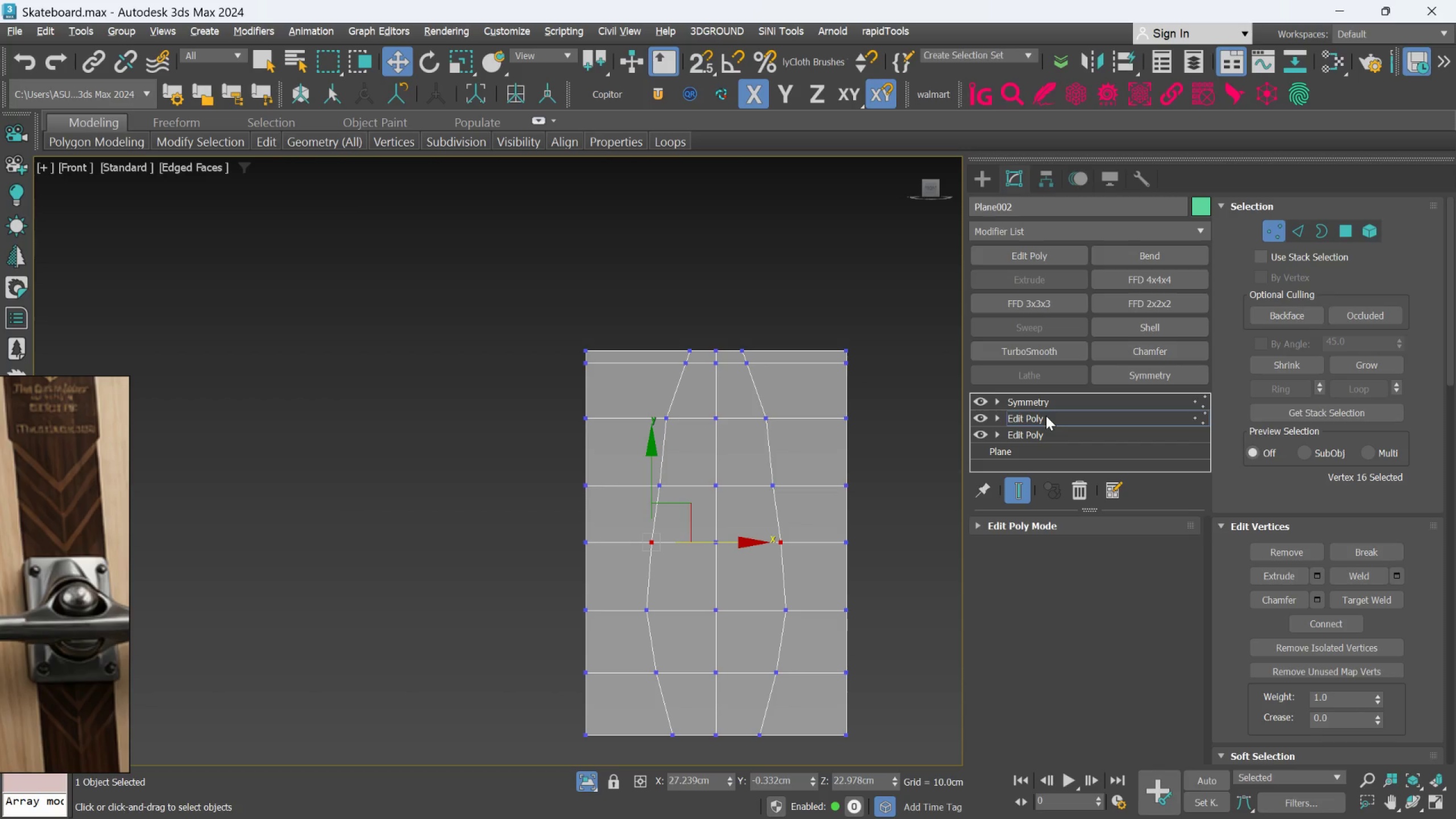 
left_click([1081, 415])
 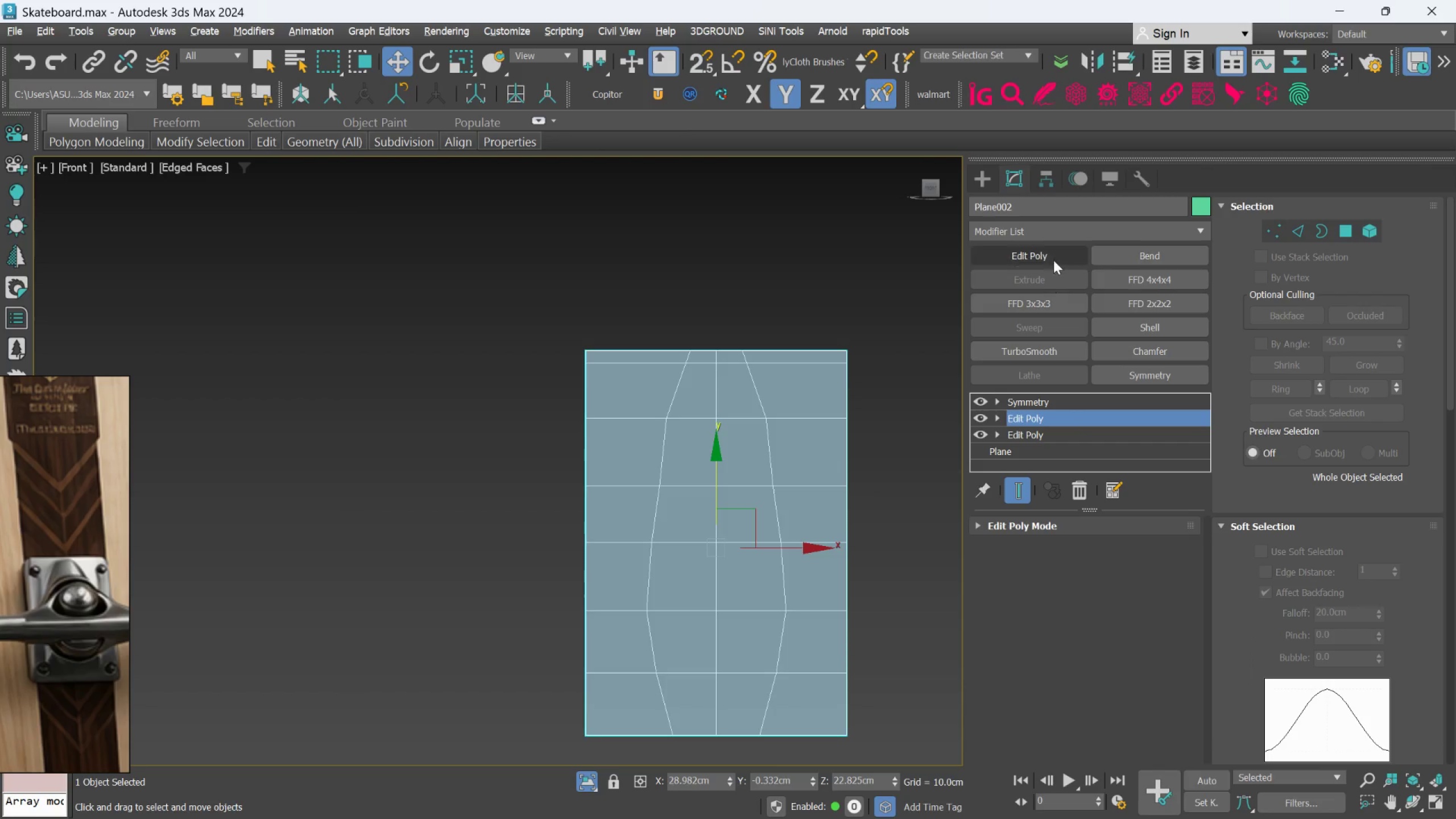 
left_click([1054, 255])
 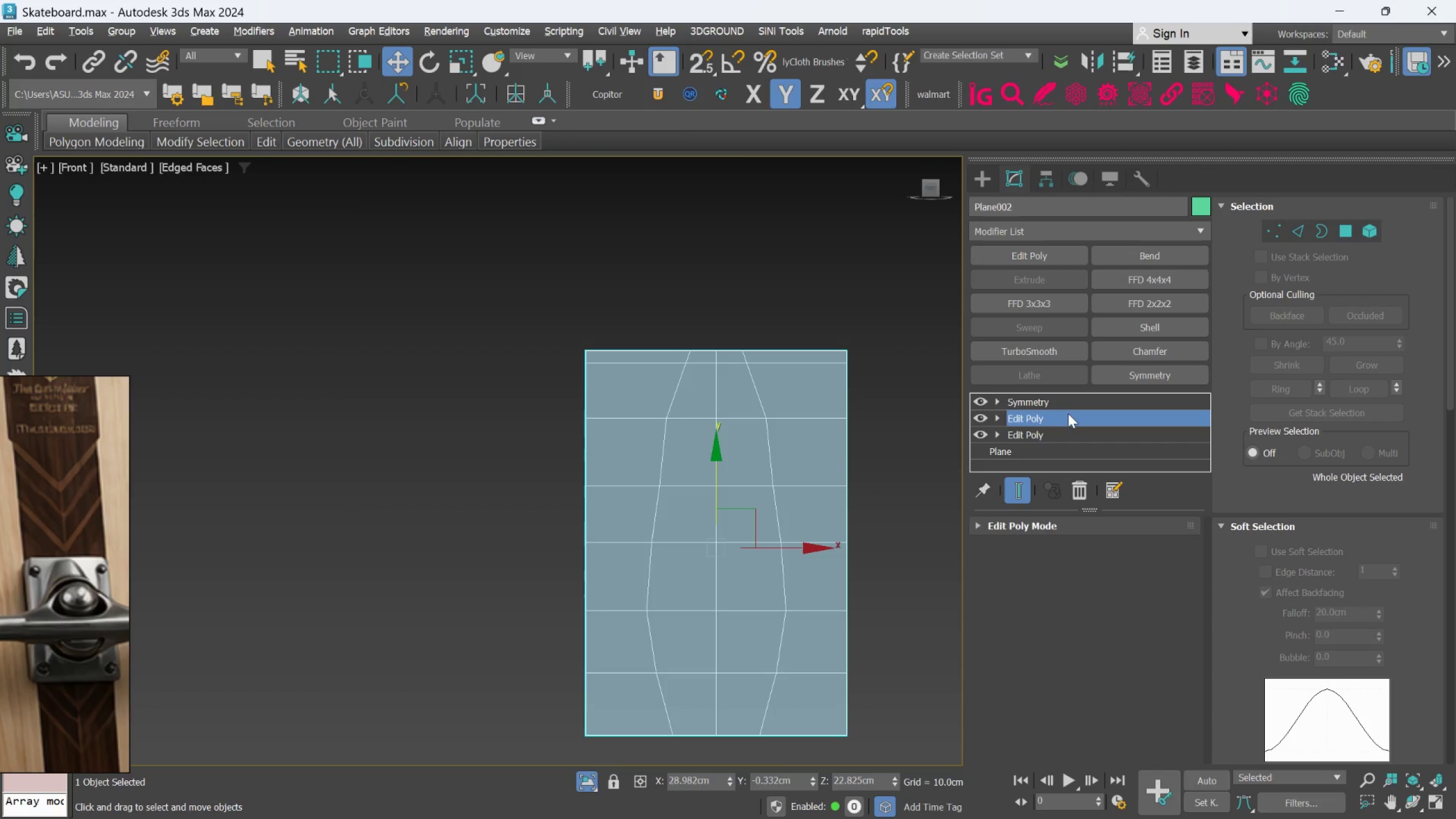 
left_click([1068, 397])
 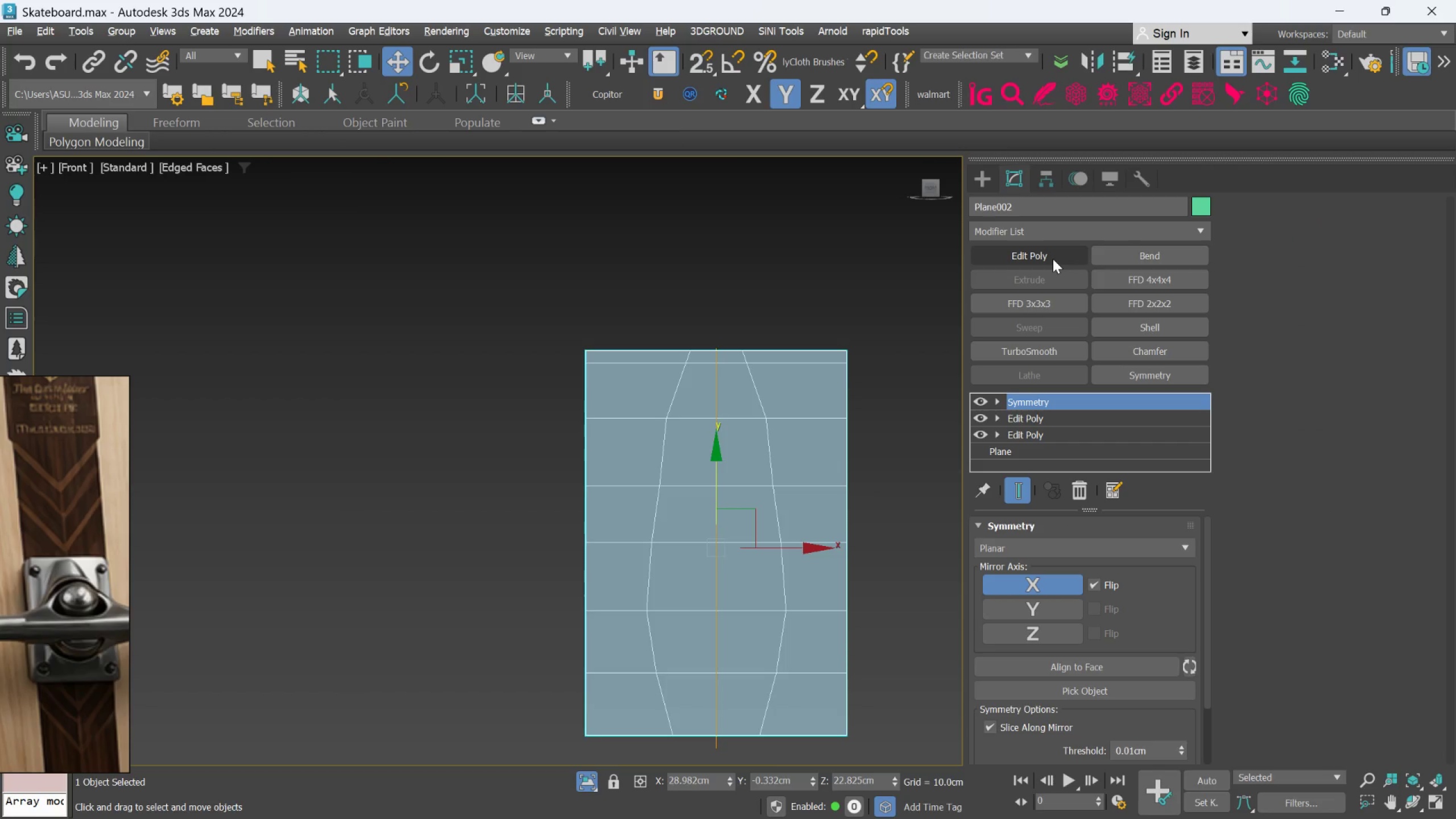 
left_click([1053, 259])
 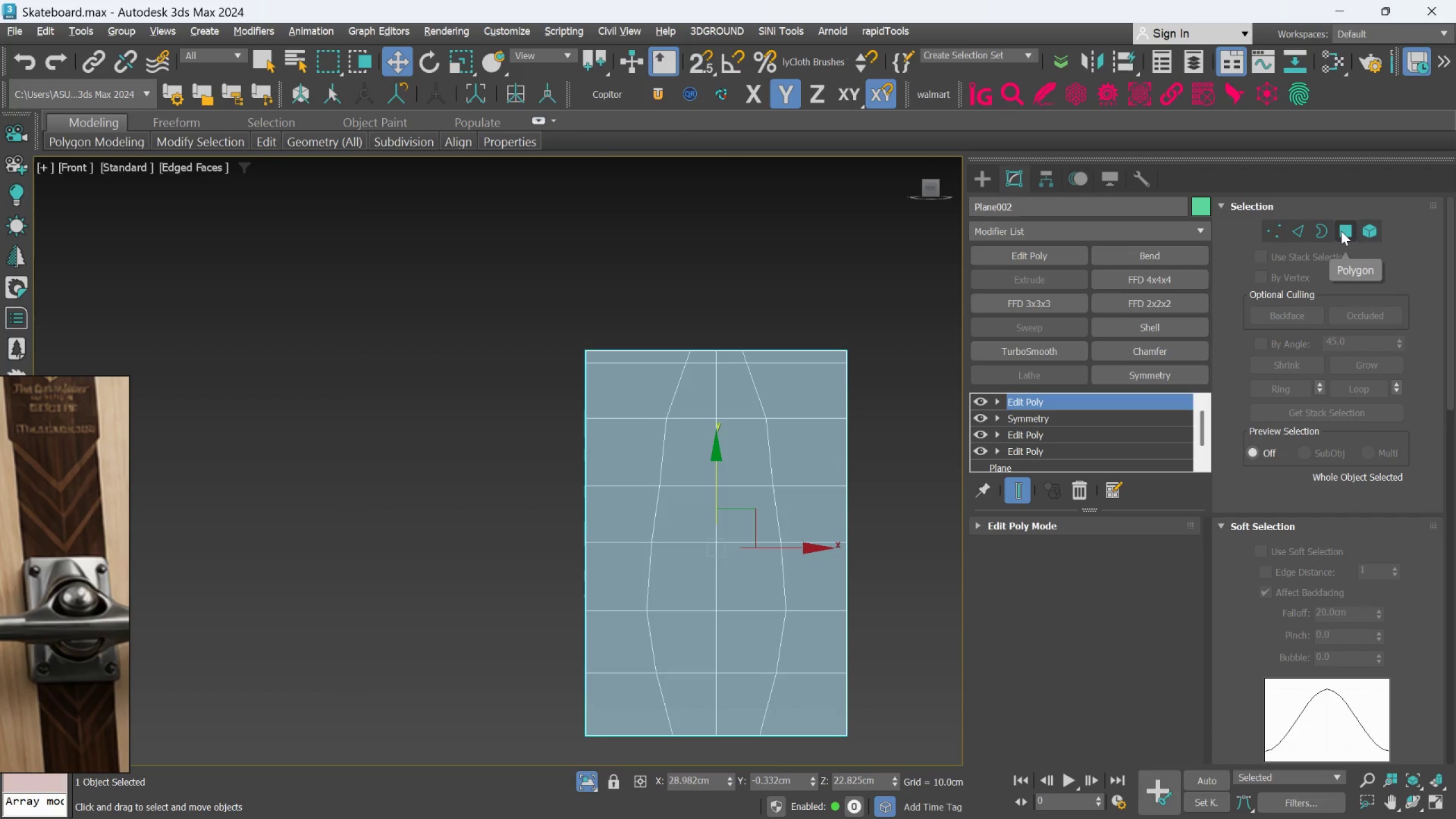 
left_click([1341, 231])
 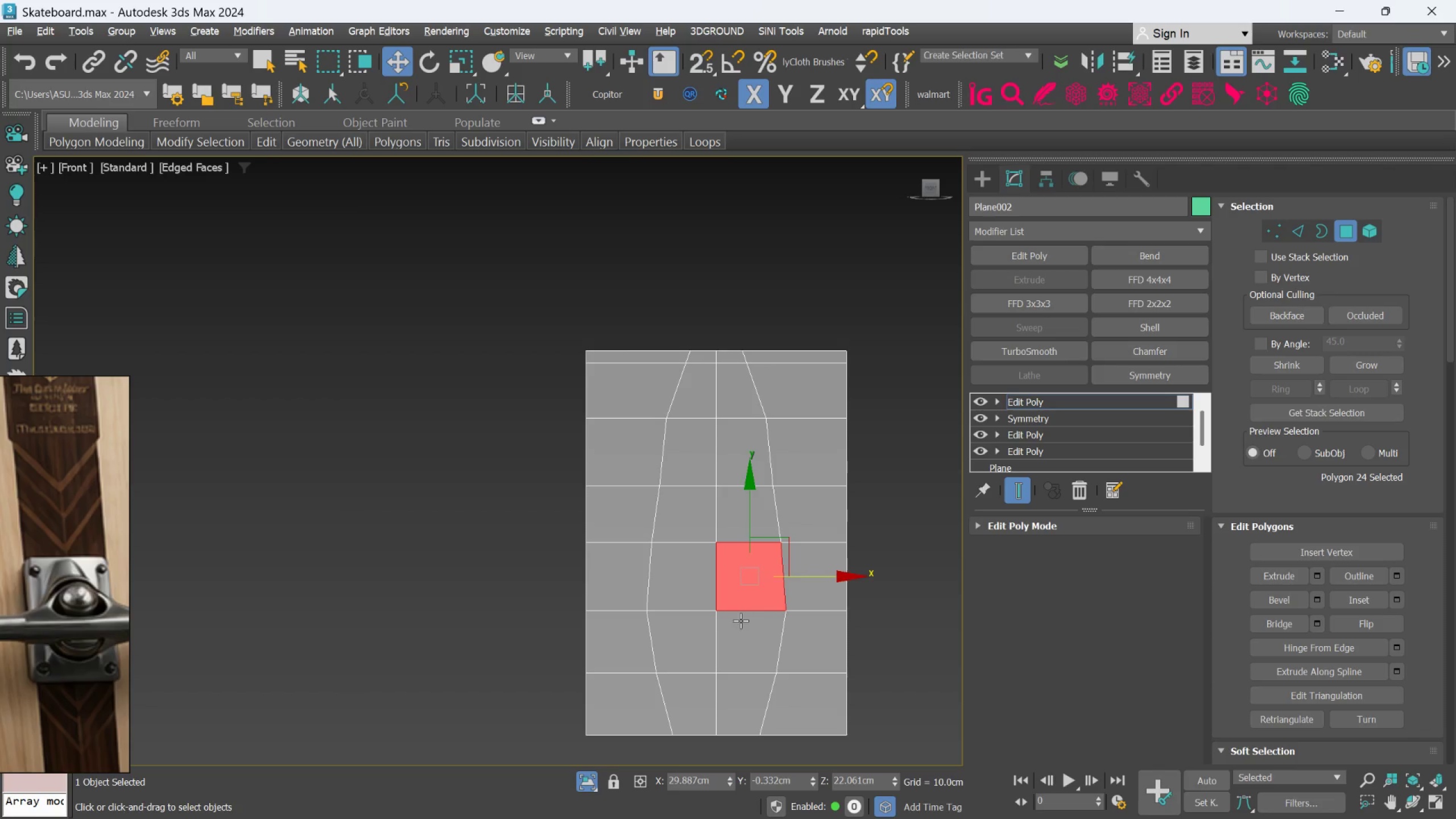 
hold_key(key=ControlLeft, duration=1.5)
double_click([688, 652])
 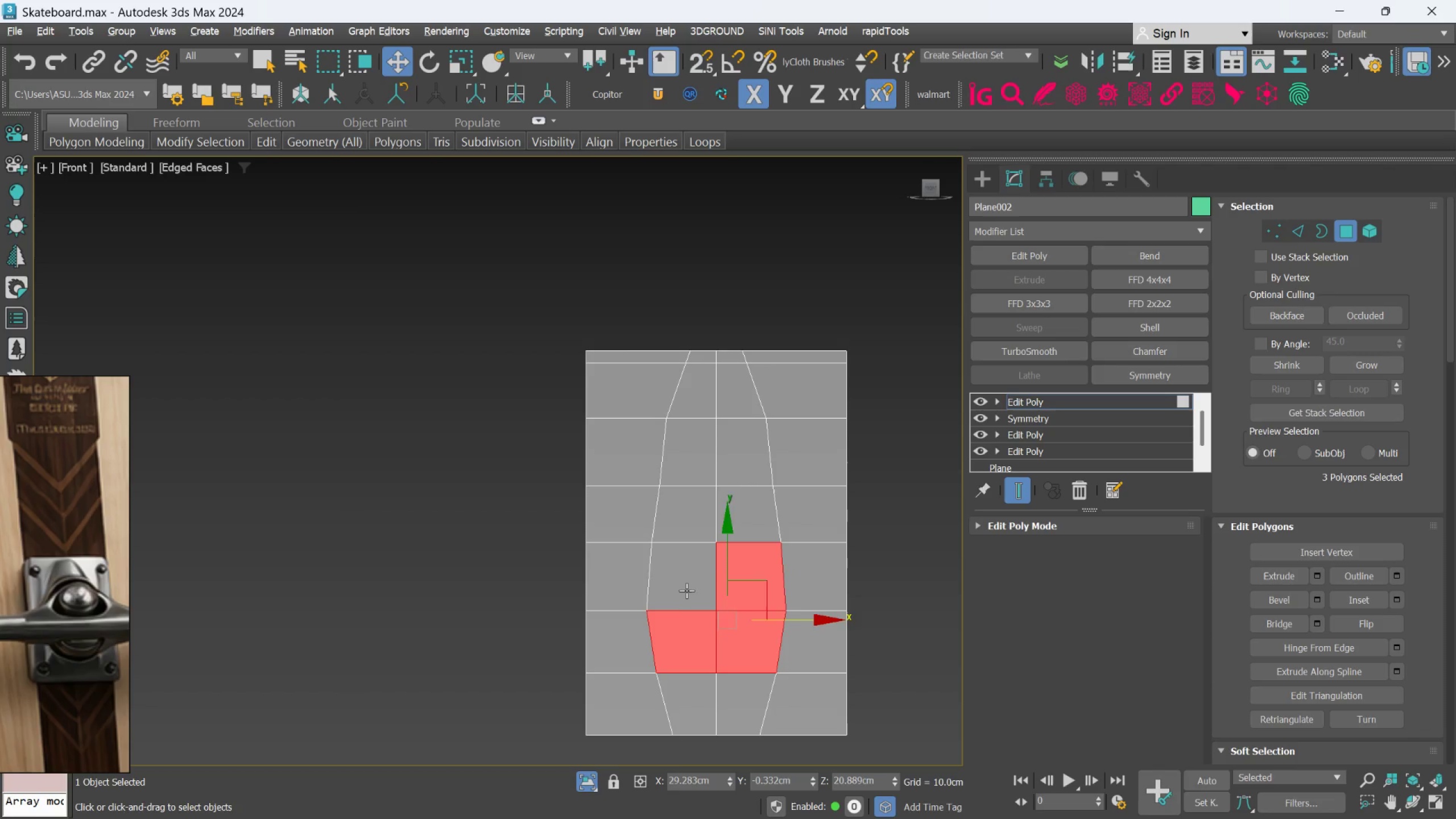 
triple_click([686, 589])
 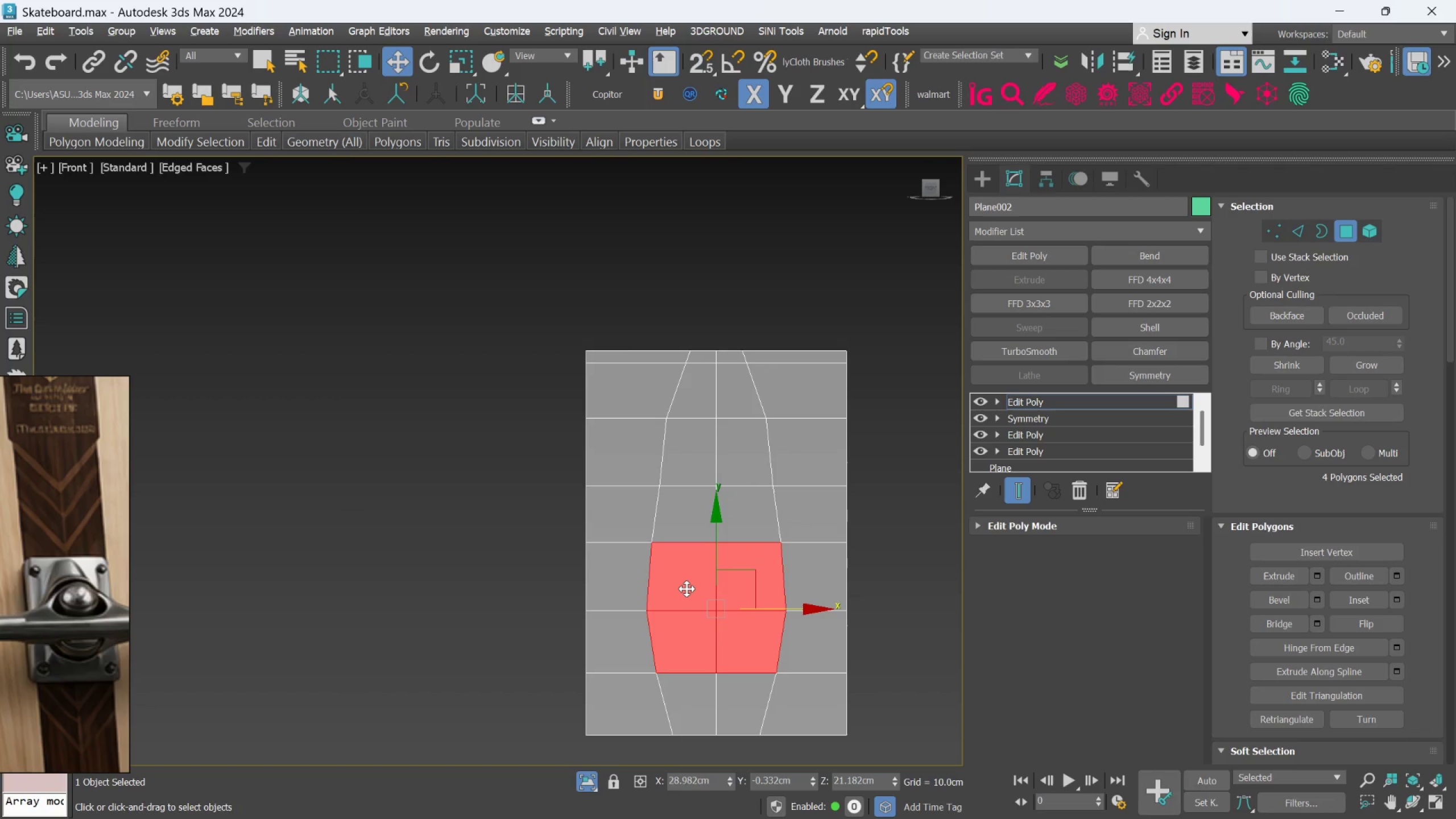 
key(Control+ControlLeft)
 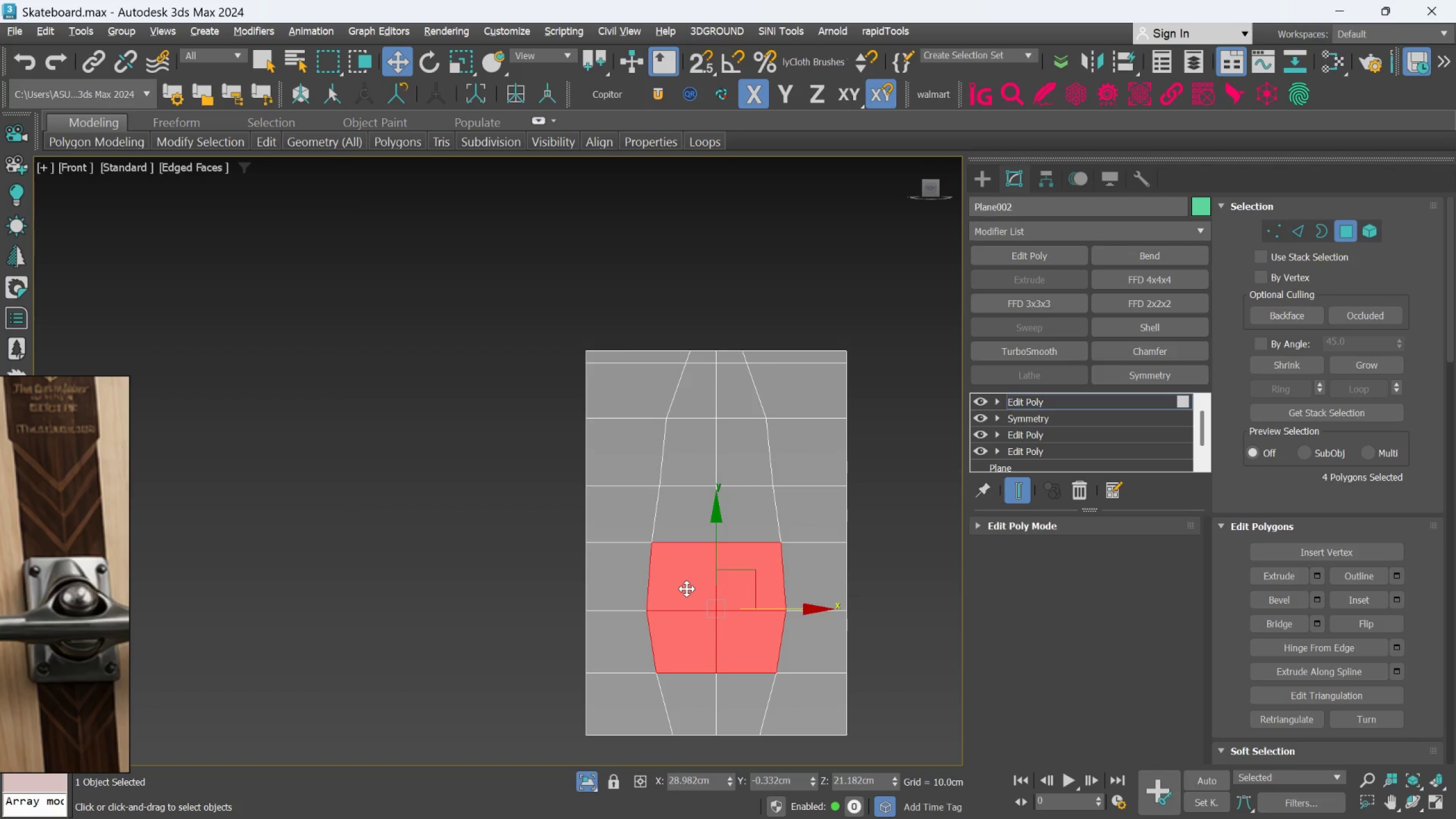 
key(Control+ControlLeft)
 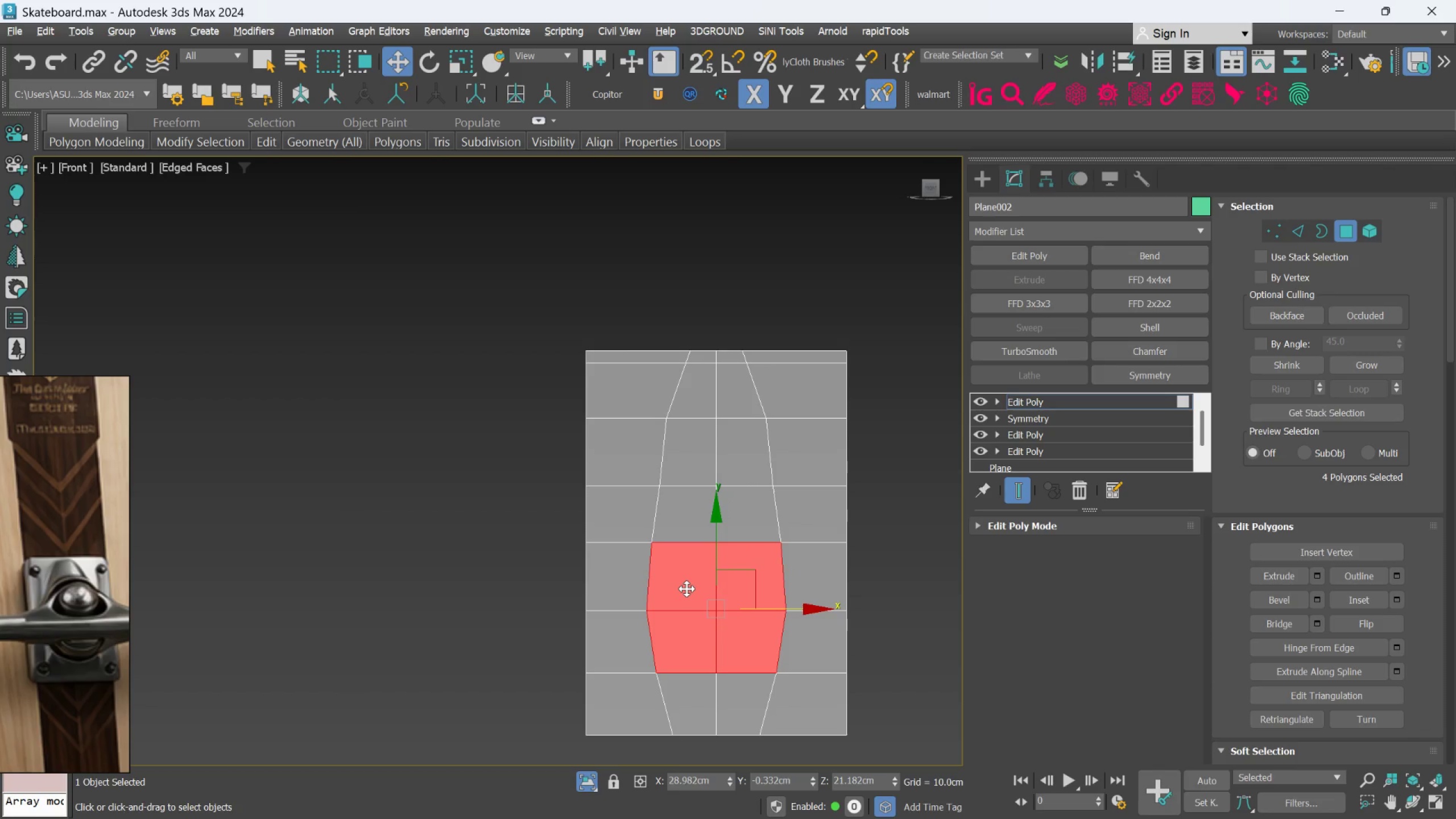 
key(Control+ControlLeft)
 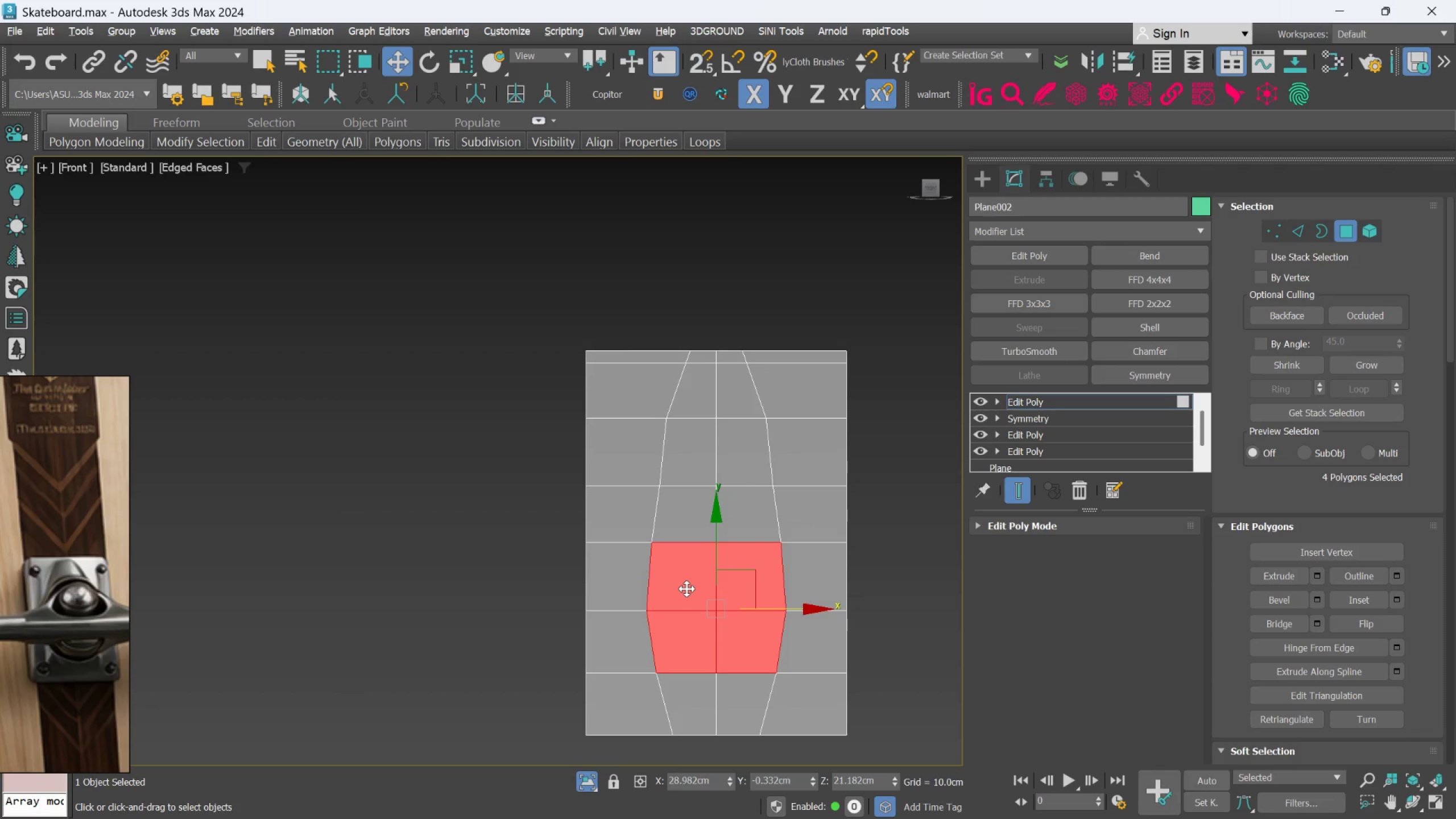 
key(Control+ControlLeft)
 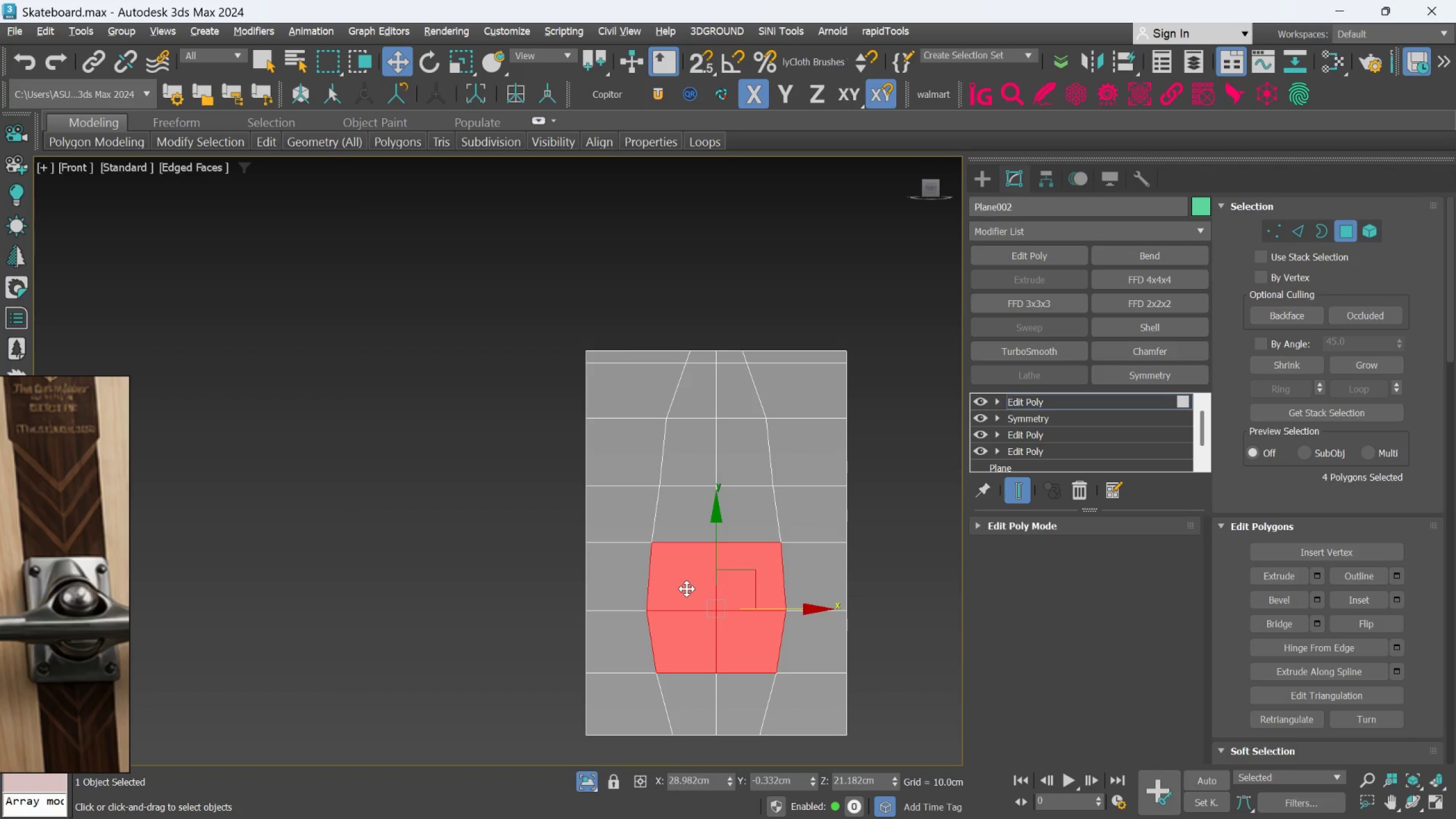 
key(Control+ControlLeft)
 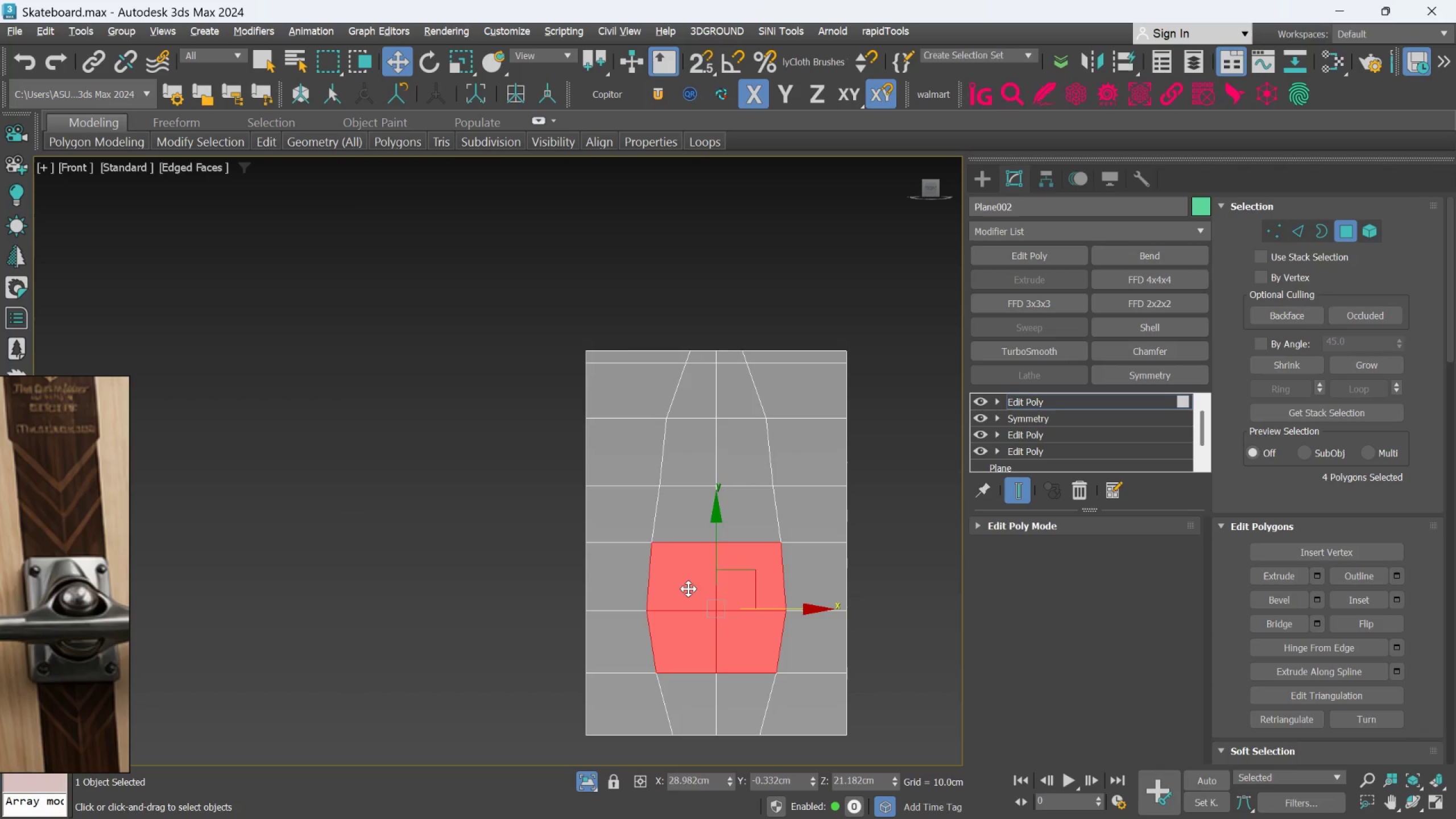 
key(Control+ControlLeft)
 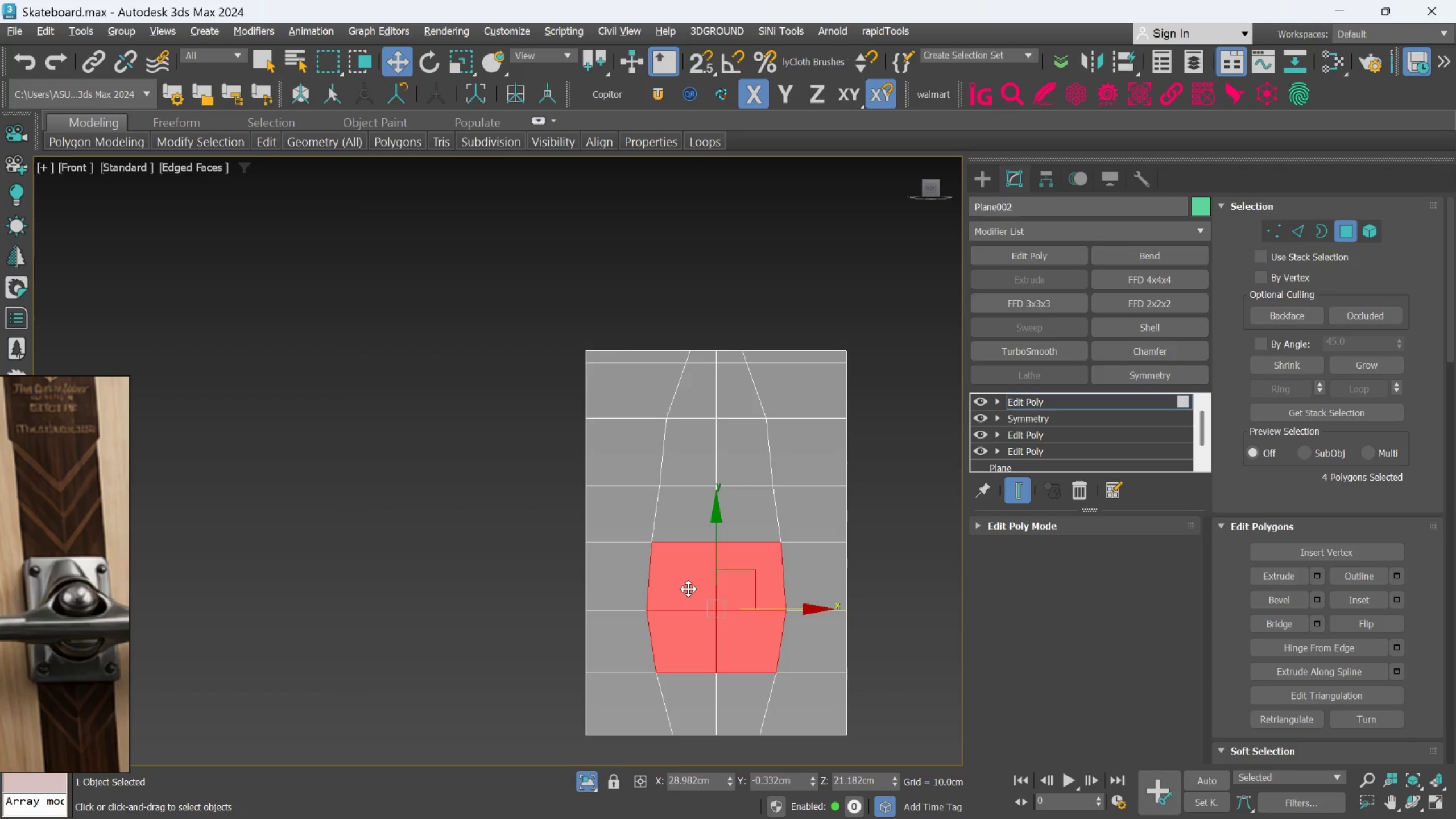 
key(Control+ControlLeft)
 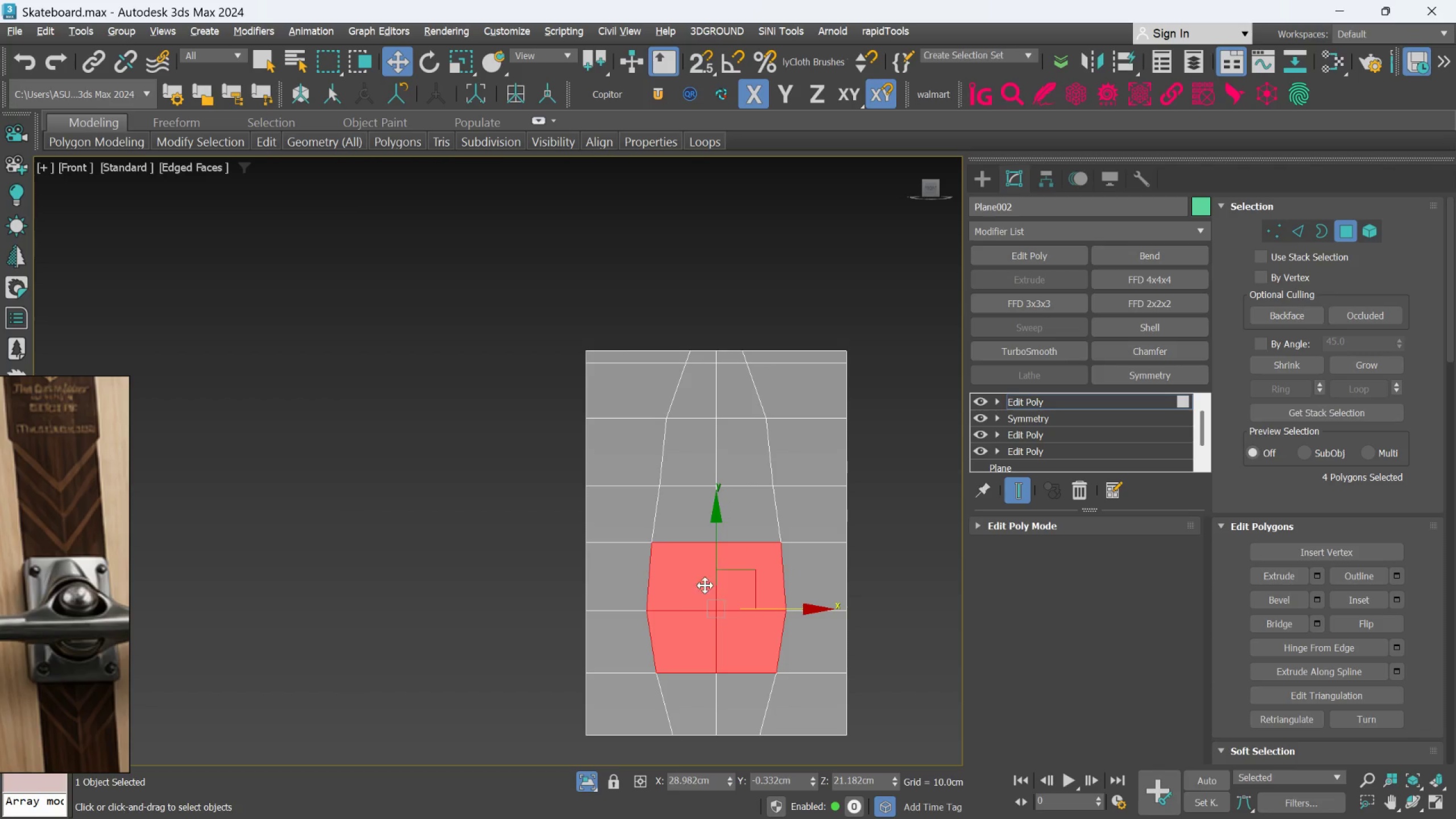 
key(Control+ControlLeft)
 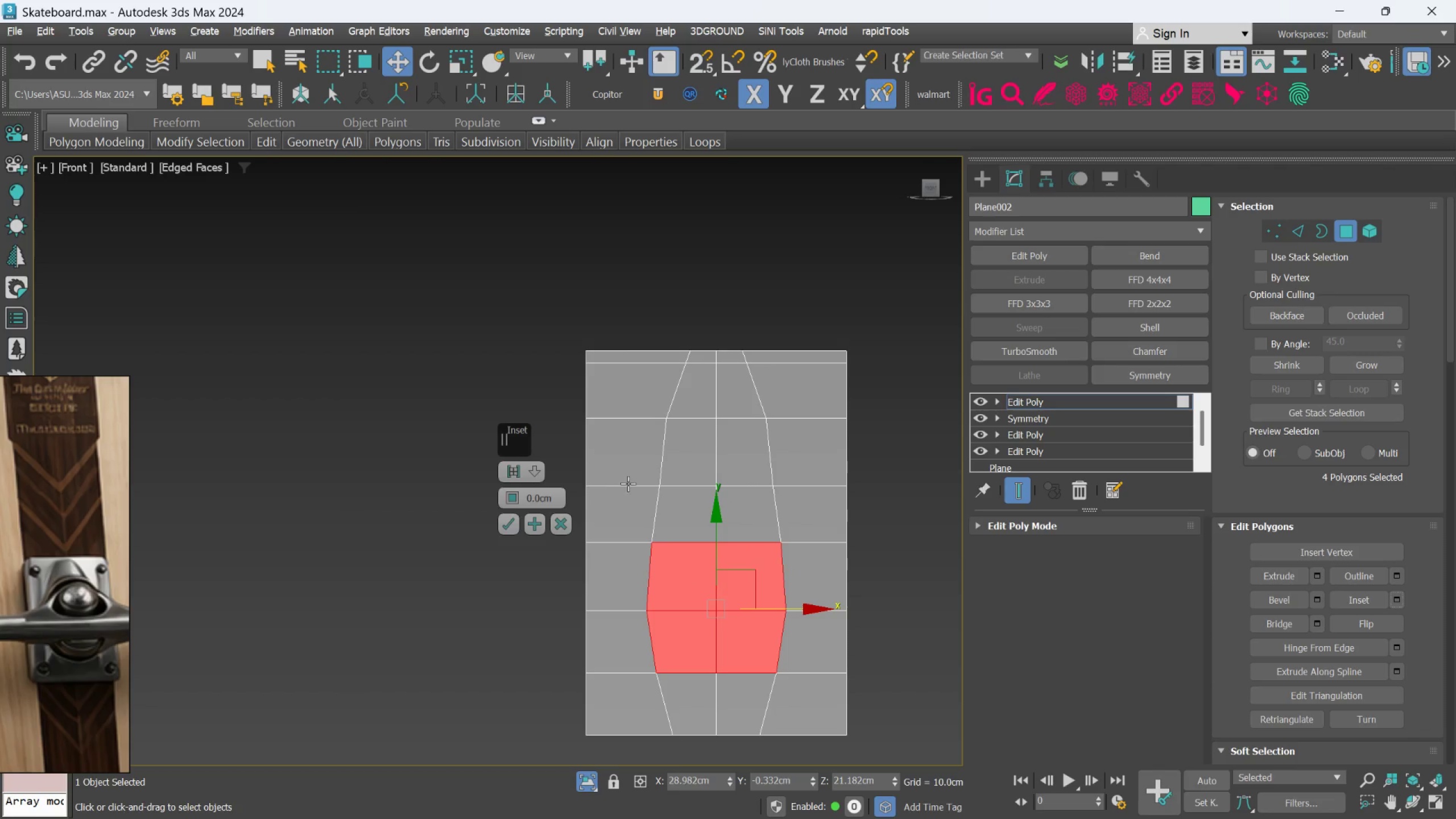 
left_click_drag(start_coordinate=[515, 494], to_coordinate=[517, 489])
 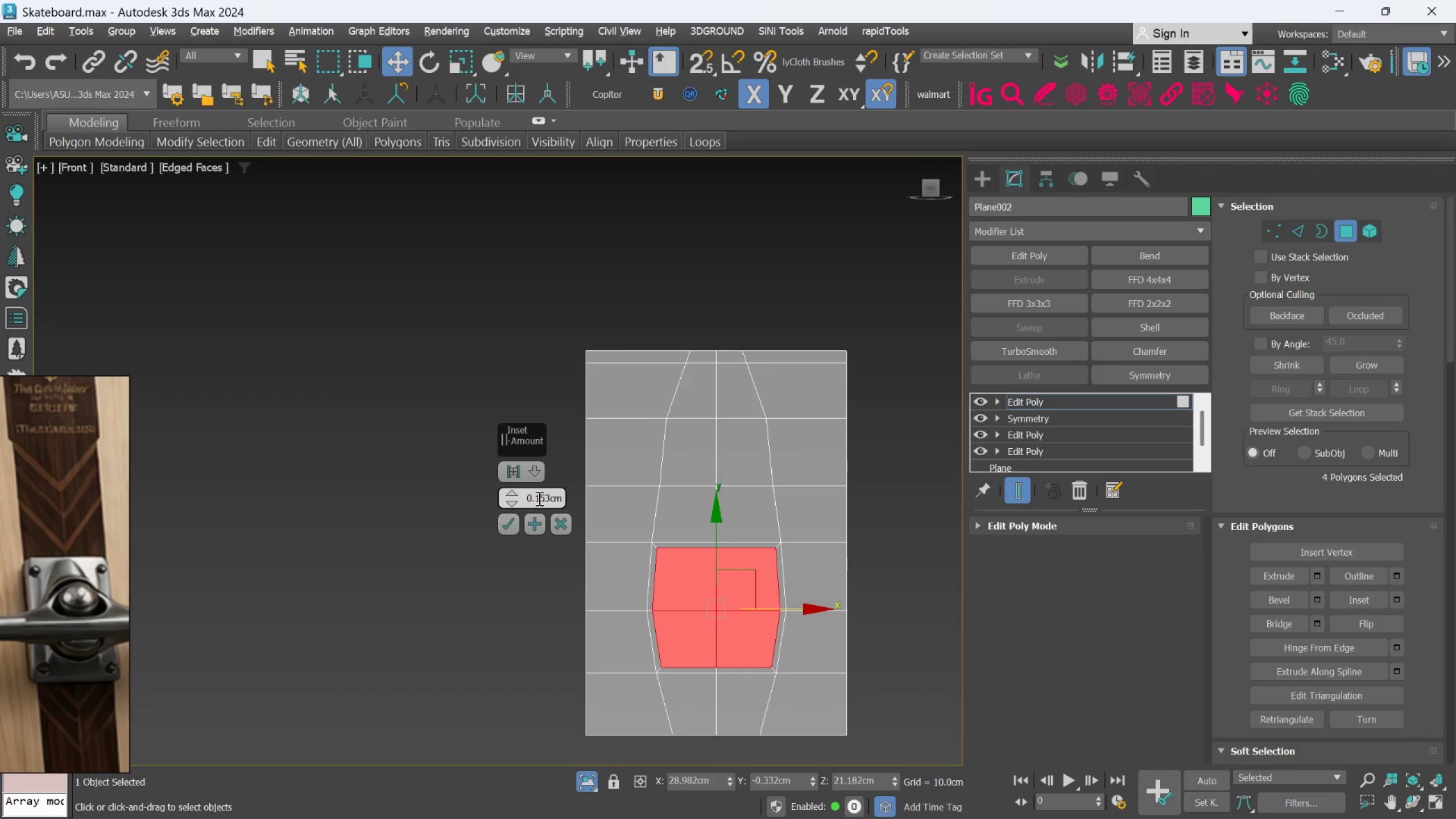 
double_click([538, 498])
 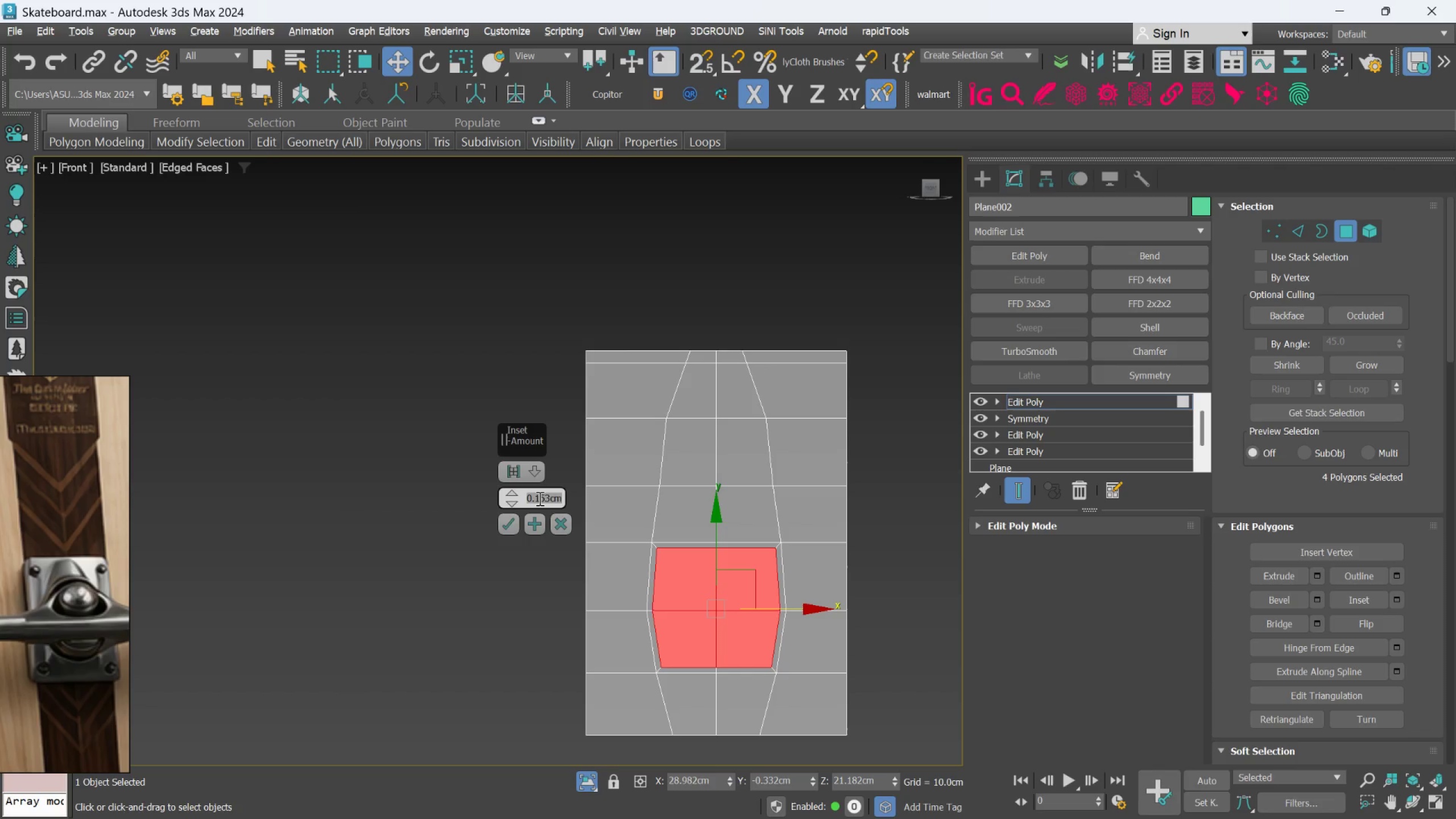 
key(Period)
 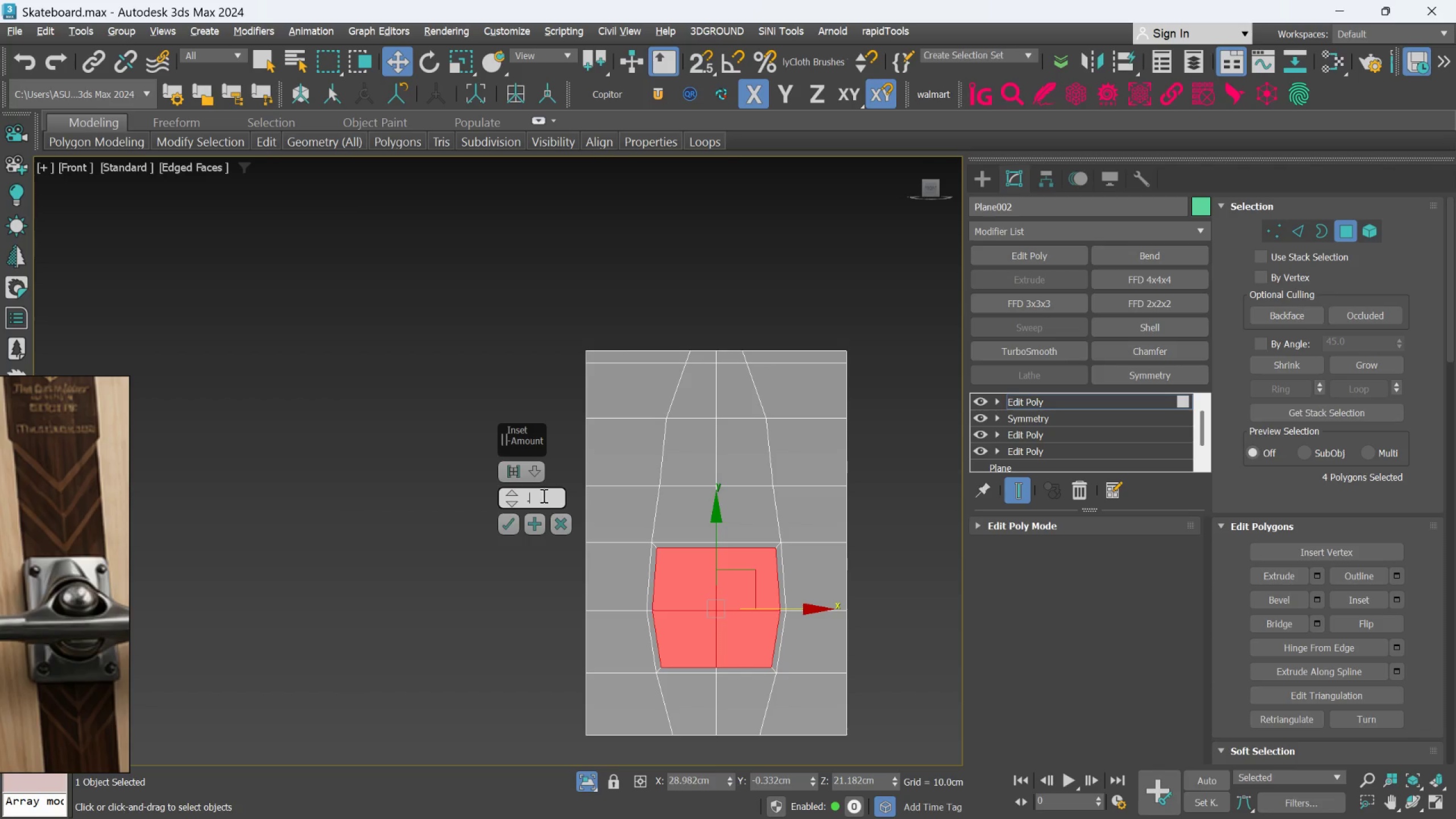 
key(1)
 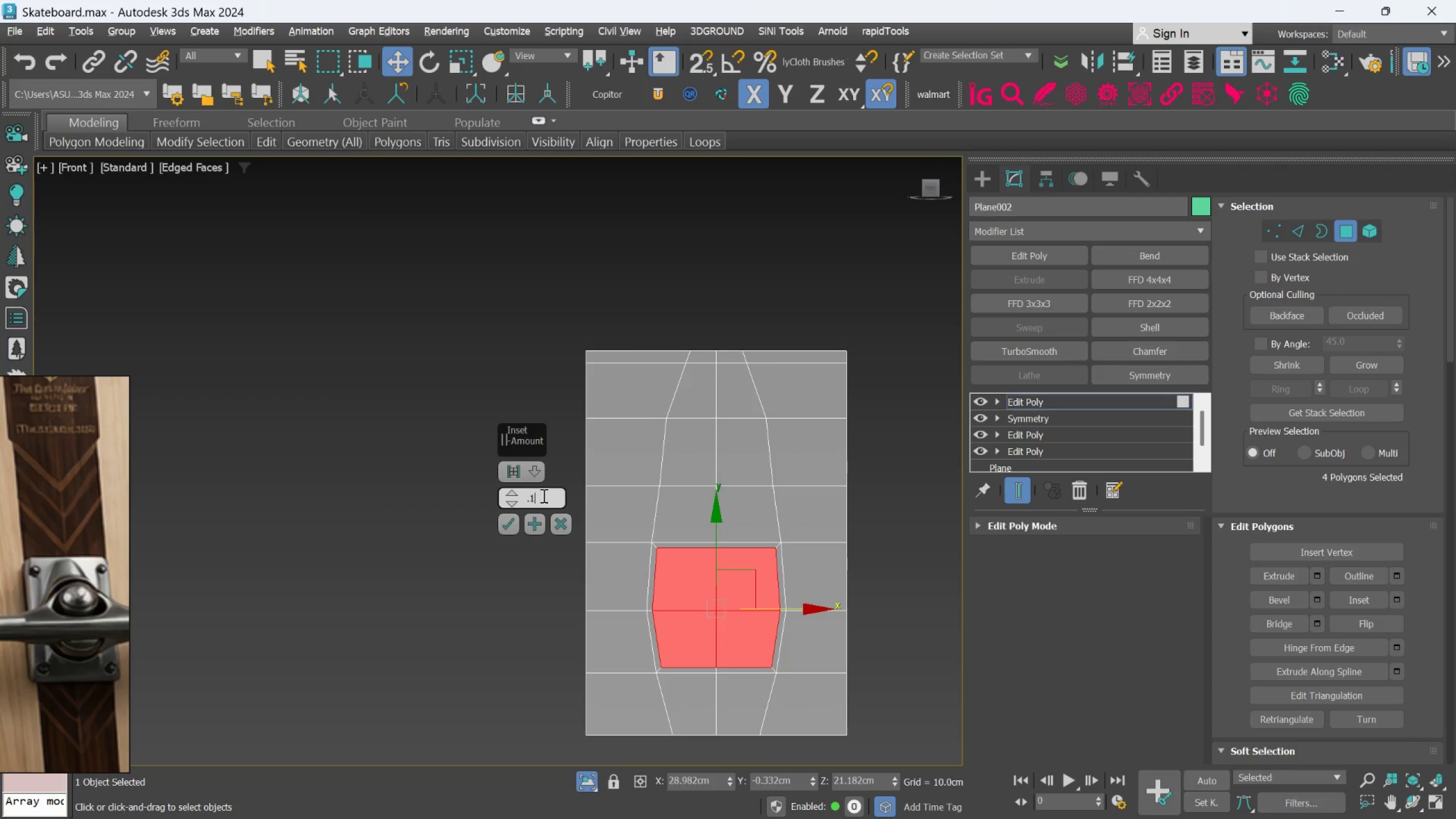 
key(Enter)
 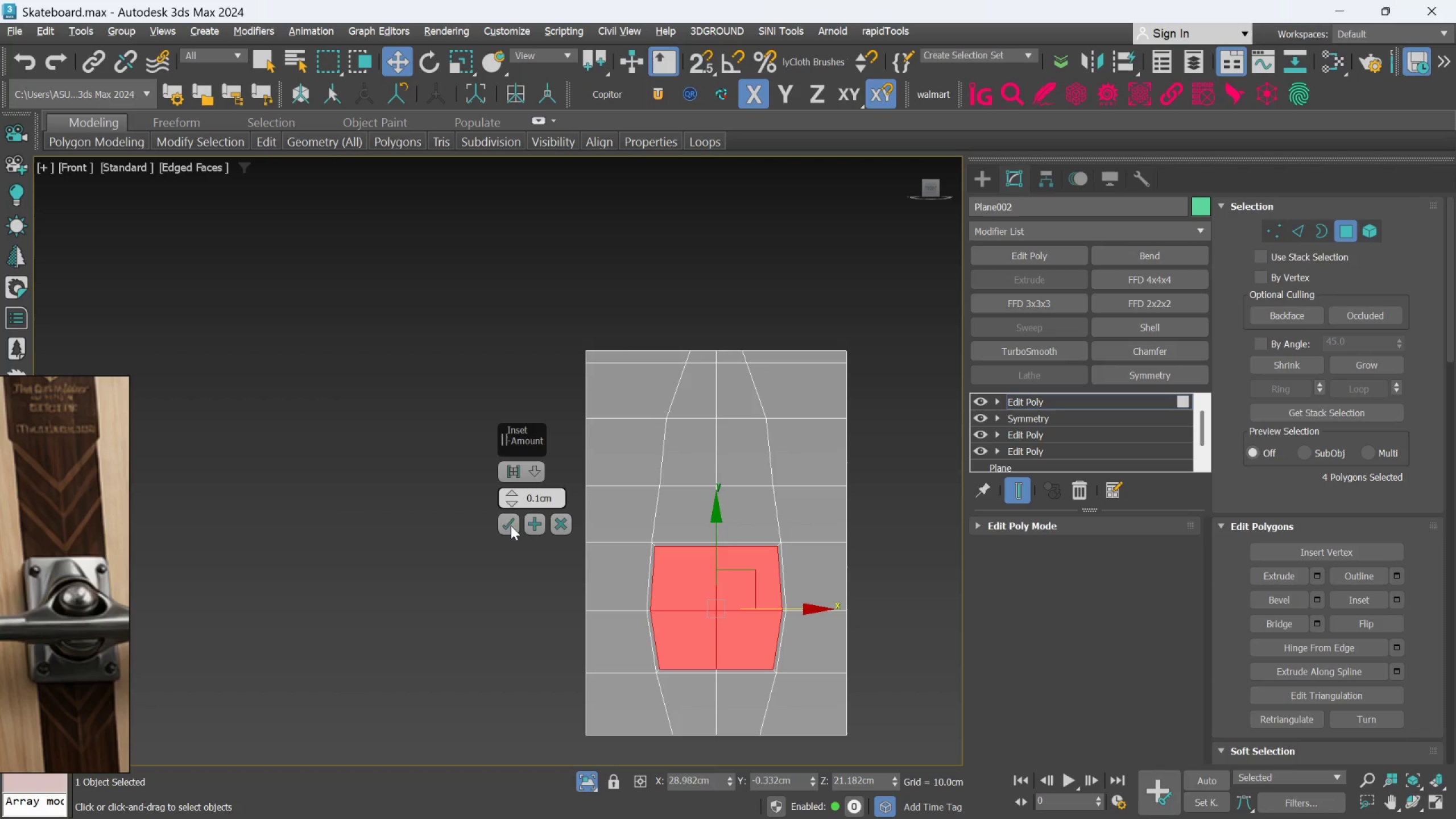 
left_click([506, 526])
 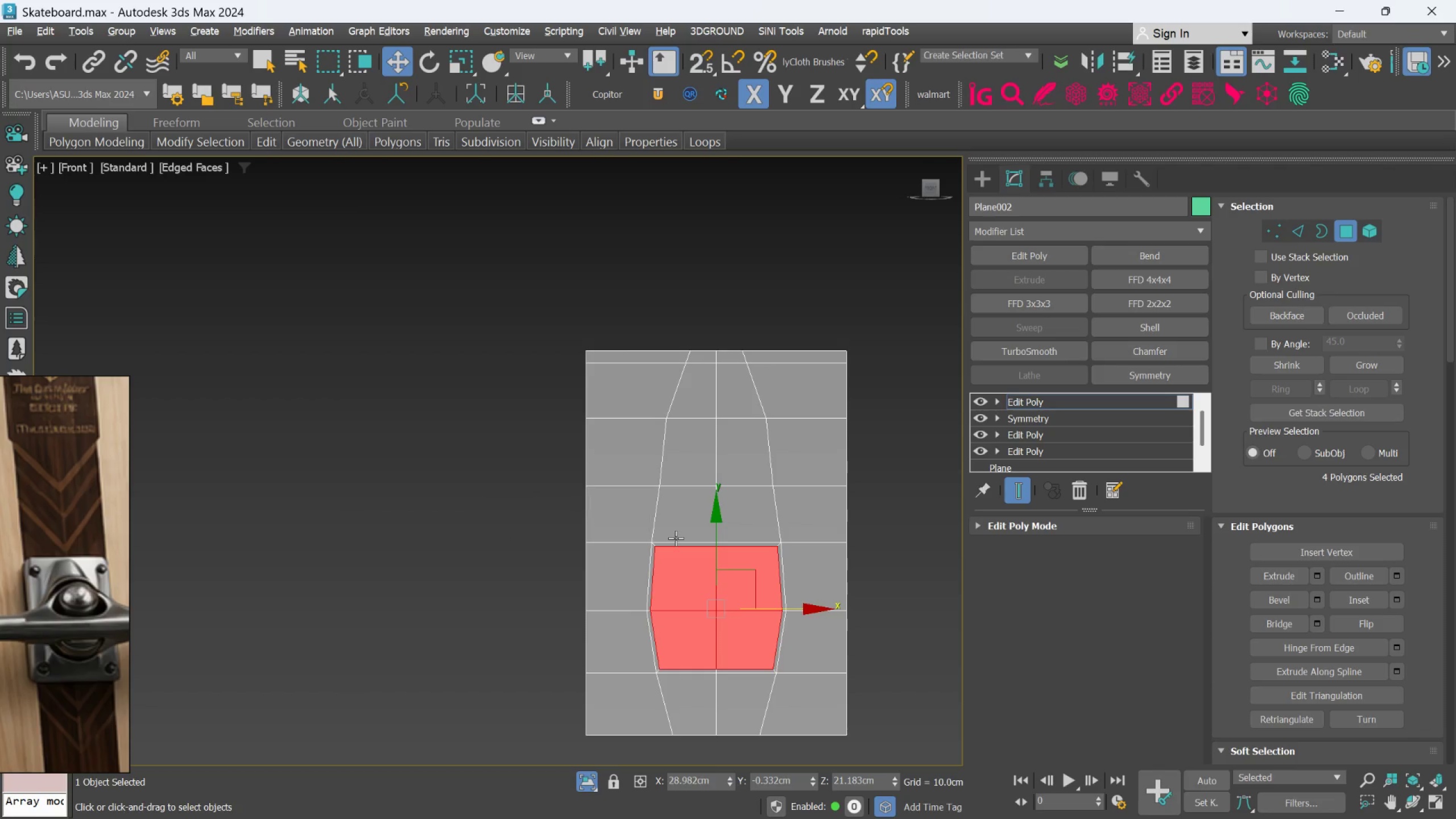 
scroll: coordinate [676, 539], scroll_direction: up, amount: 1.0
 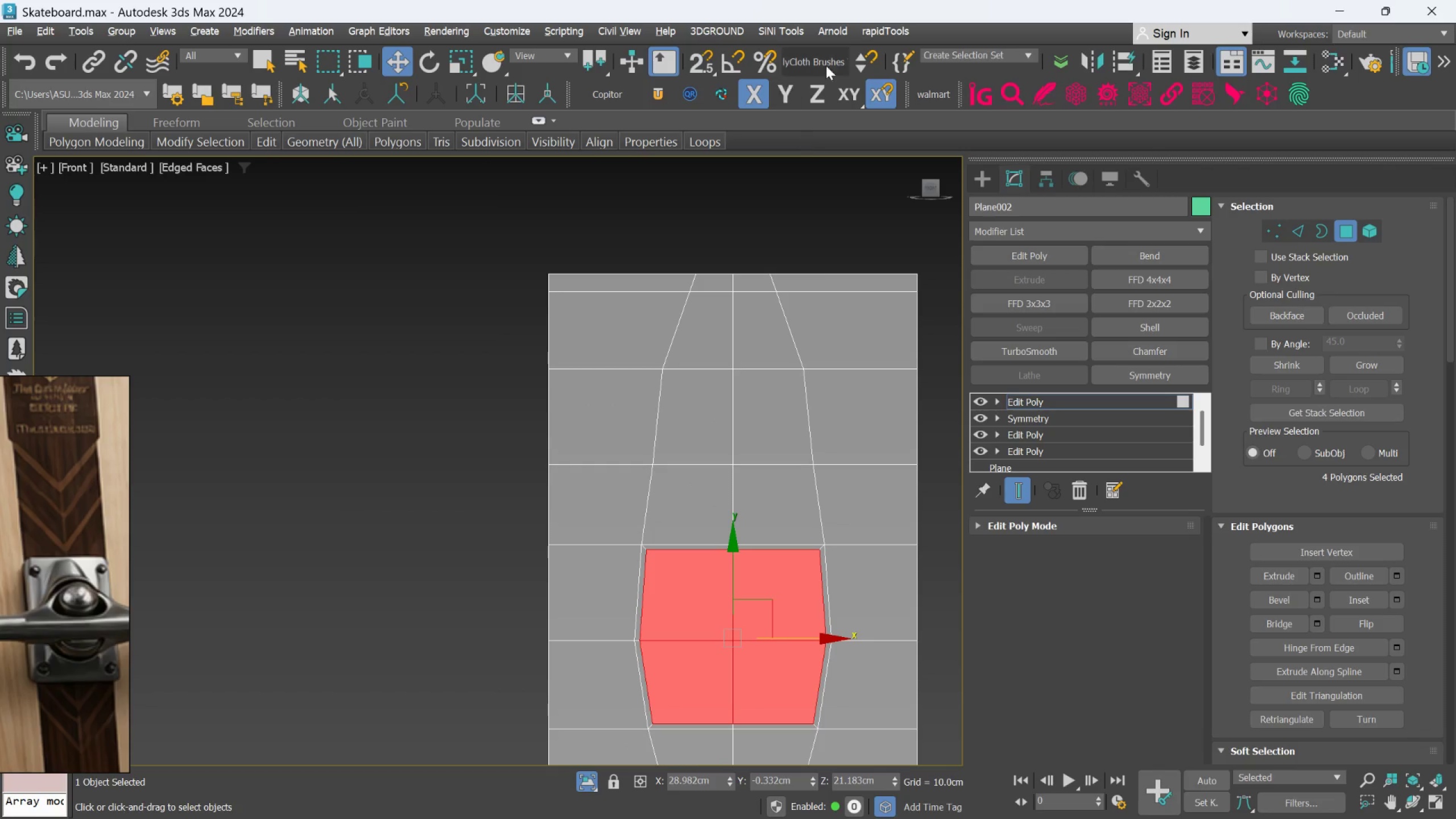 
left_click([876, 26])
 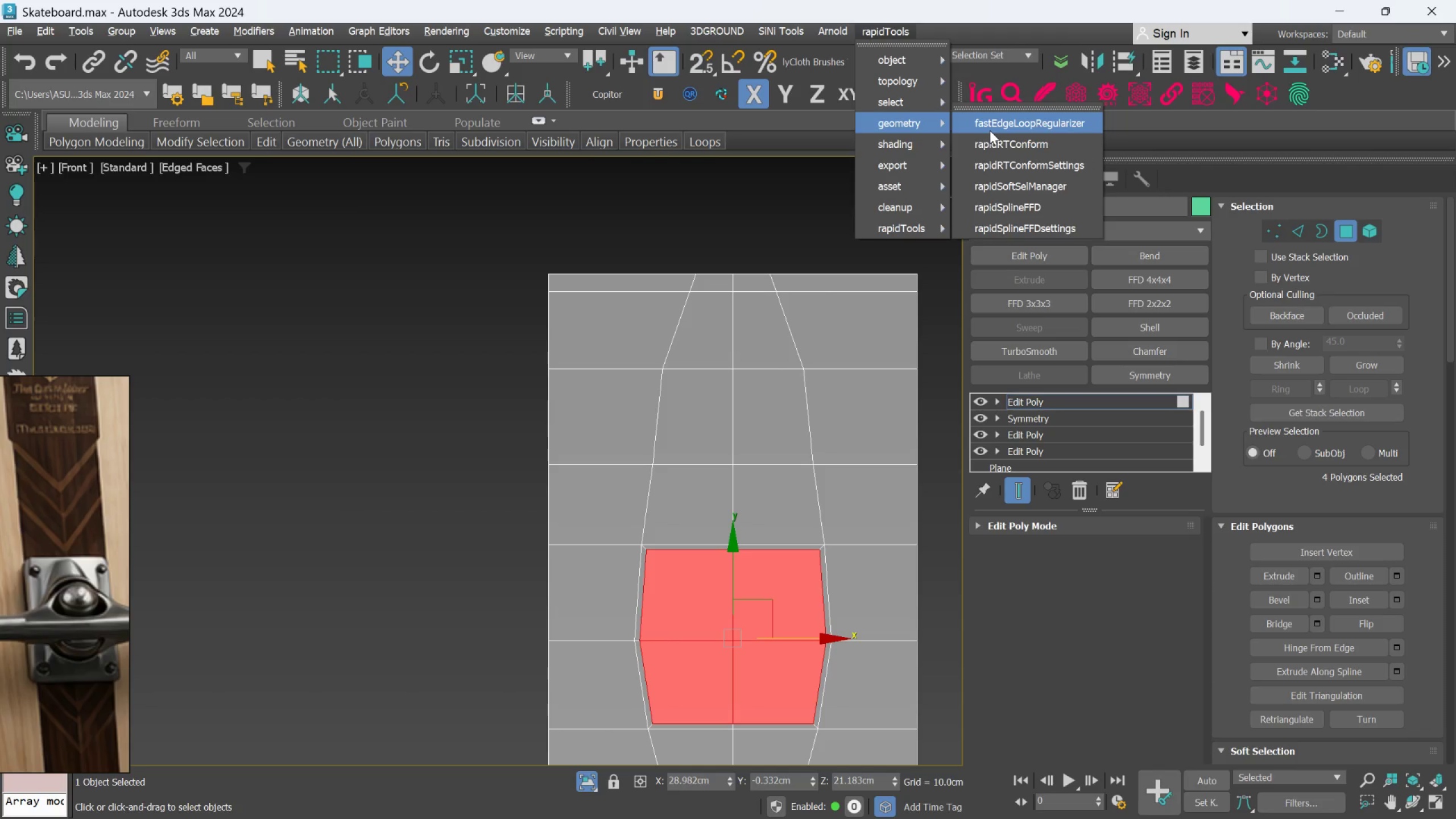 
wait(5.83)
 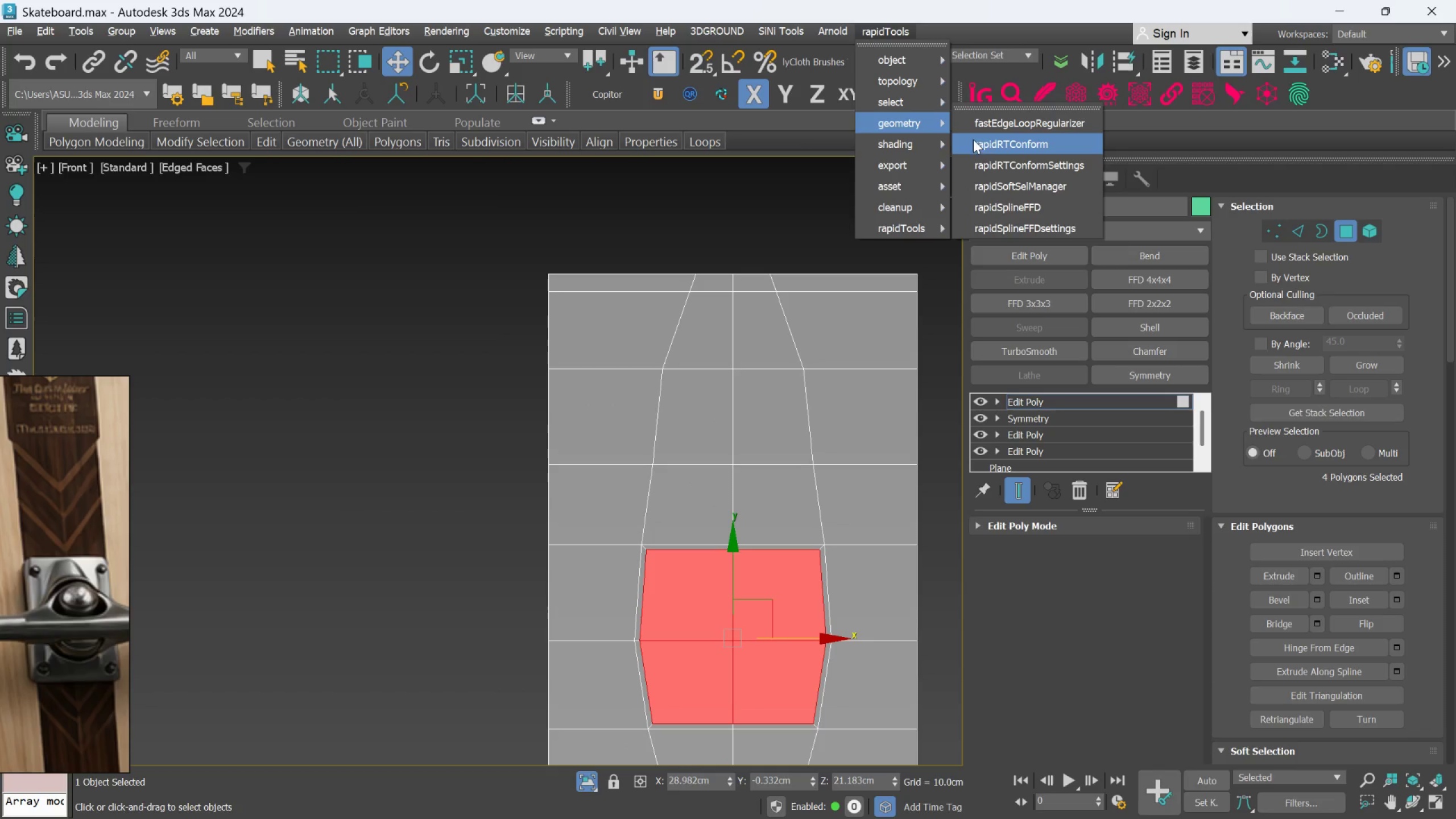 
left_click([990, 130])
 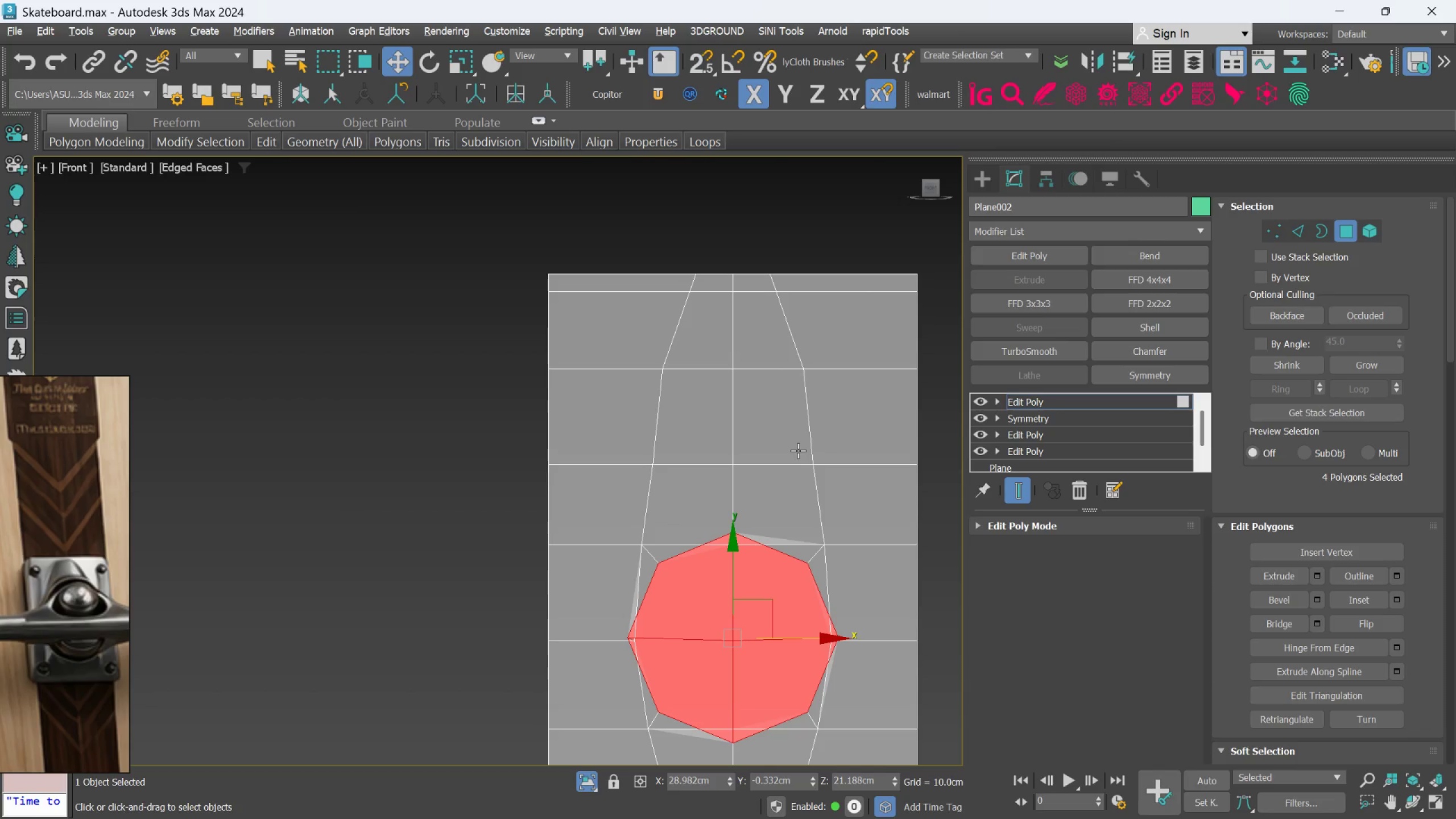 
key(R)
 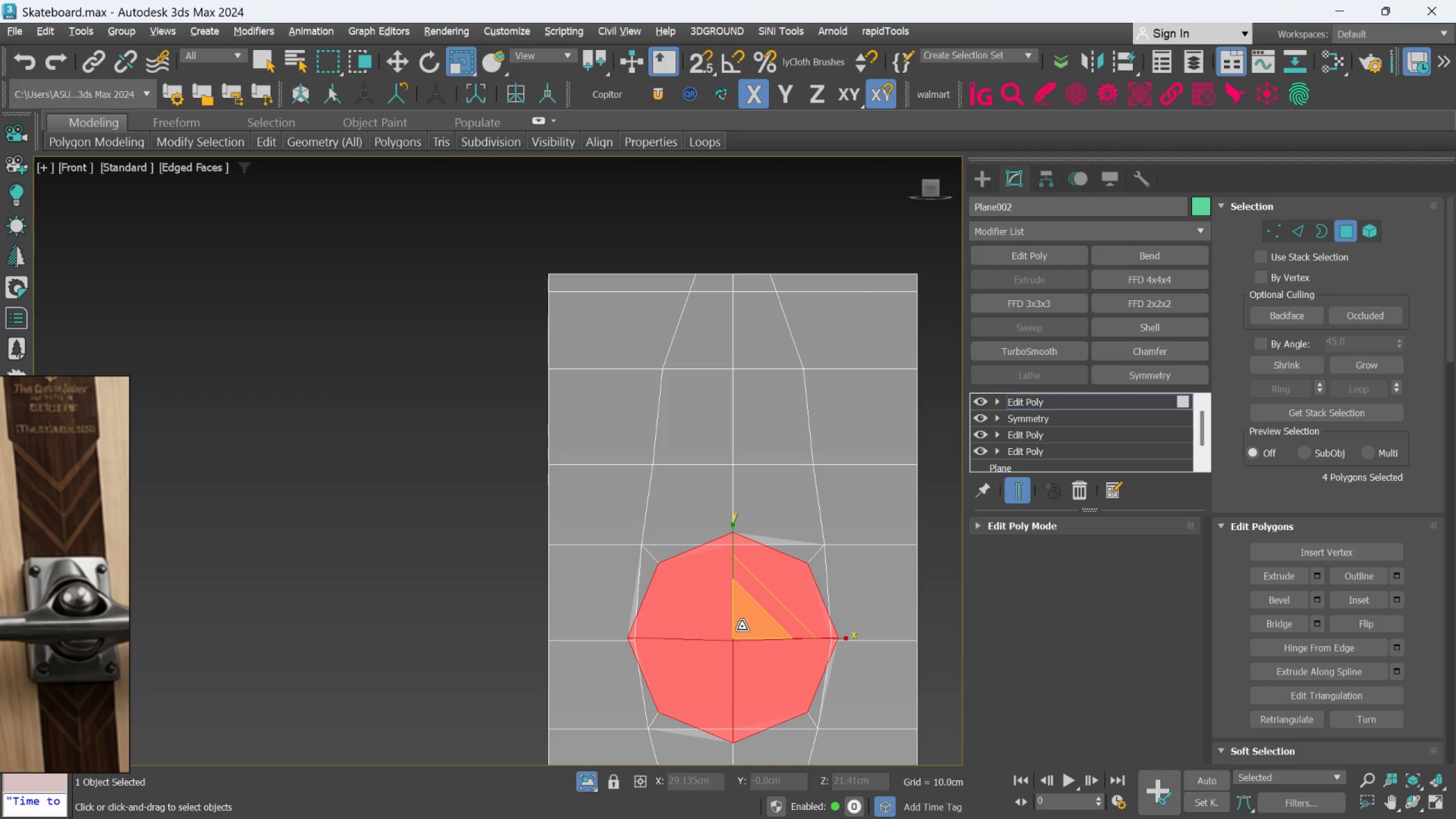 
left_click_drag(start_coordinate=[743, 624], to_coordinate=[741, 636])
 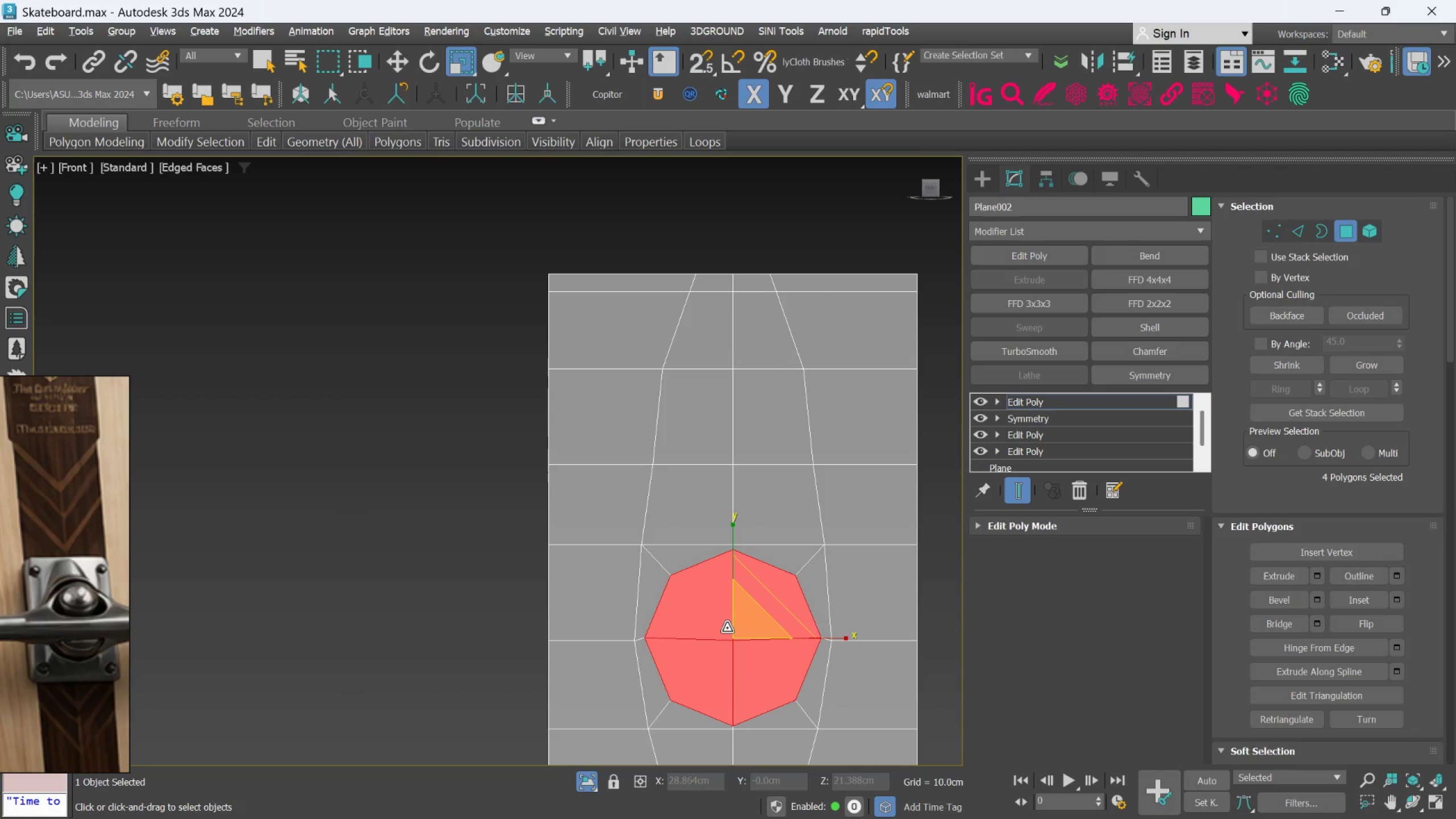 
key(Delete)
 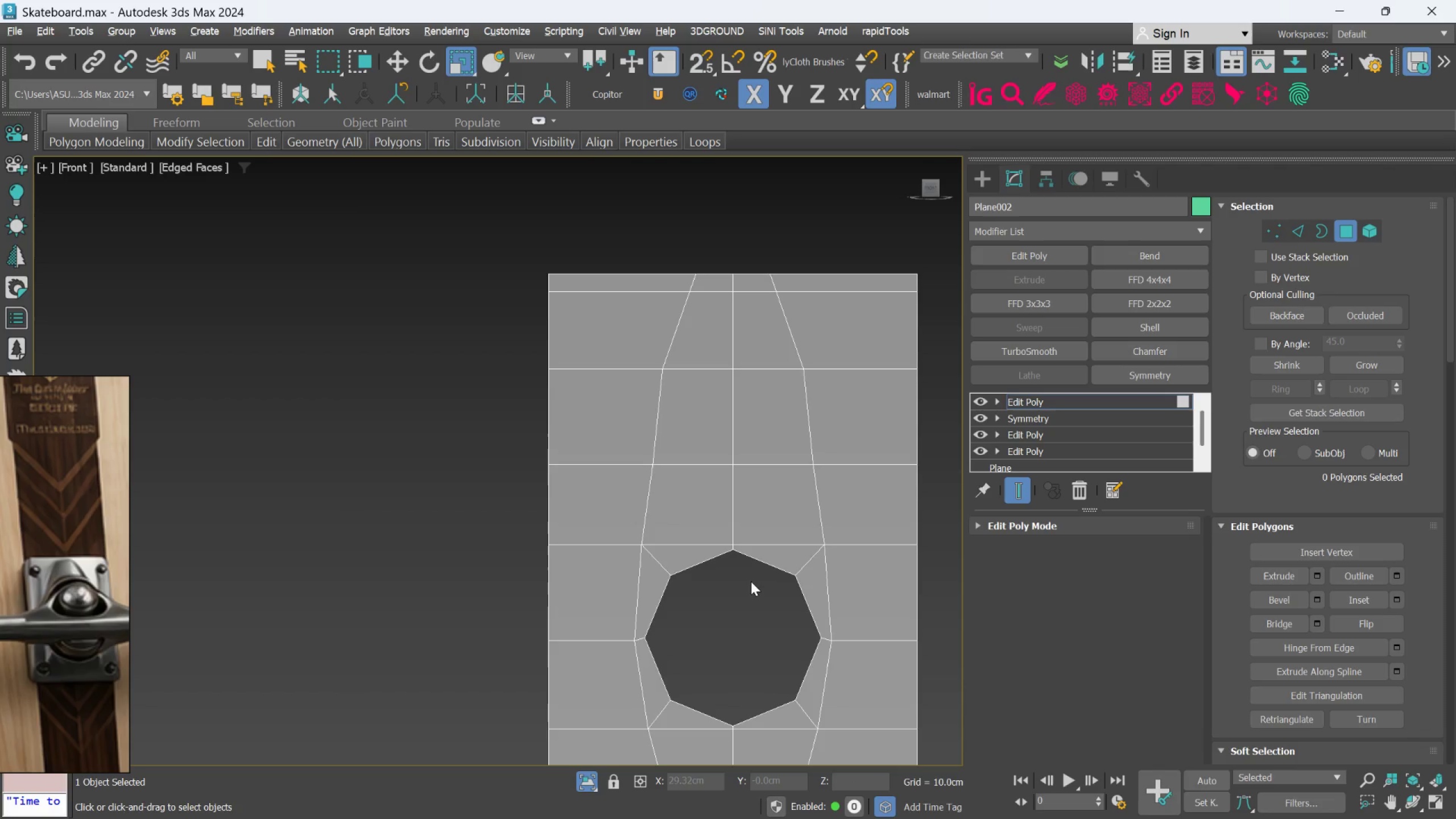 
scroll: coordinate [751, 577], scroll_direction: down, amount: 1.0
 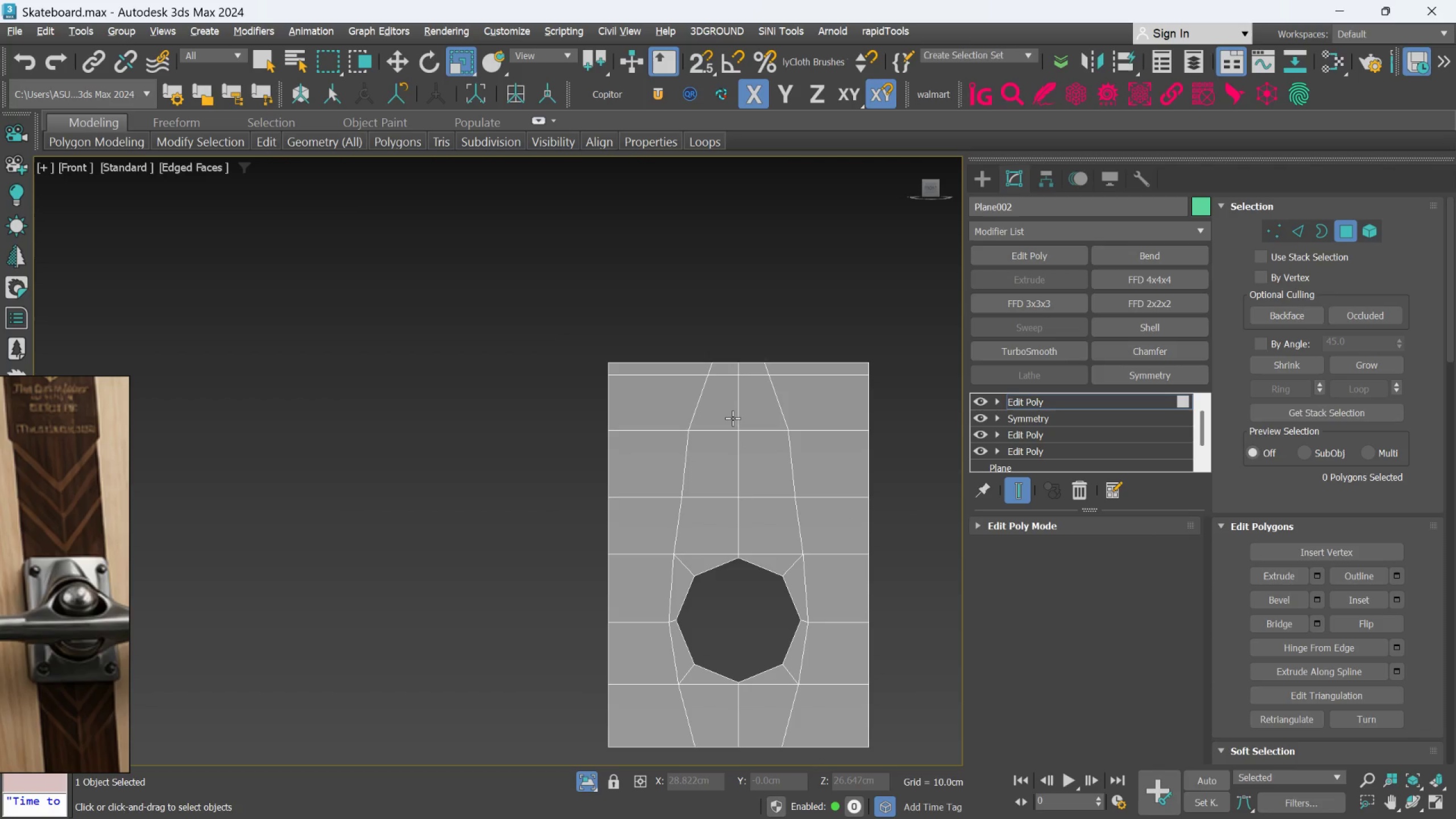 
wait(12.34)
 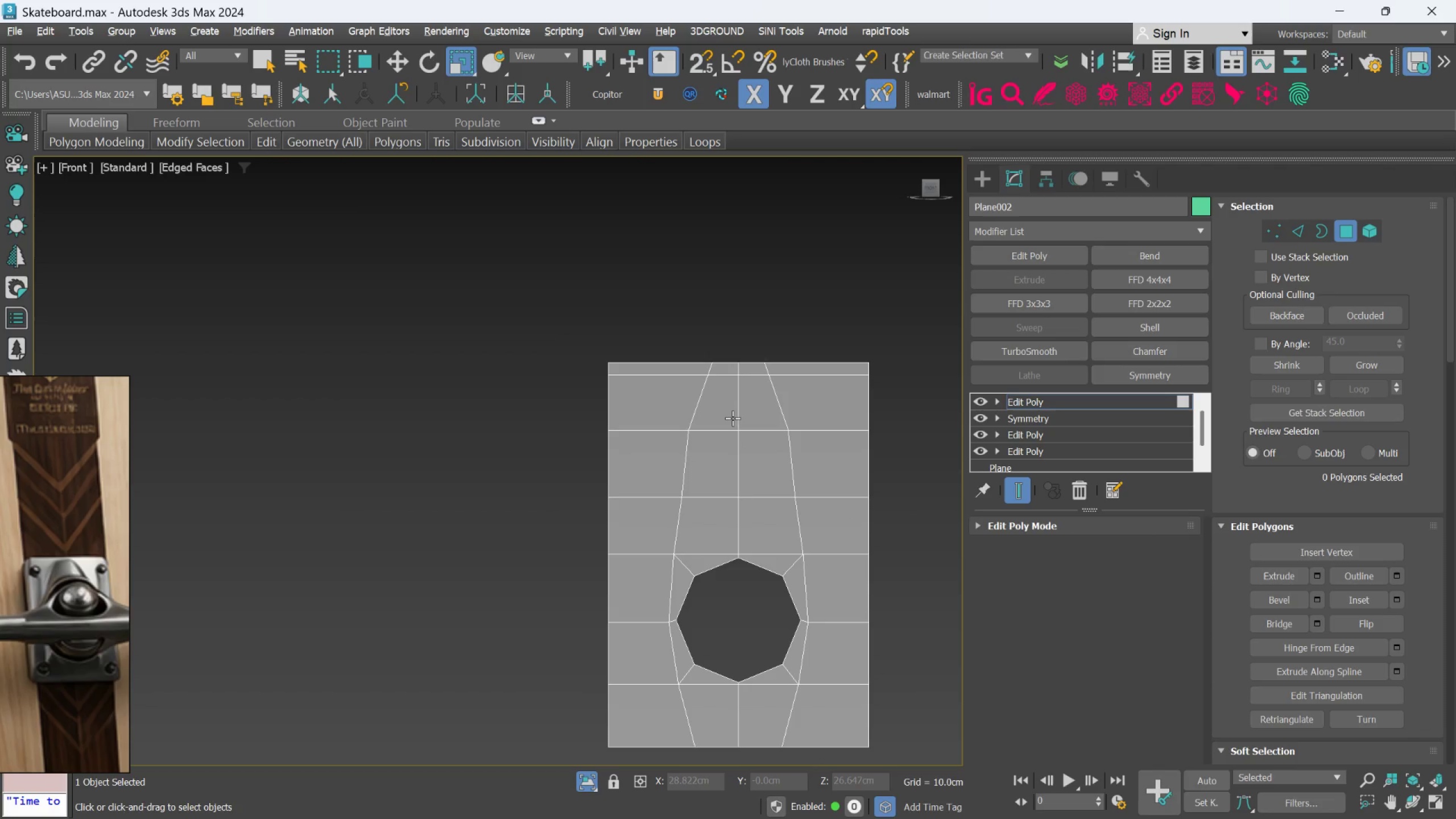 
scroll: coordinate [685, 398], scroll_direction: up, amount: 1.0
 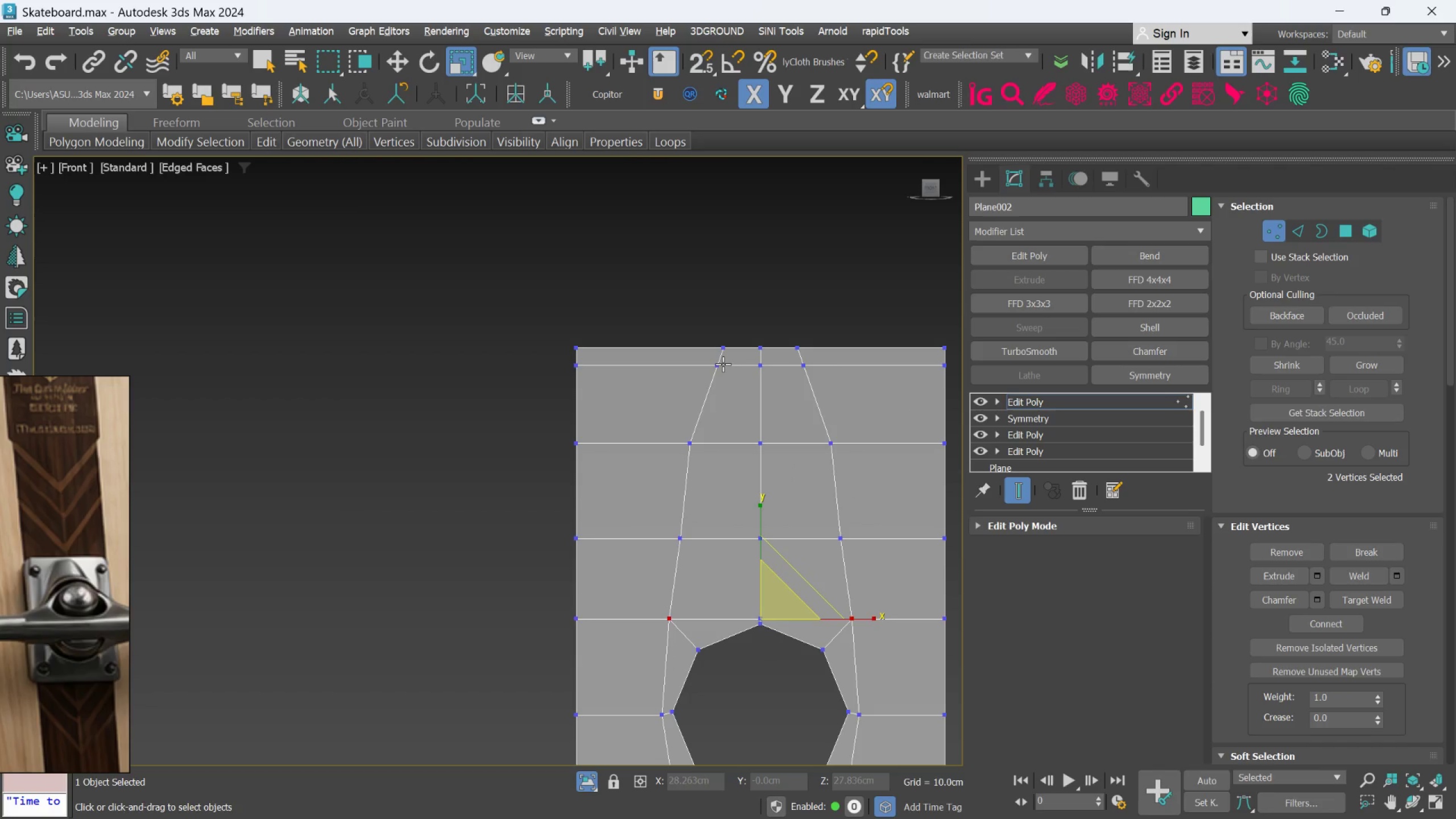 
left_click([722, 364])
 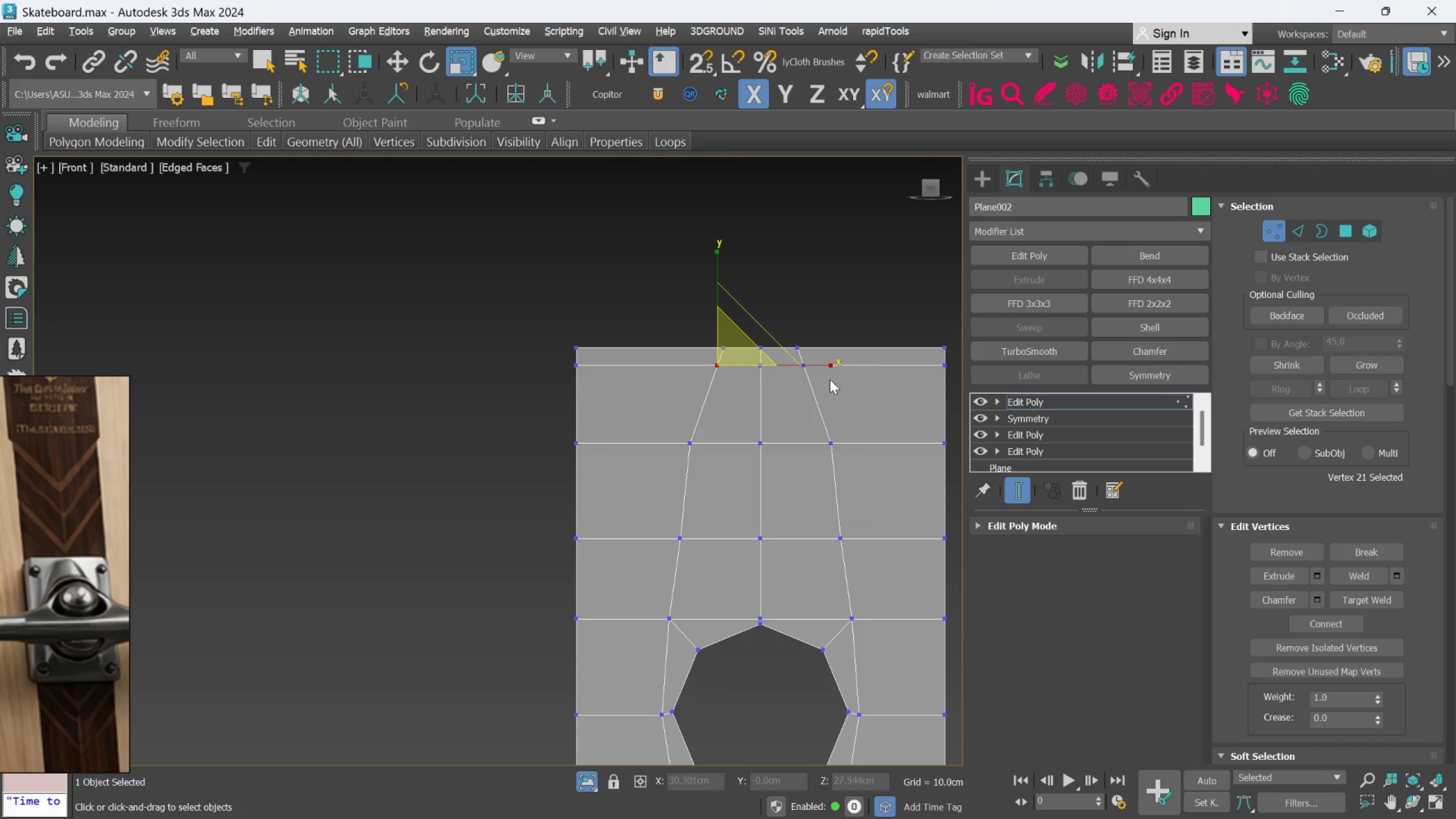 
hold_key(key=ControlLeft, duration=0.55)
left_click([812, 367])
 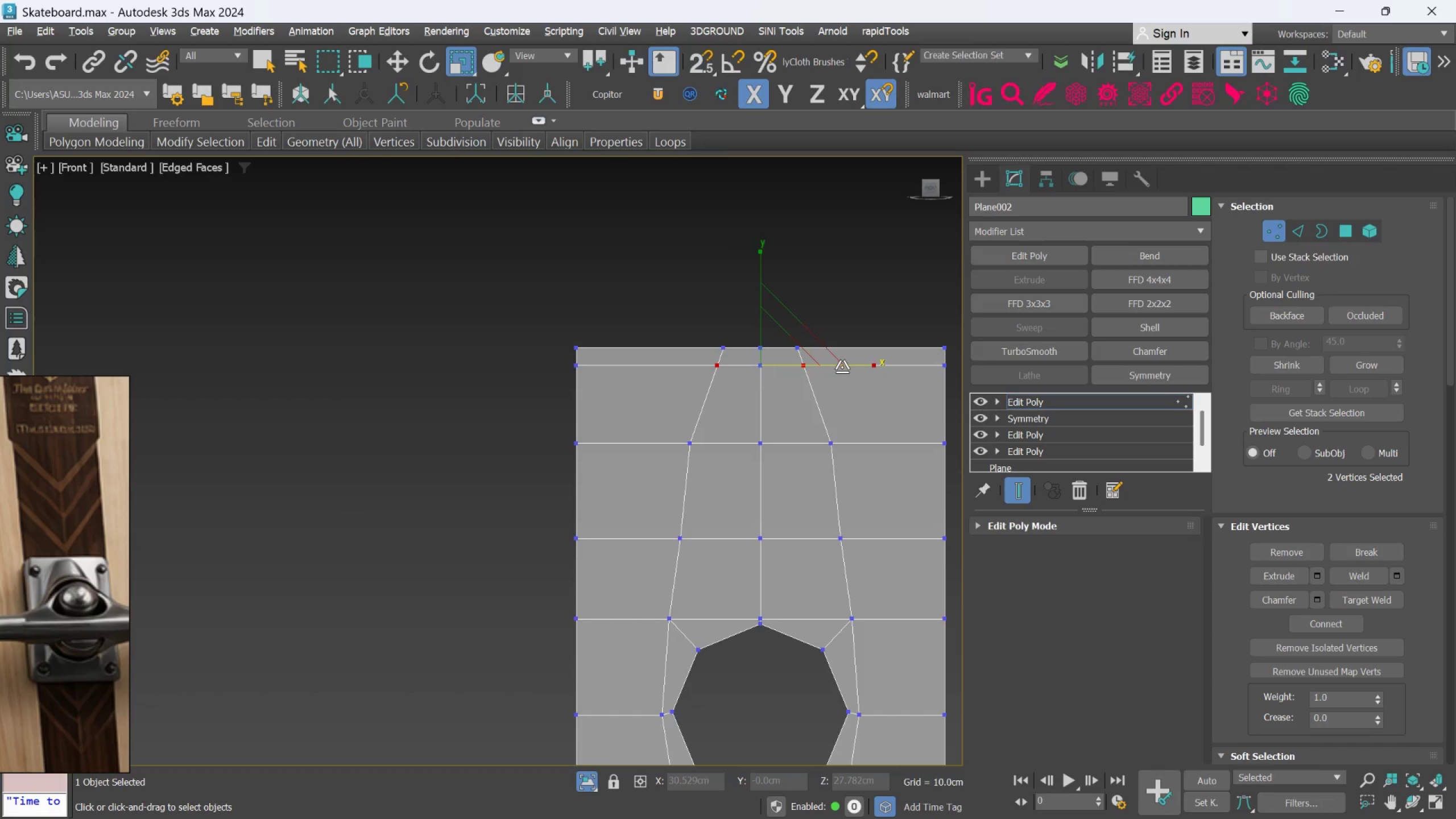 
left_click_drag(start_coordinate=[842, 367], to_coordinate=[838, 367])
 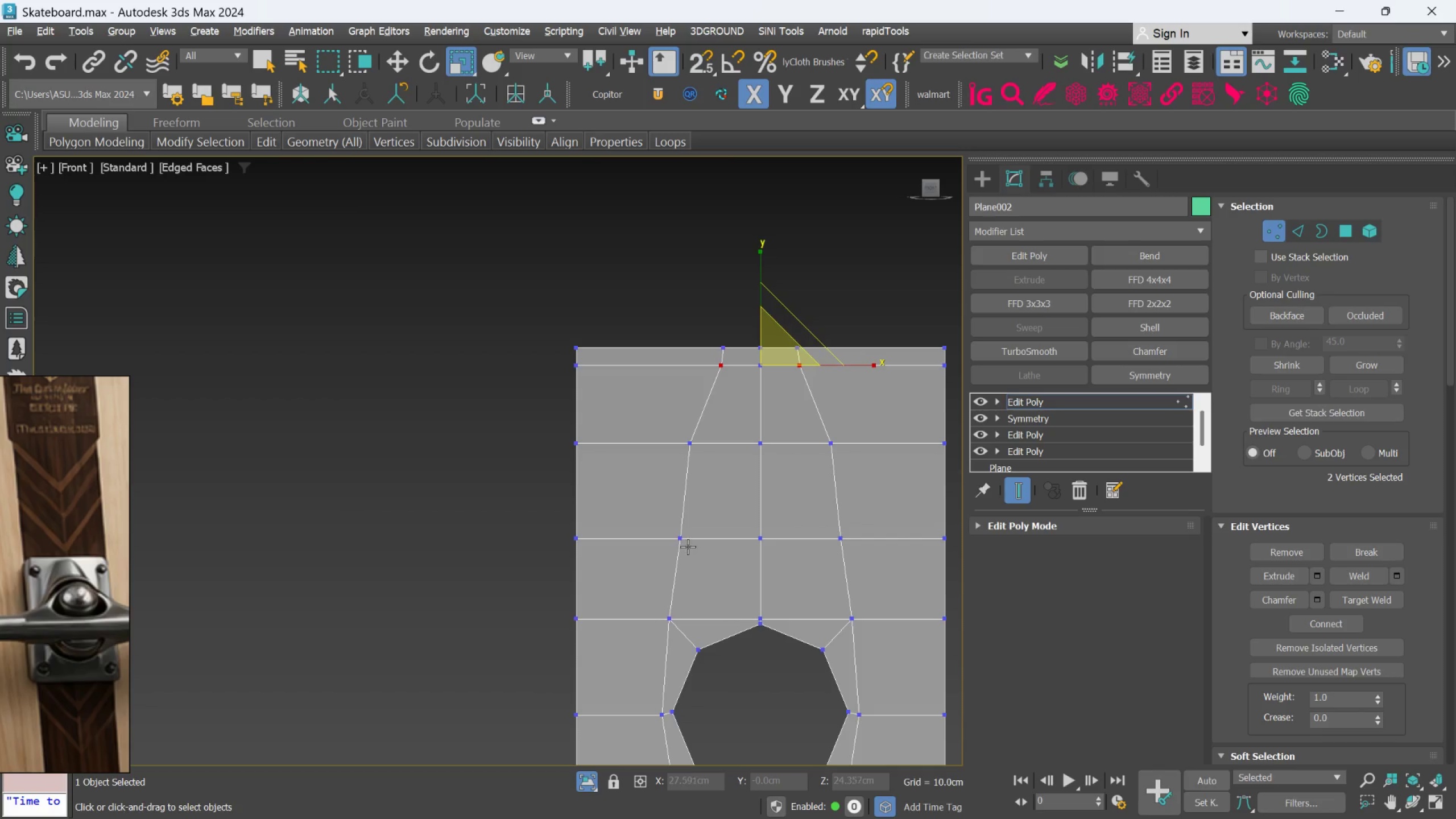 
left_click([682, 538])
 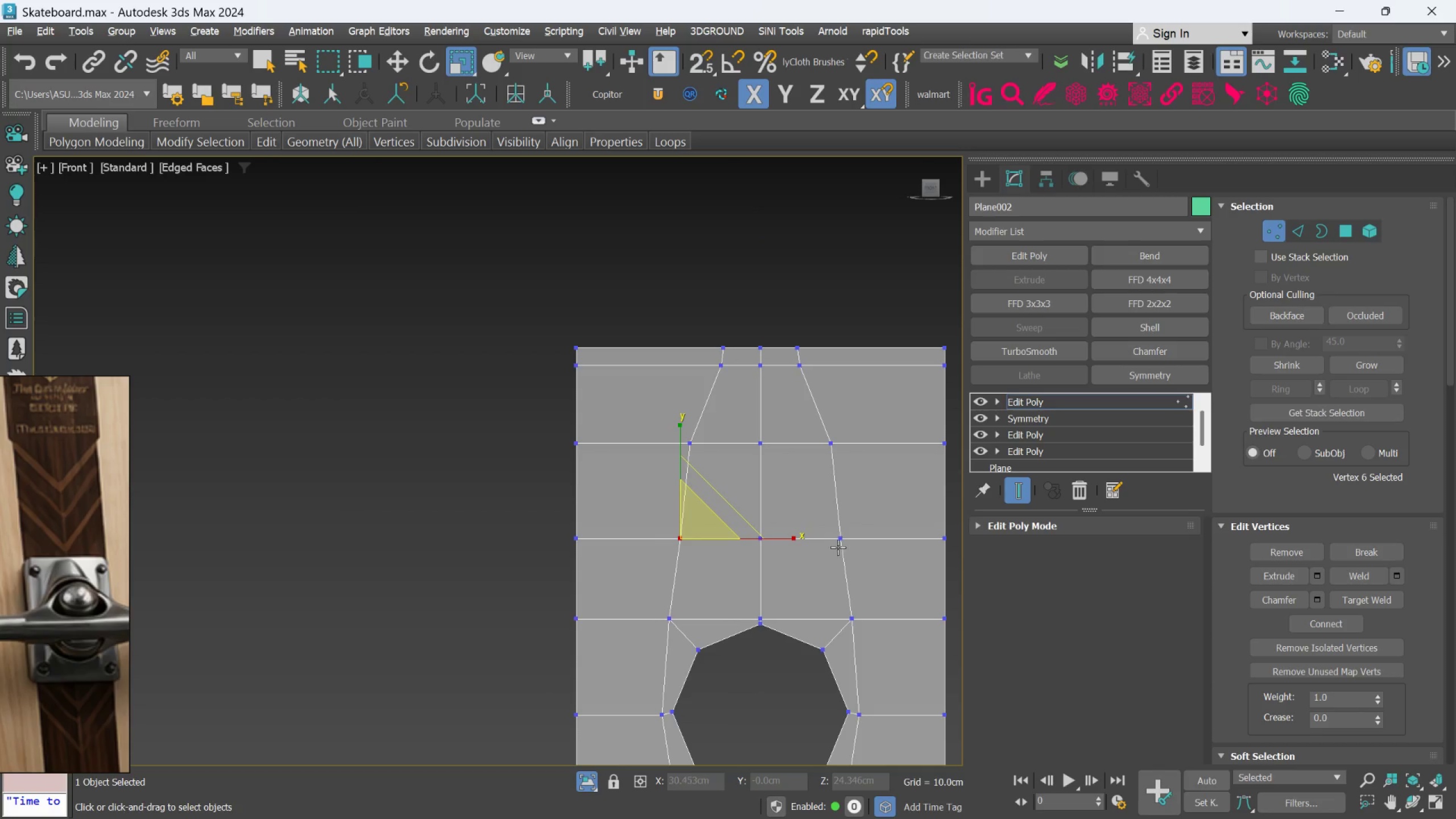 
left_click([842, 541])
 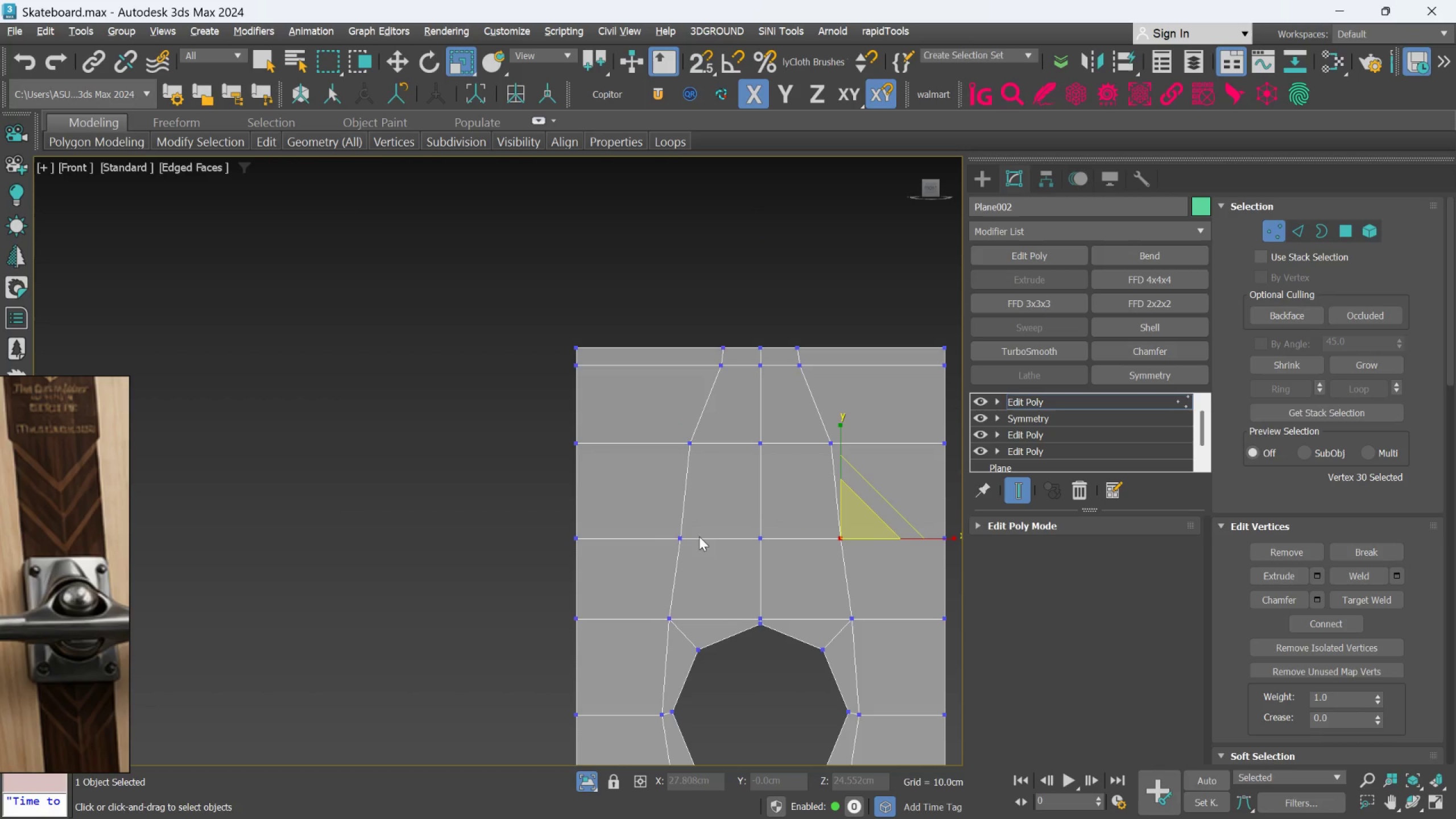 
left_click([686, 537])
 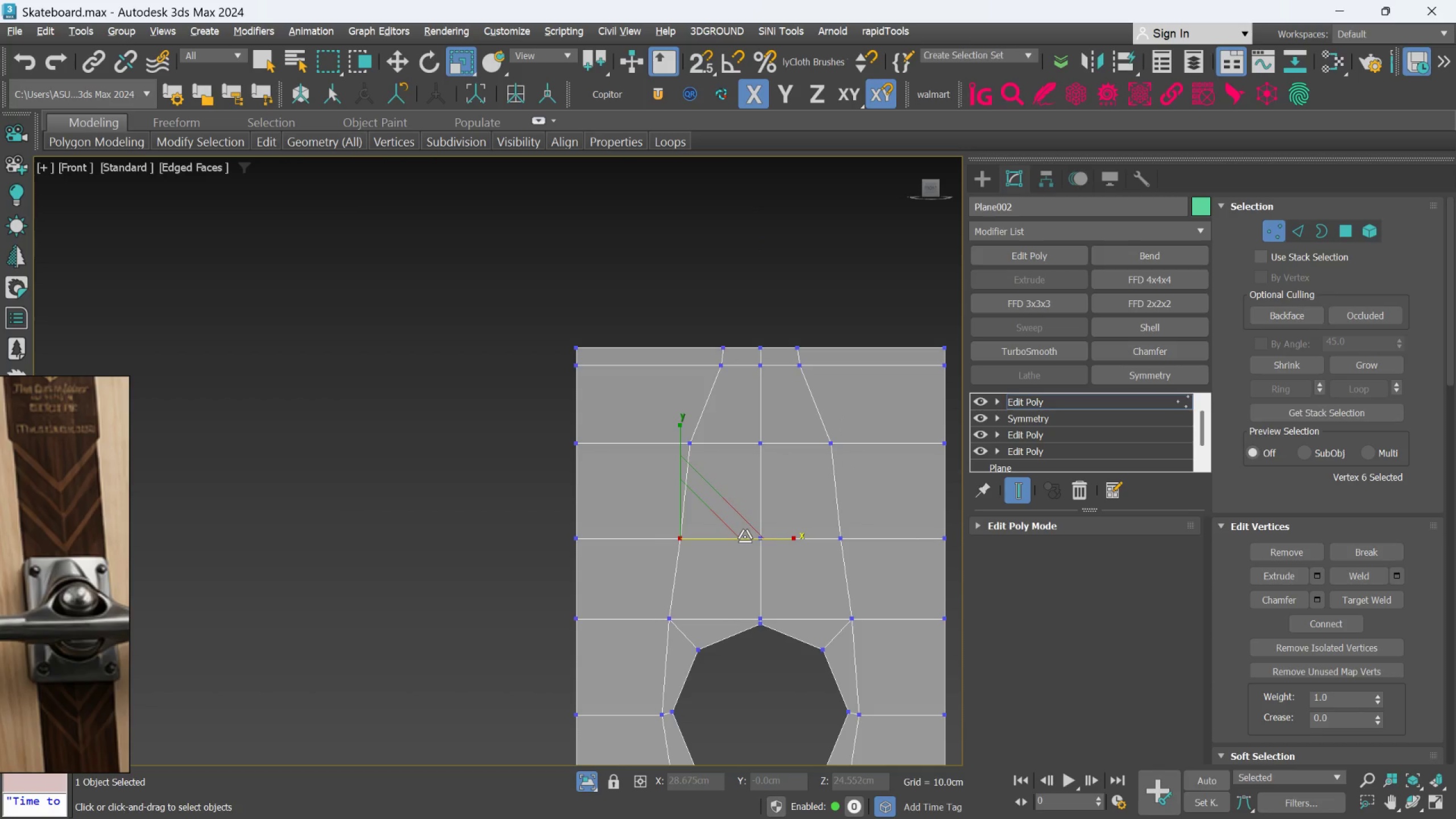 
left_click_drag(start_coordinate=[745, 537], to_coordinate=[742, 531])
 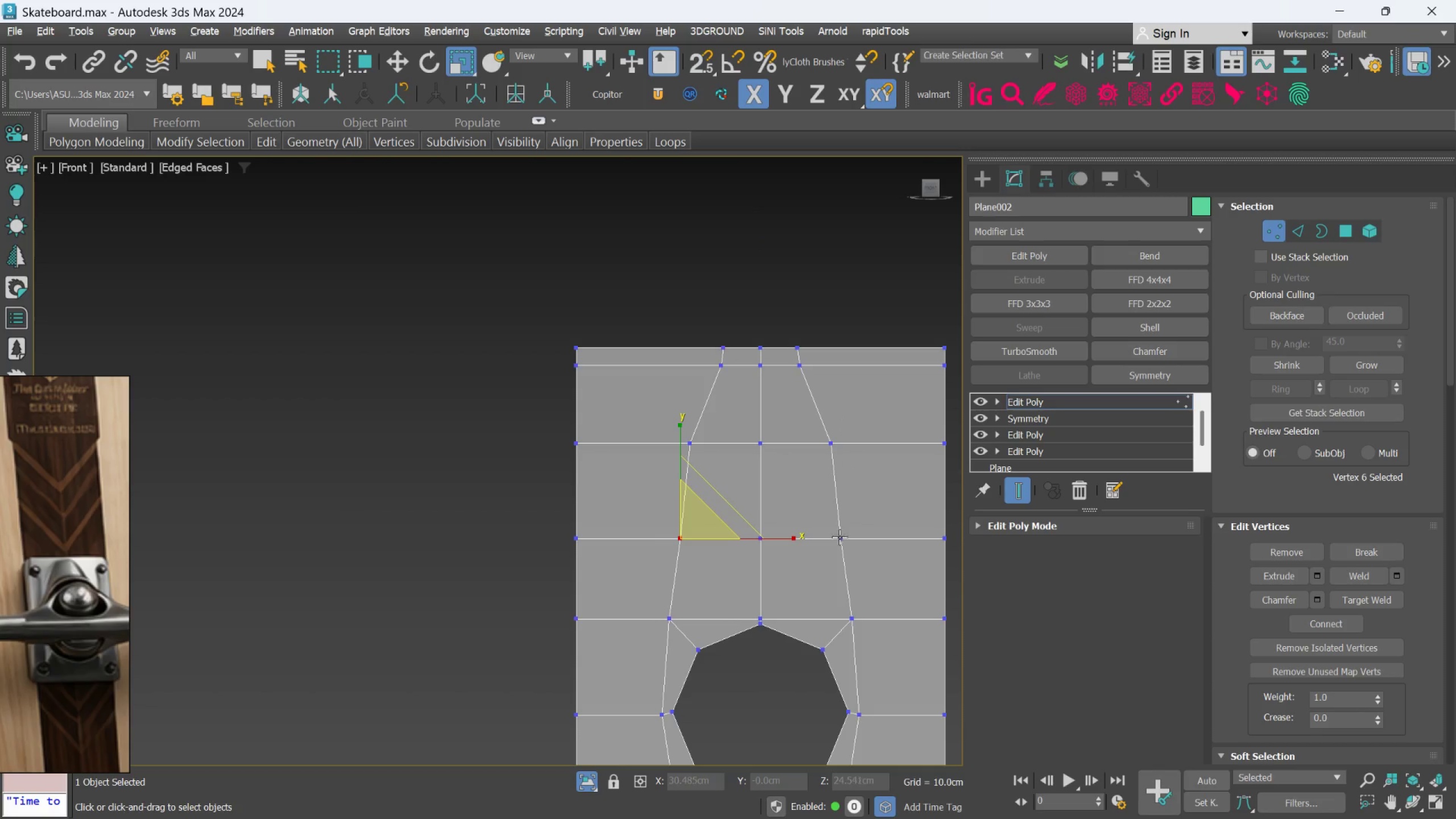 
left_click([840, 539])
 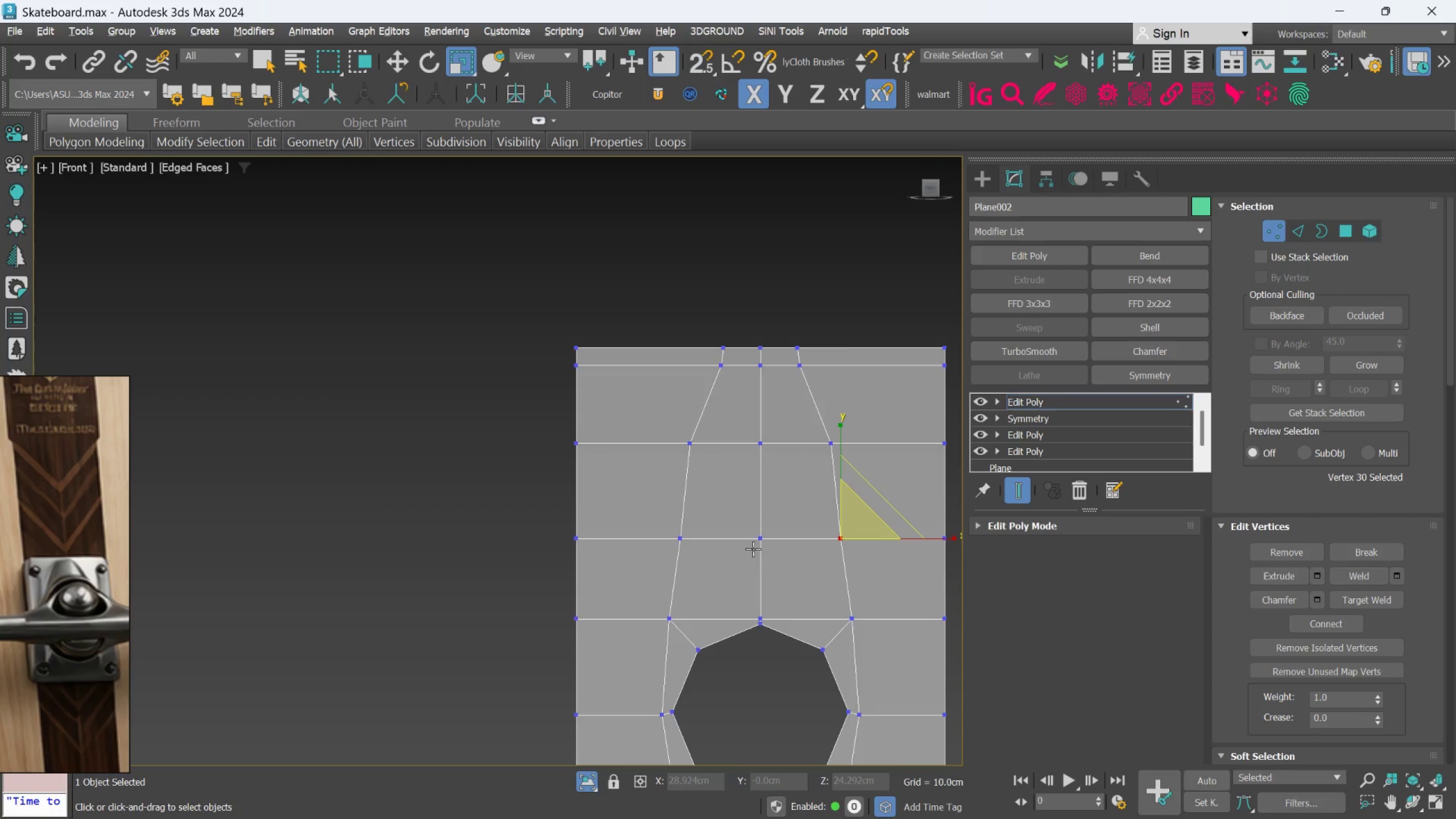 
hold_key(key=ControlLeft, duration=0.91)
left_click([689, 539])
 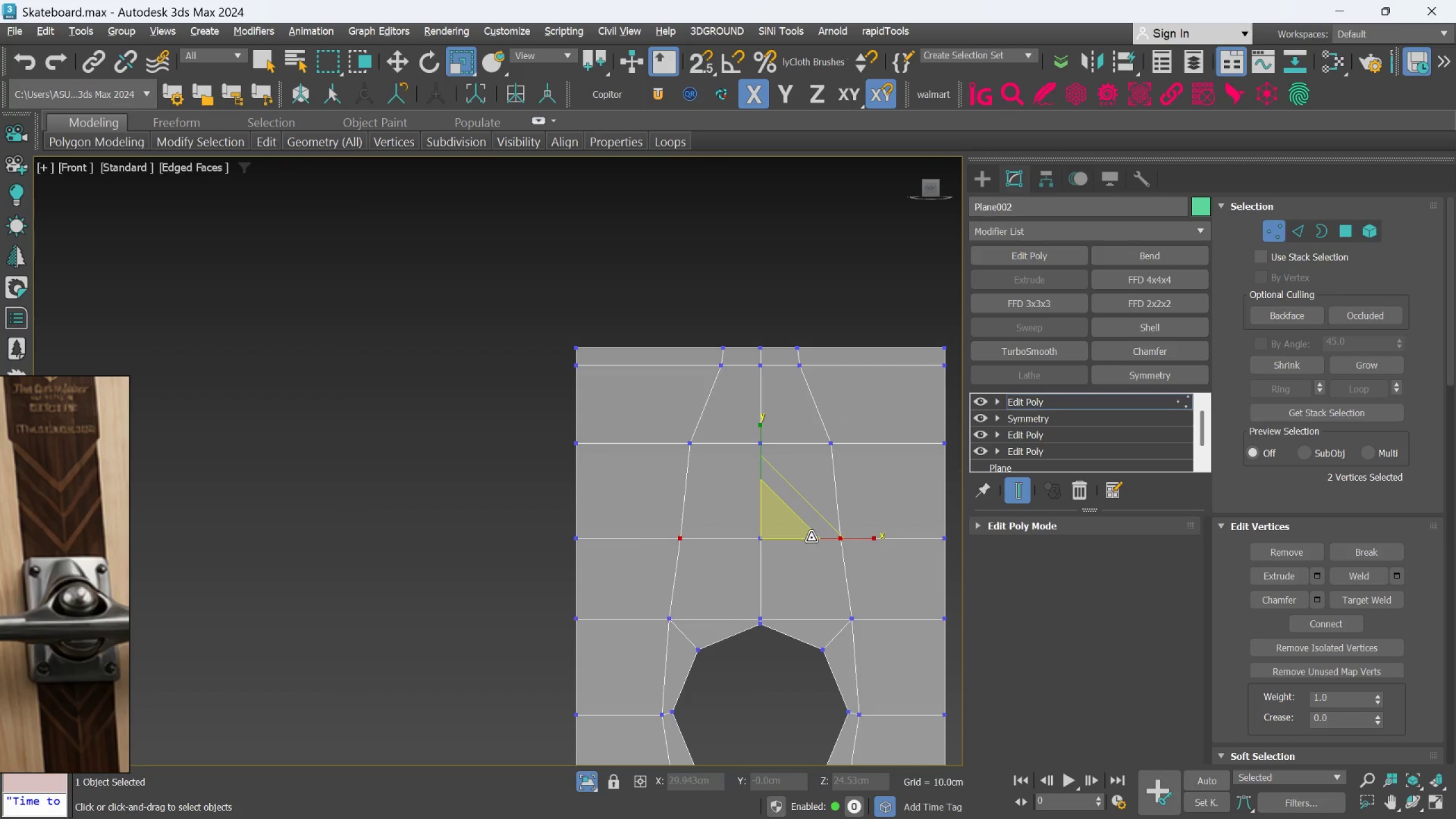 
left_click_drag(start_coordinate=[811, 537], to_coordinate=[805, 532])
 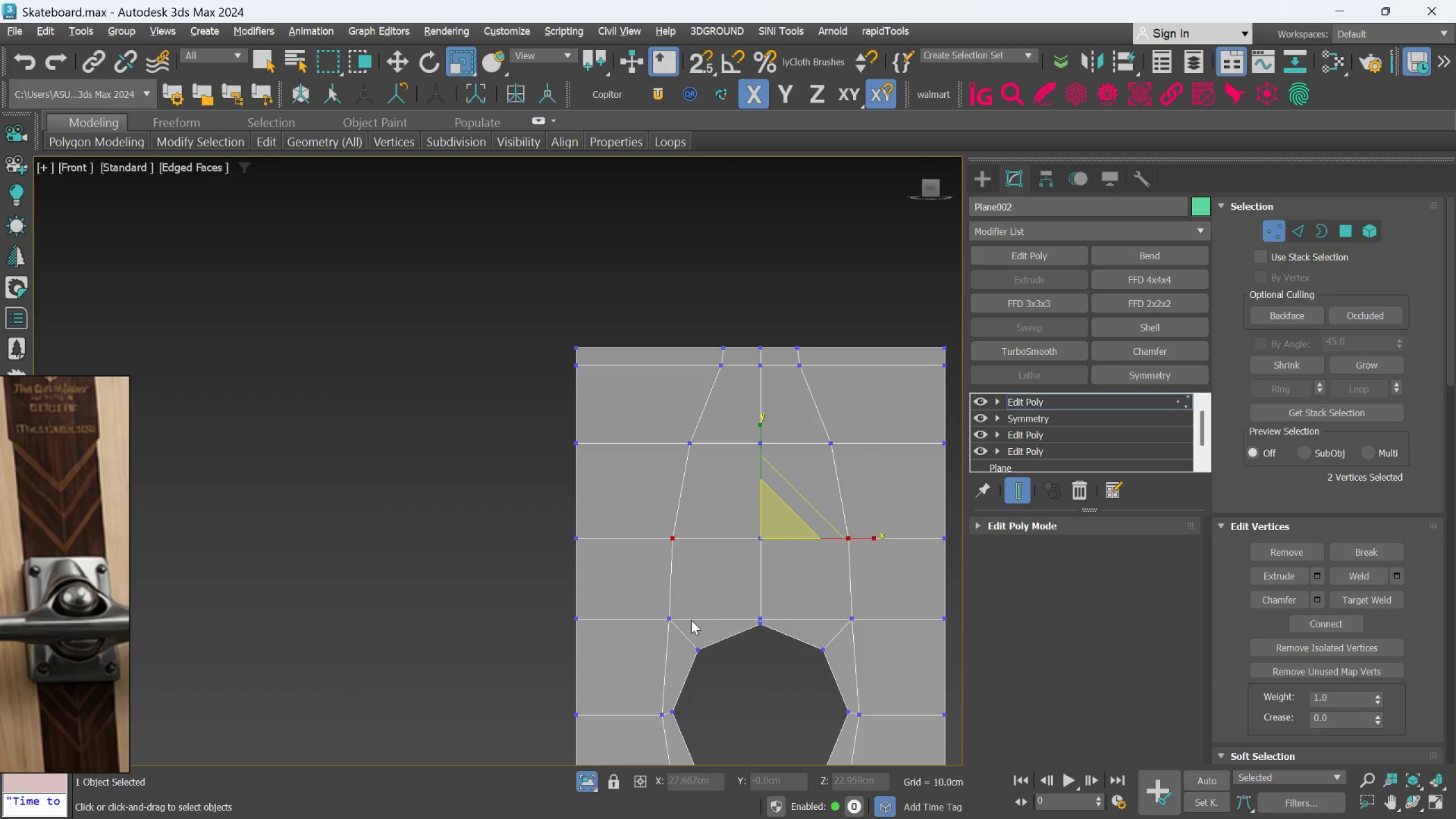 
left_click([675, 617])
 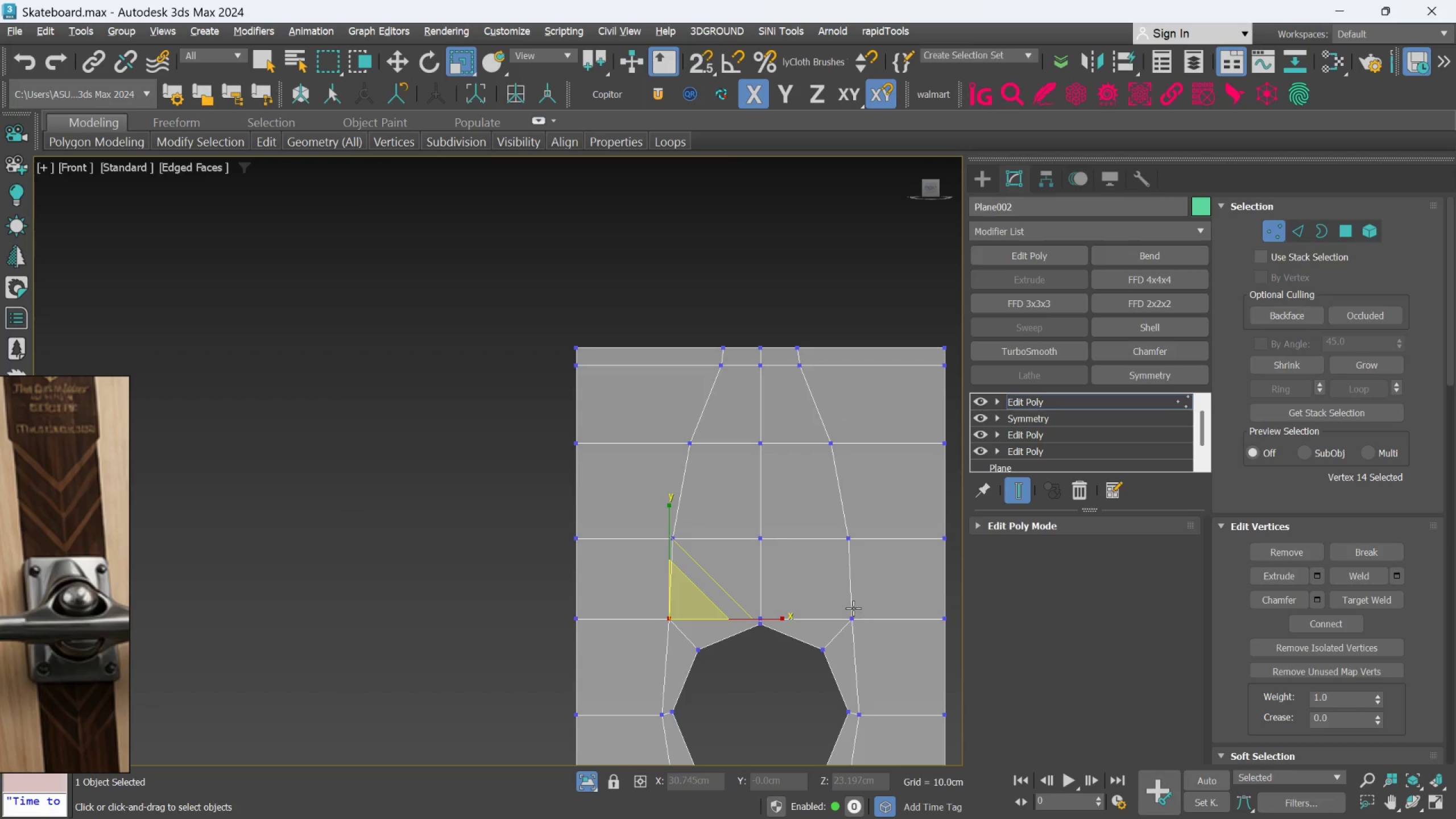 
left_click([850, 617])
 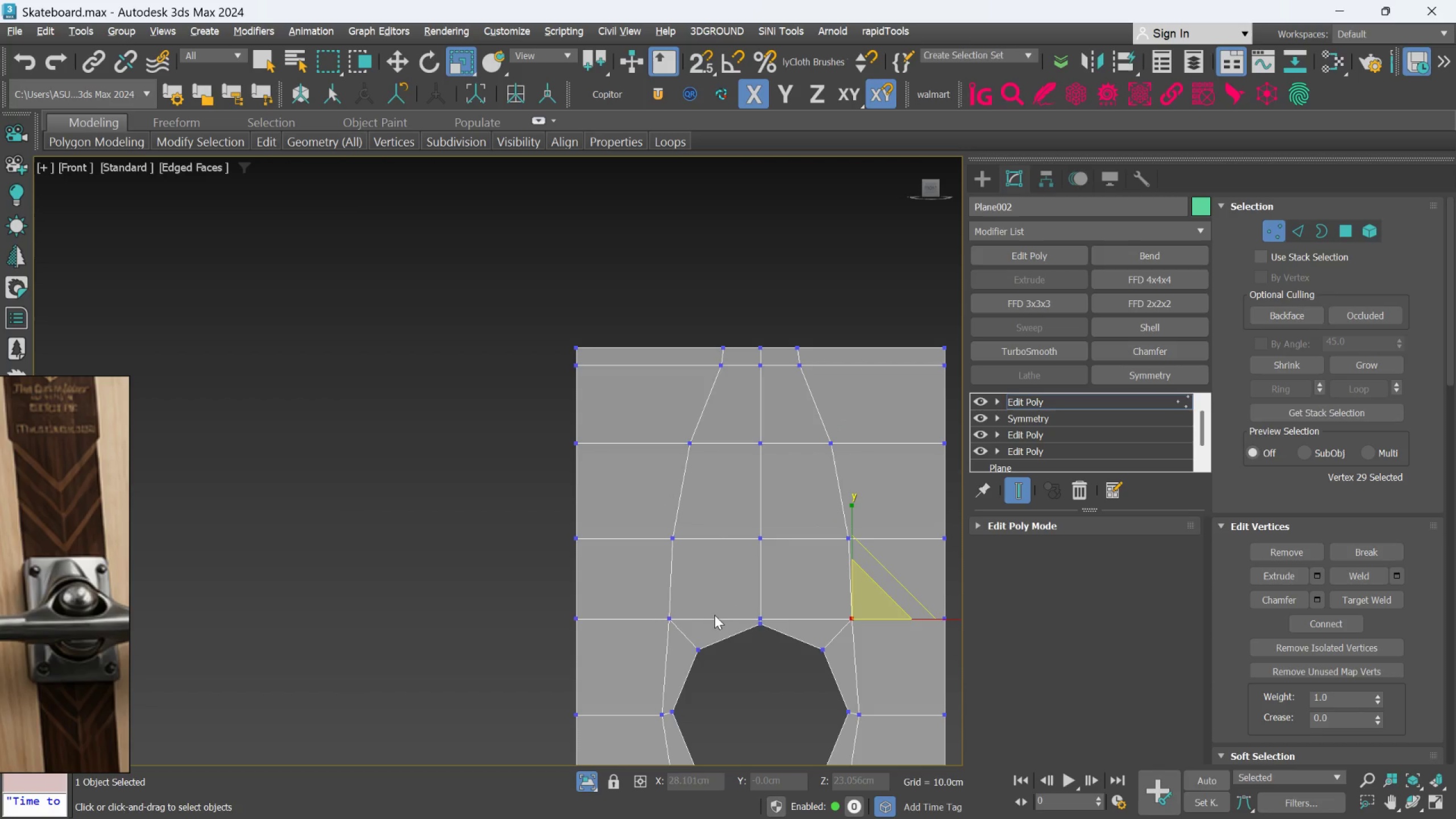 
hold_key(key=ControlLeft, duration=0.66)
left_click([668, 611])
 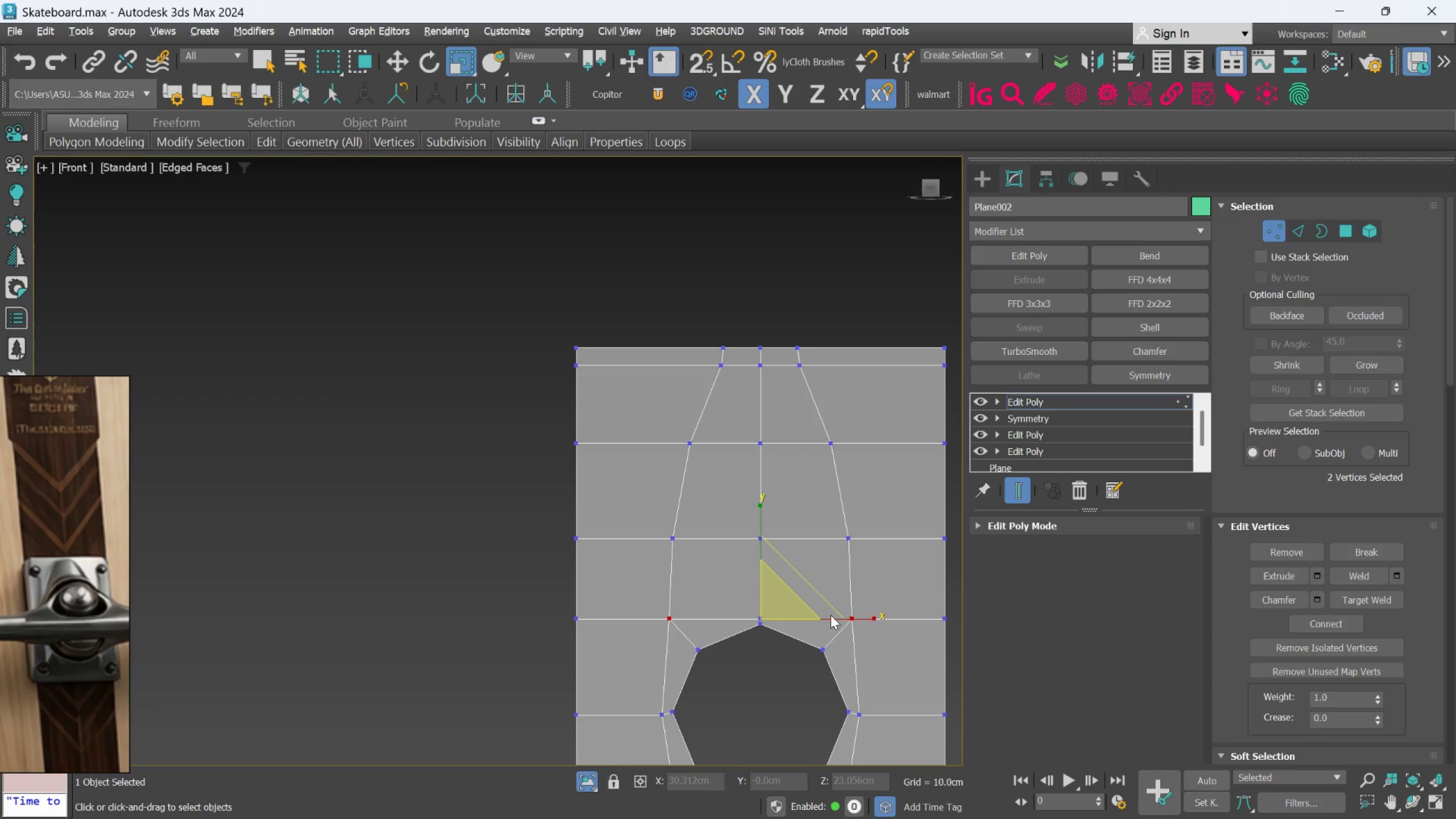 
key(Control+Z)
 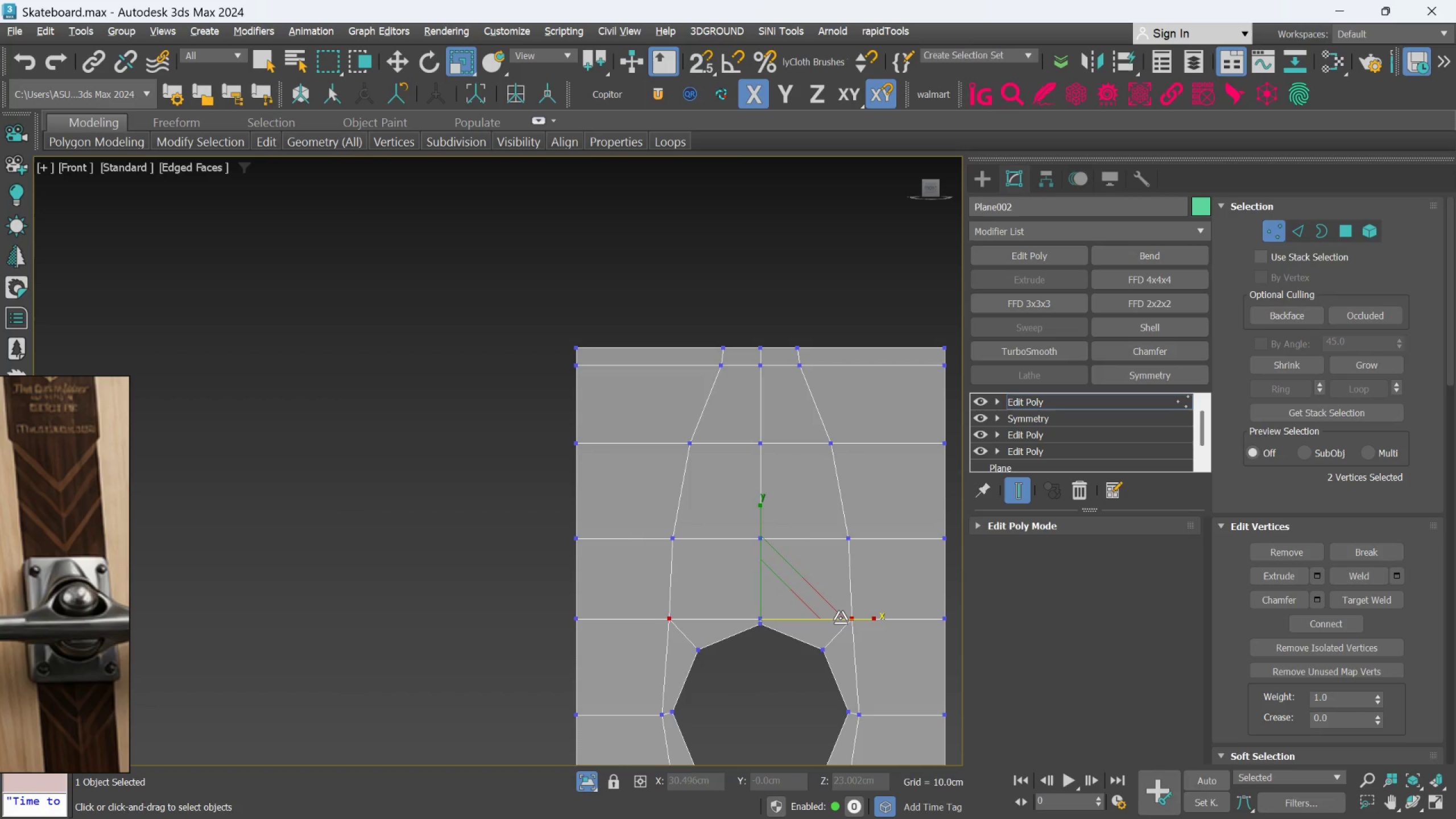 
left_click_drag(start_coordinate=[840, 618], to_coordinate=[845, 618])
 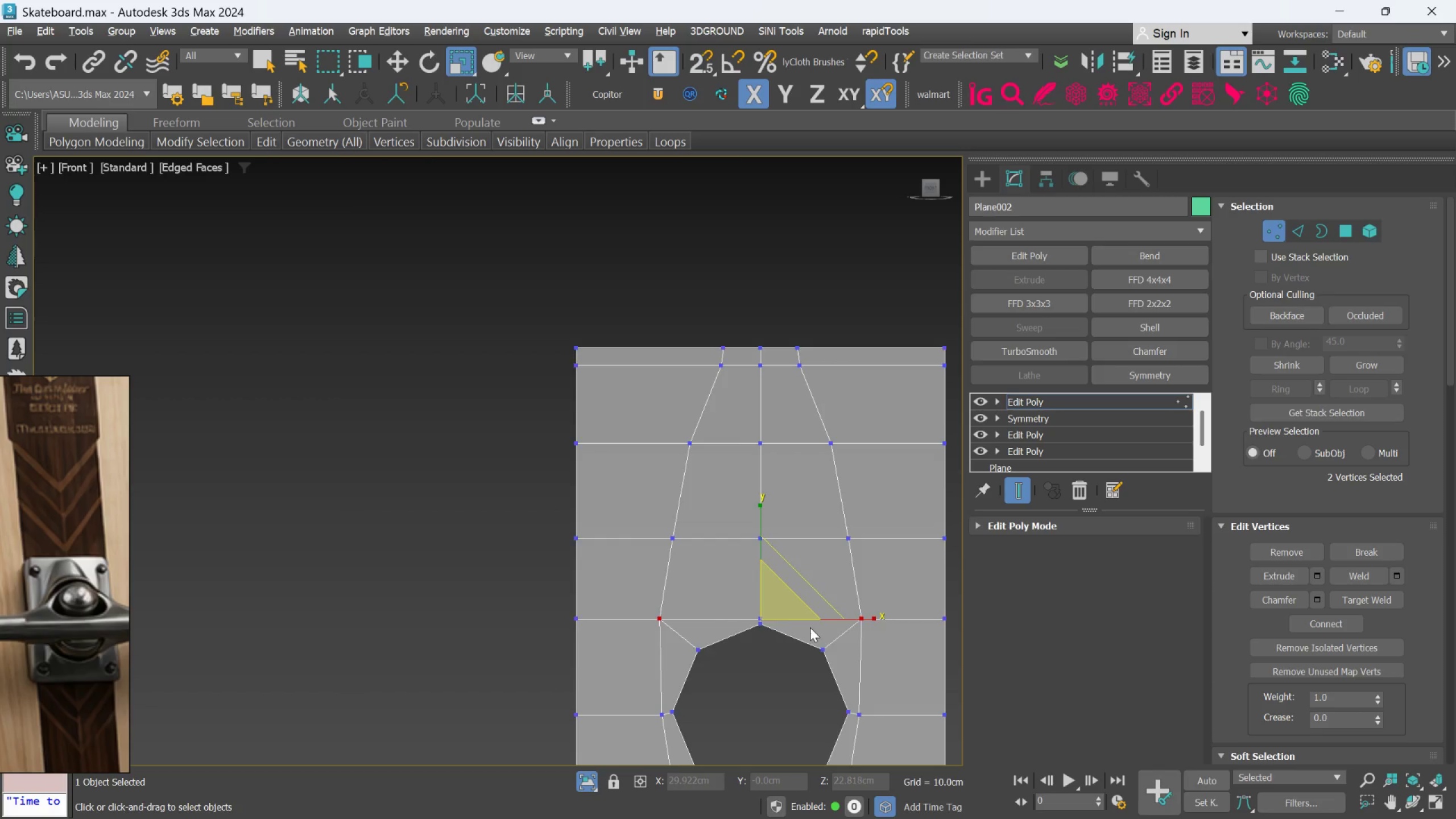 
scroll: coordinate [810, 627], scroll_direction: down, amount: 1.0
 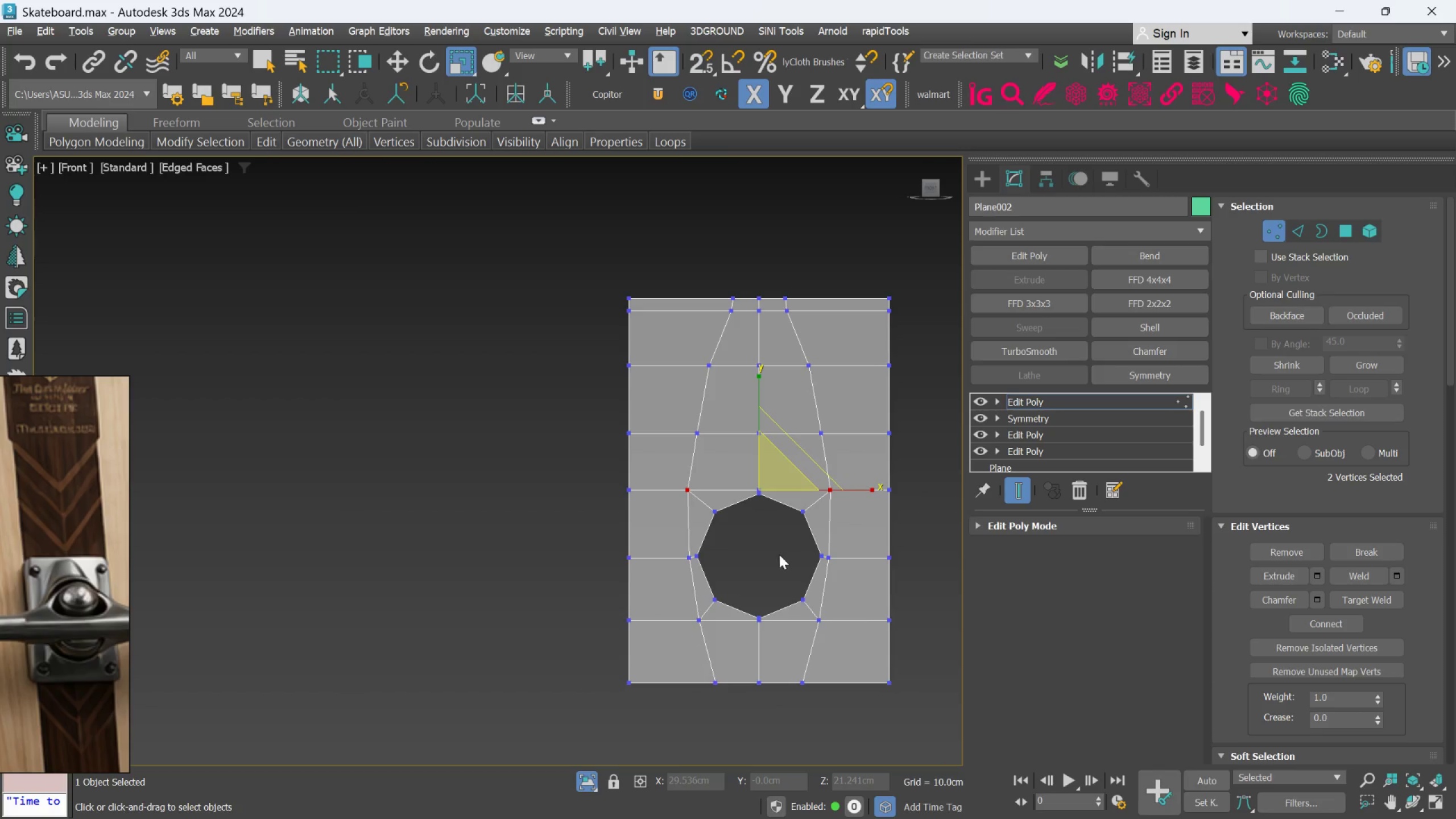 
scroll: coordinate [688, 570], scroll_direction: up, amount: 1.0
 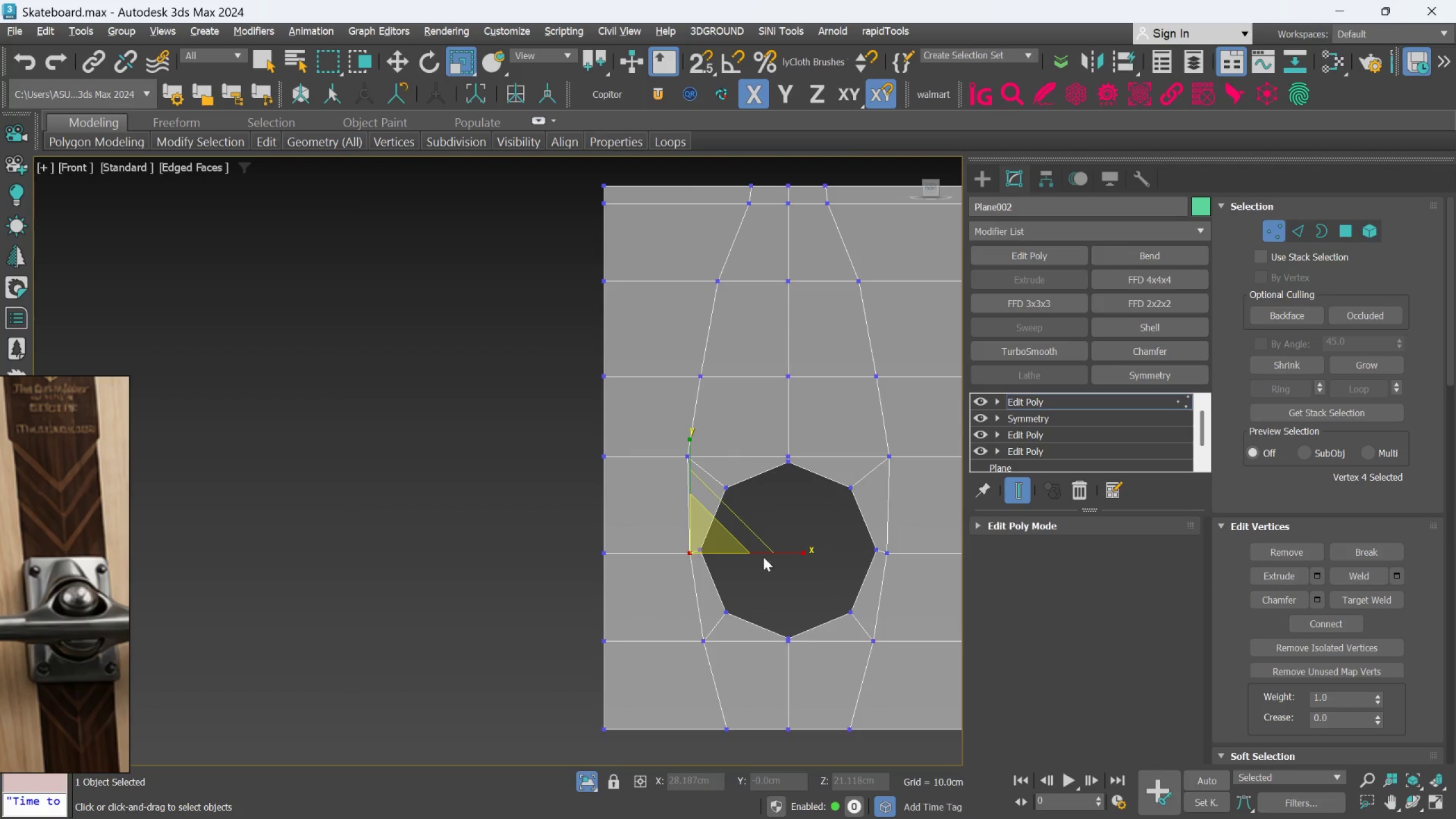 
hold_key(key=ControlLeft, duration=0.83)
left_click([892, 555])
 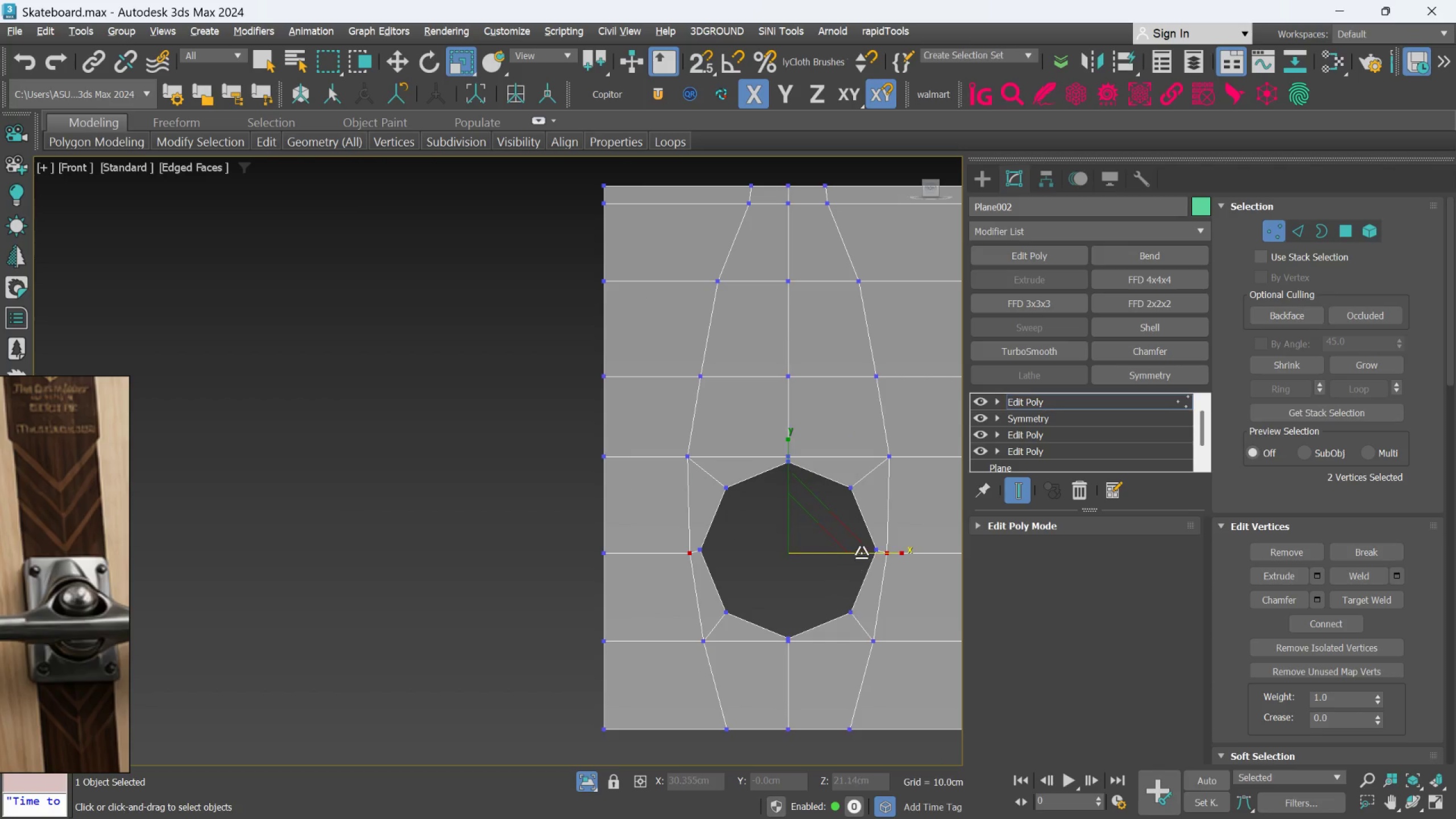 
left_click_drag(start_coordinate=[861, 553], to_coordinate=[865, 555])
 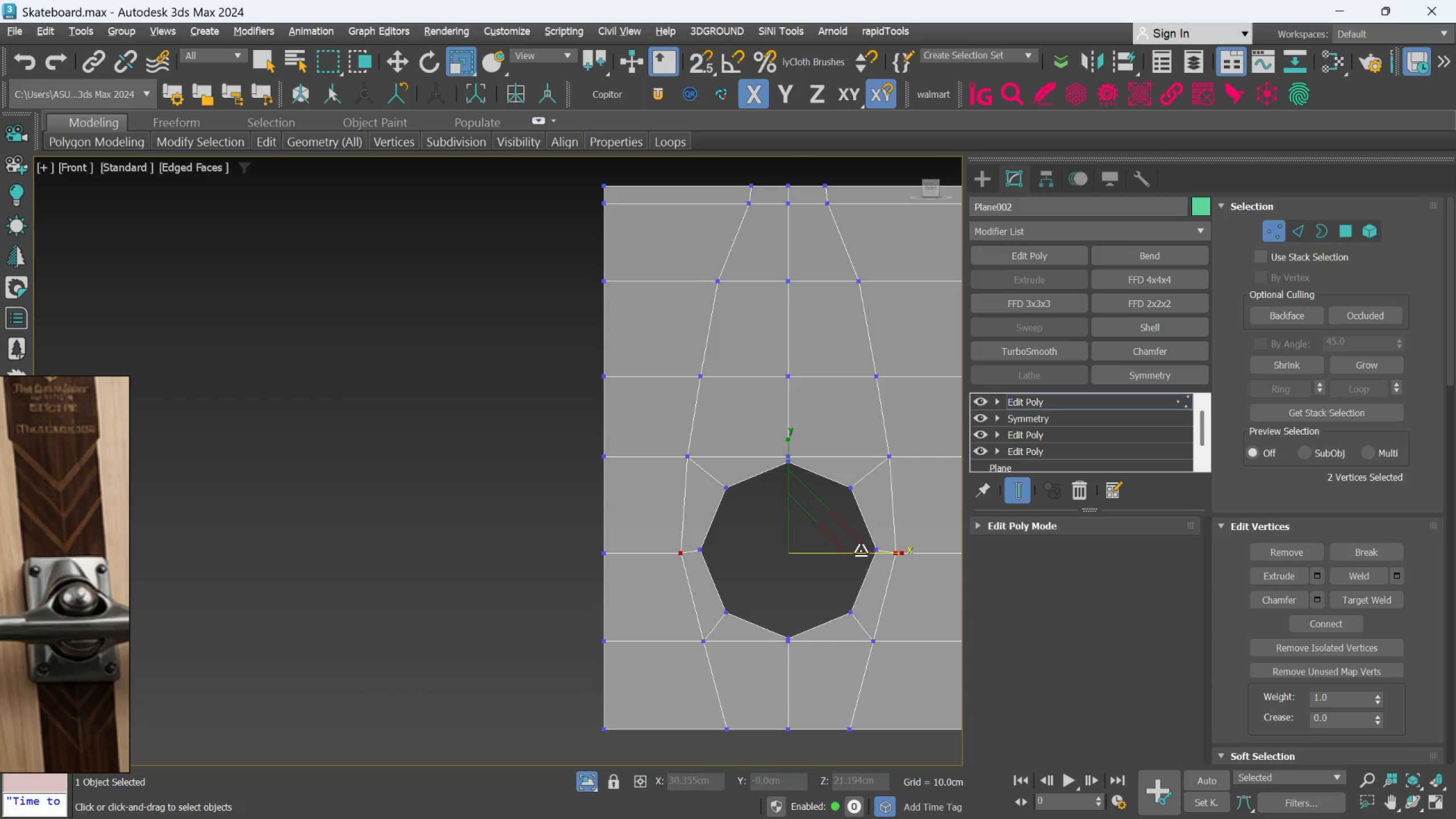 
scroll: coordinate [861, 551], scroll_direction: down, amount: 1.0
 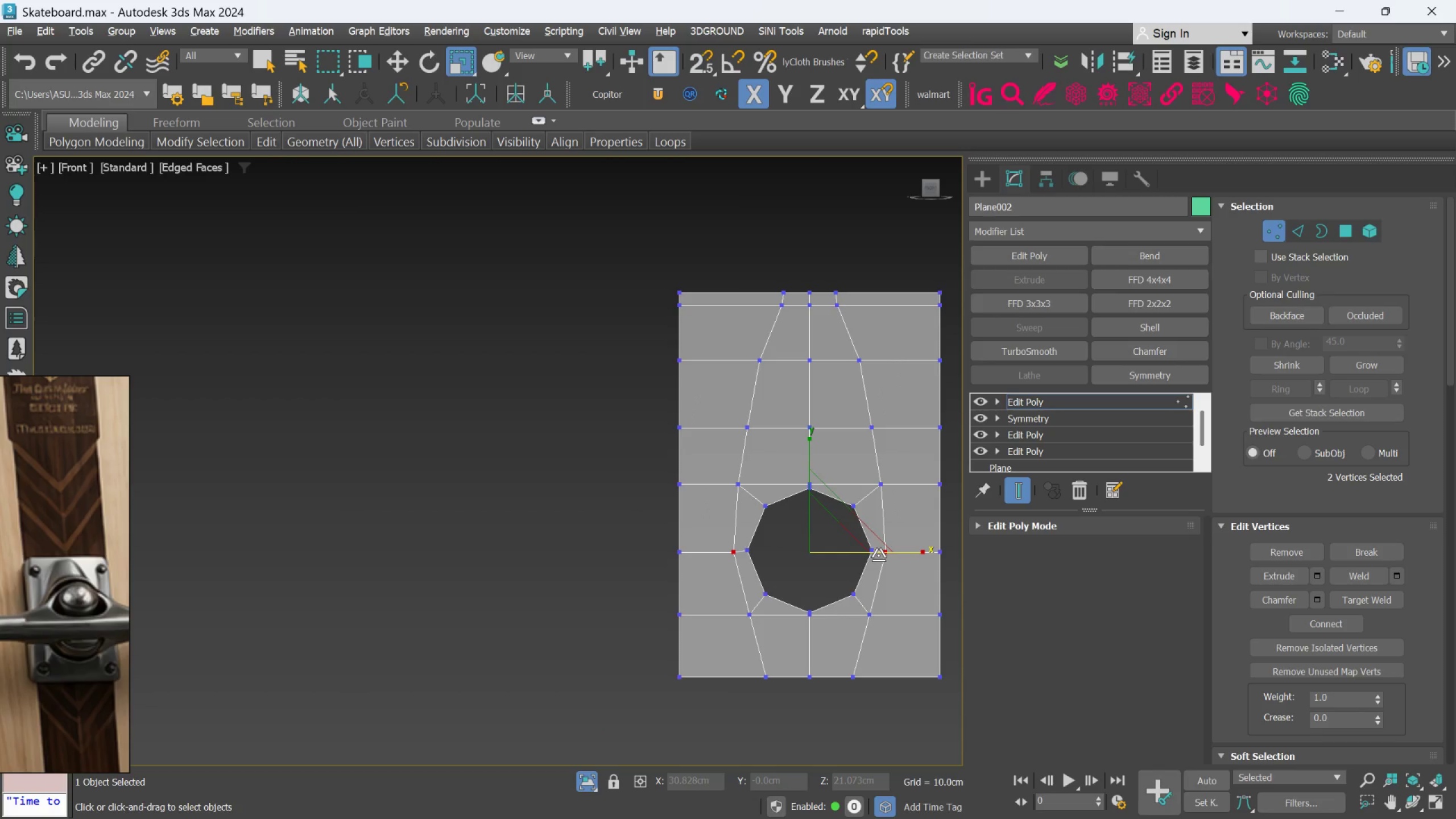 
left_click_drag(start_coordinate=[885, 550], to_coordinate=[895, 555])
 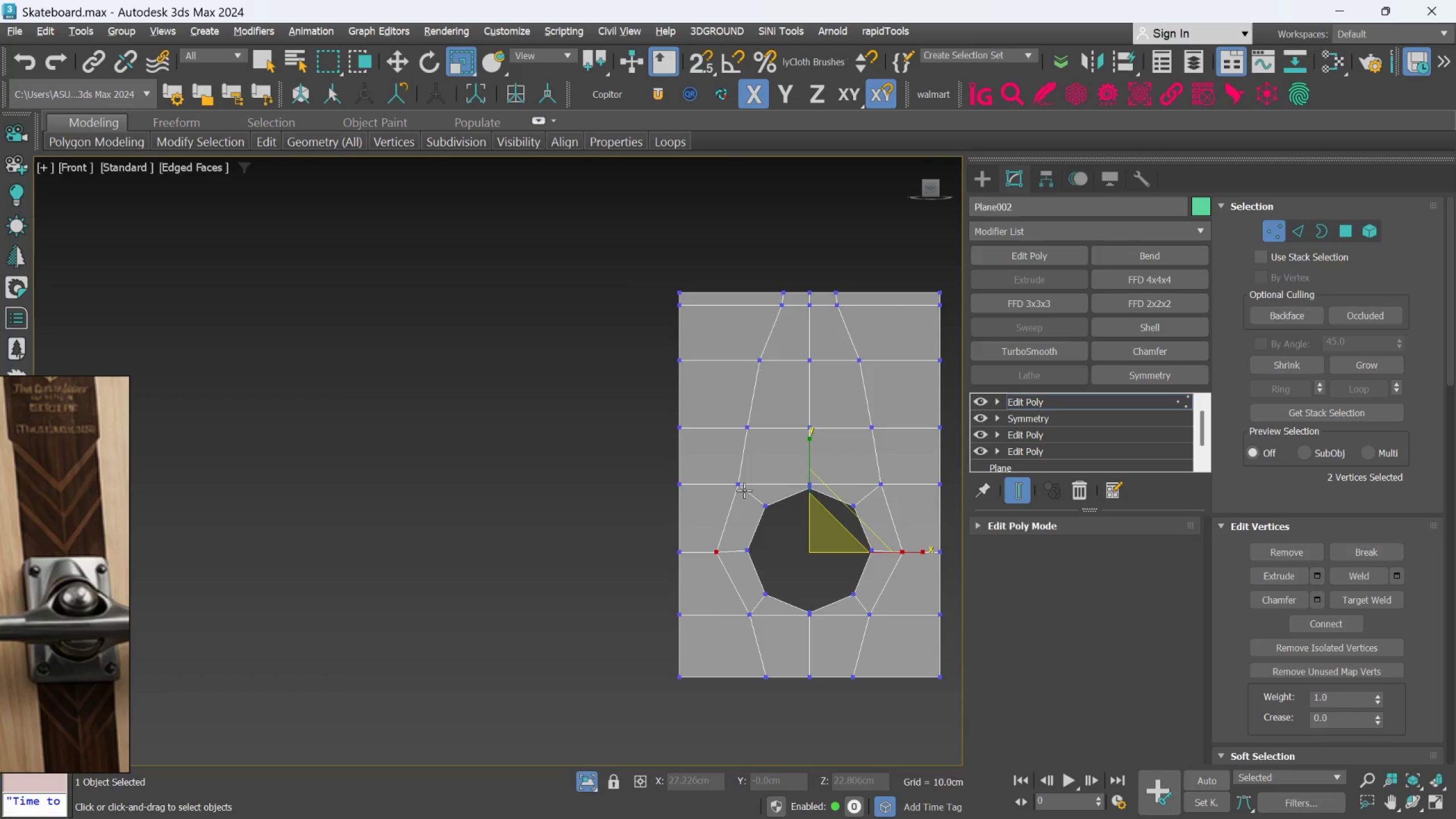 
left_click([744, 489])
 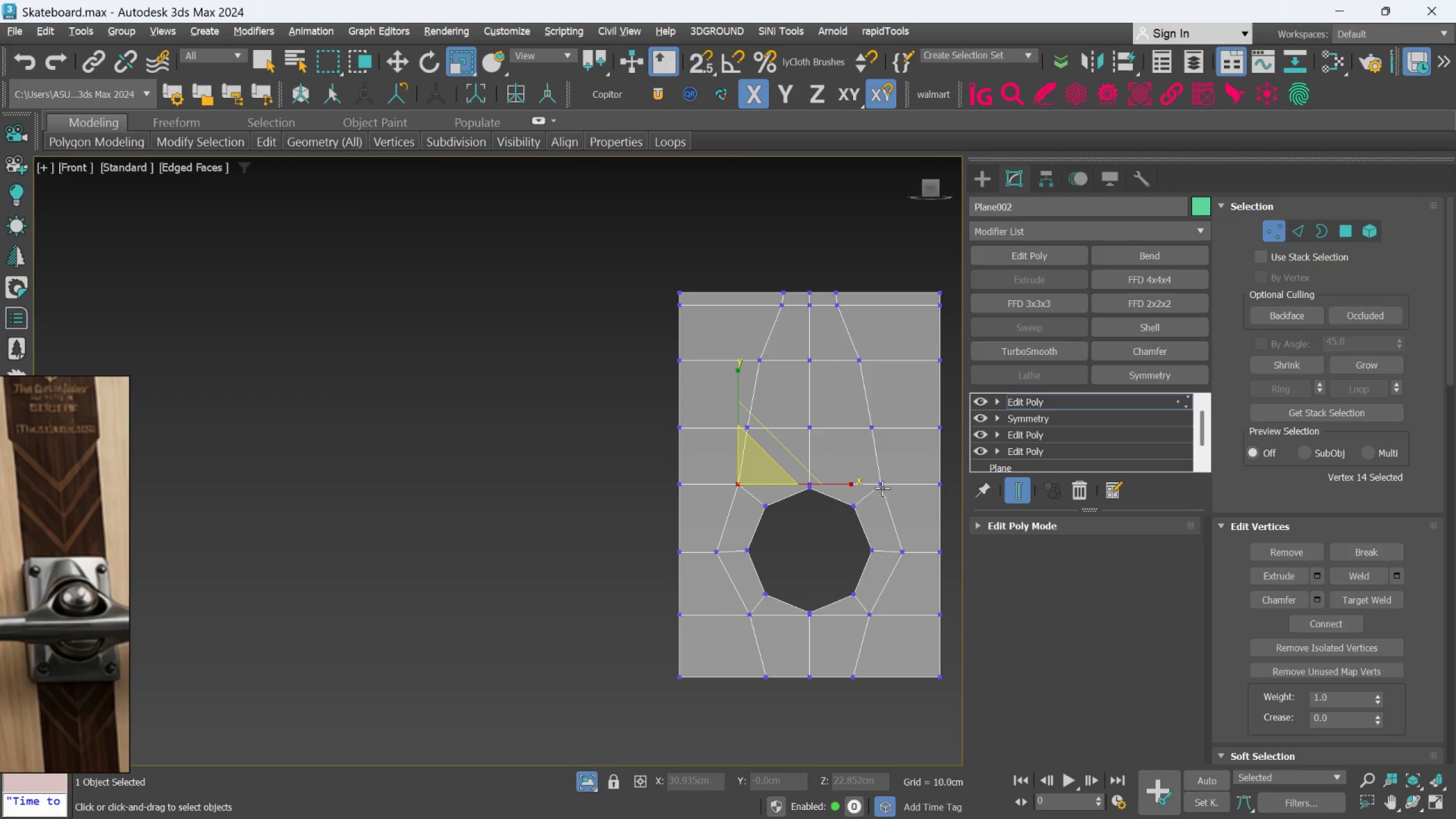 
left_click([883, 487])
 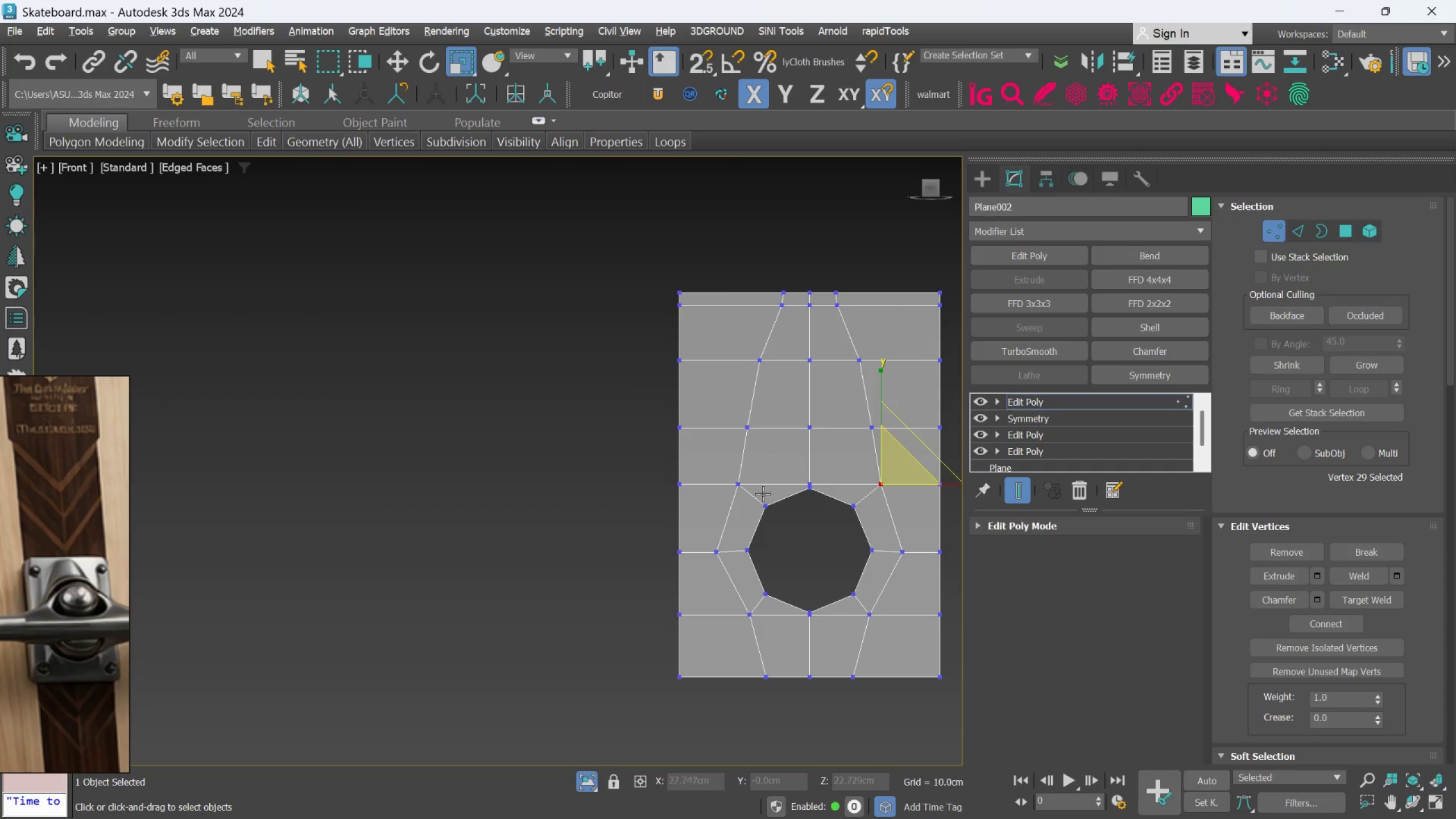 
hold_key(key=ControlLeft, duration=0.55)
left_click([738, 483])
 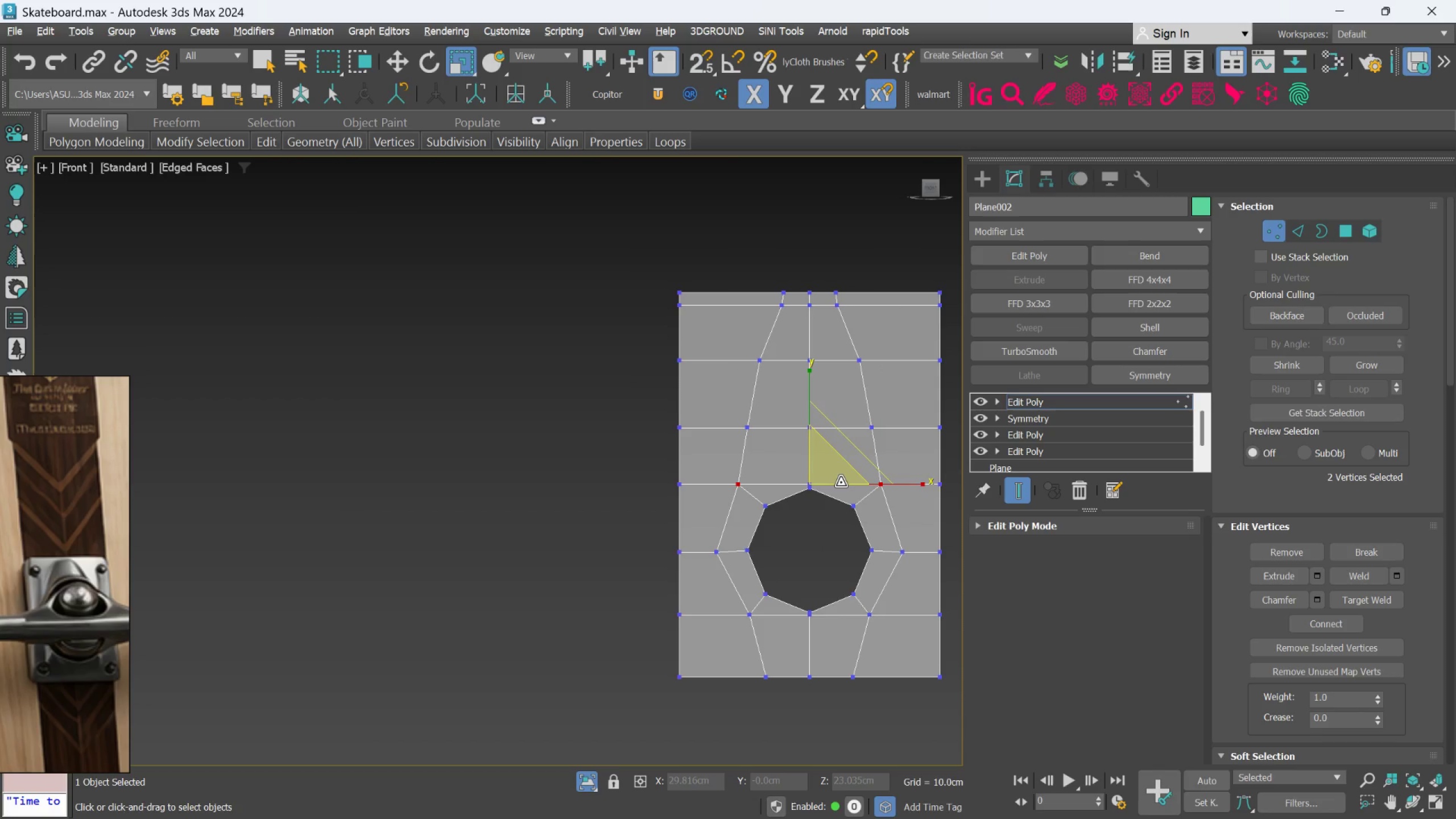 
left_click_drag(start_coordinate=[841, 482], to_coordinate=[830, 466])
 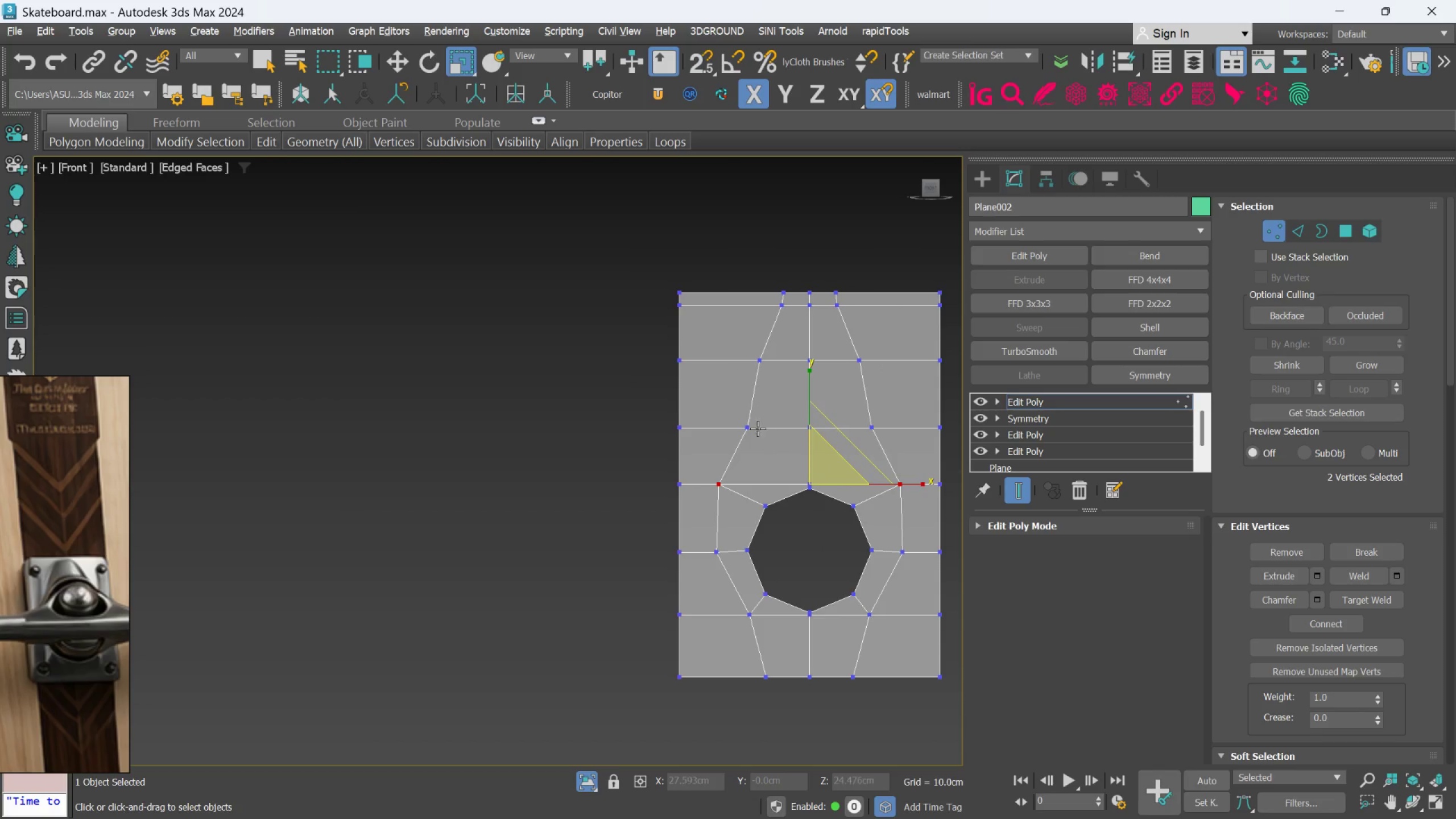 
left_click([755, 426])
 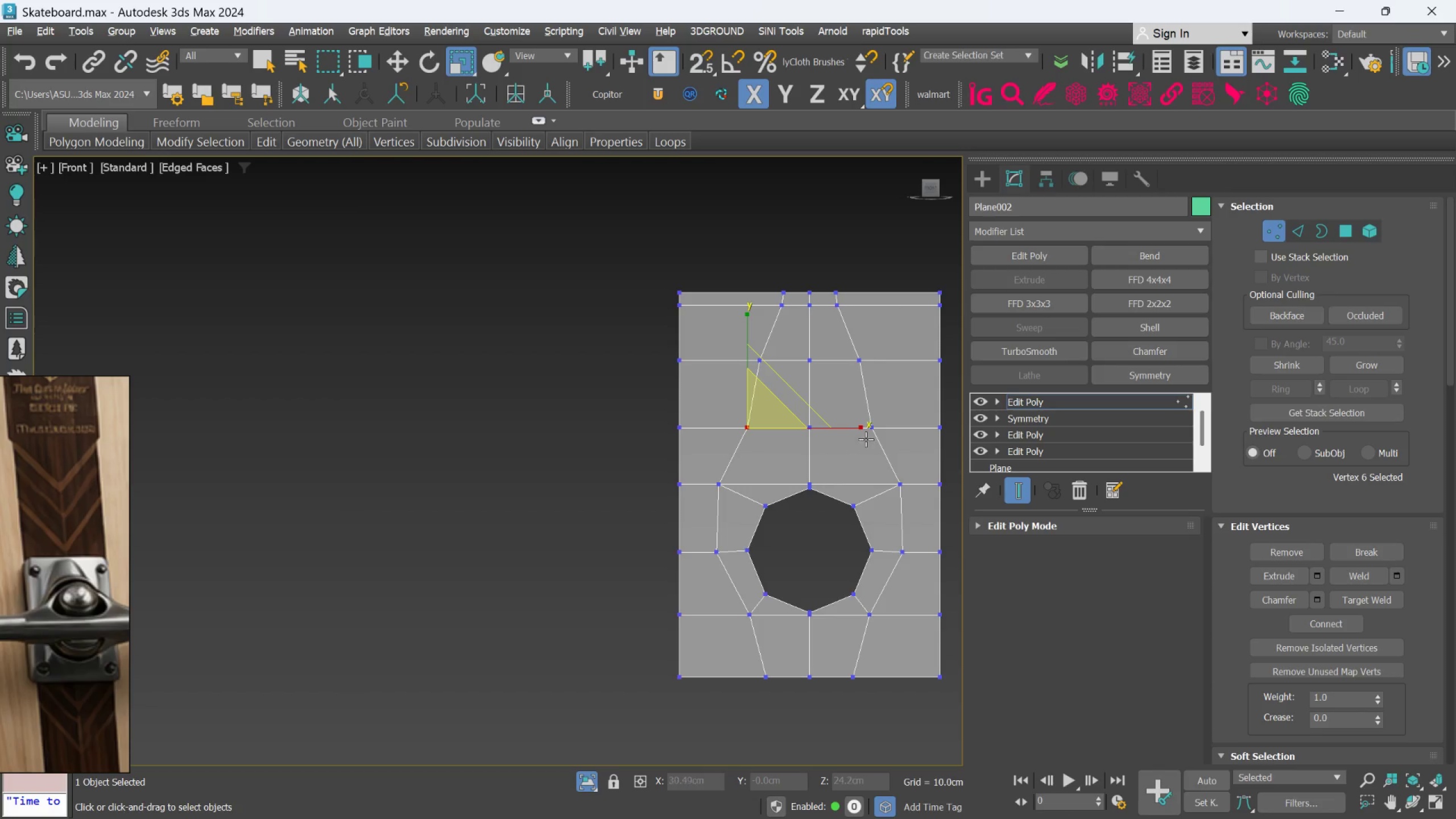 
key(Control+ControlLeft)
 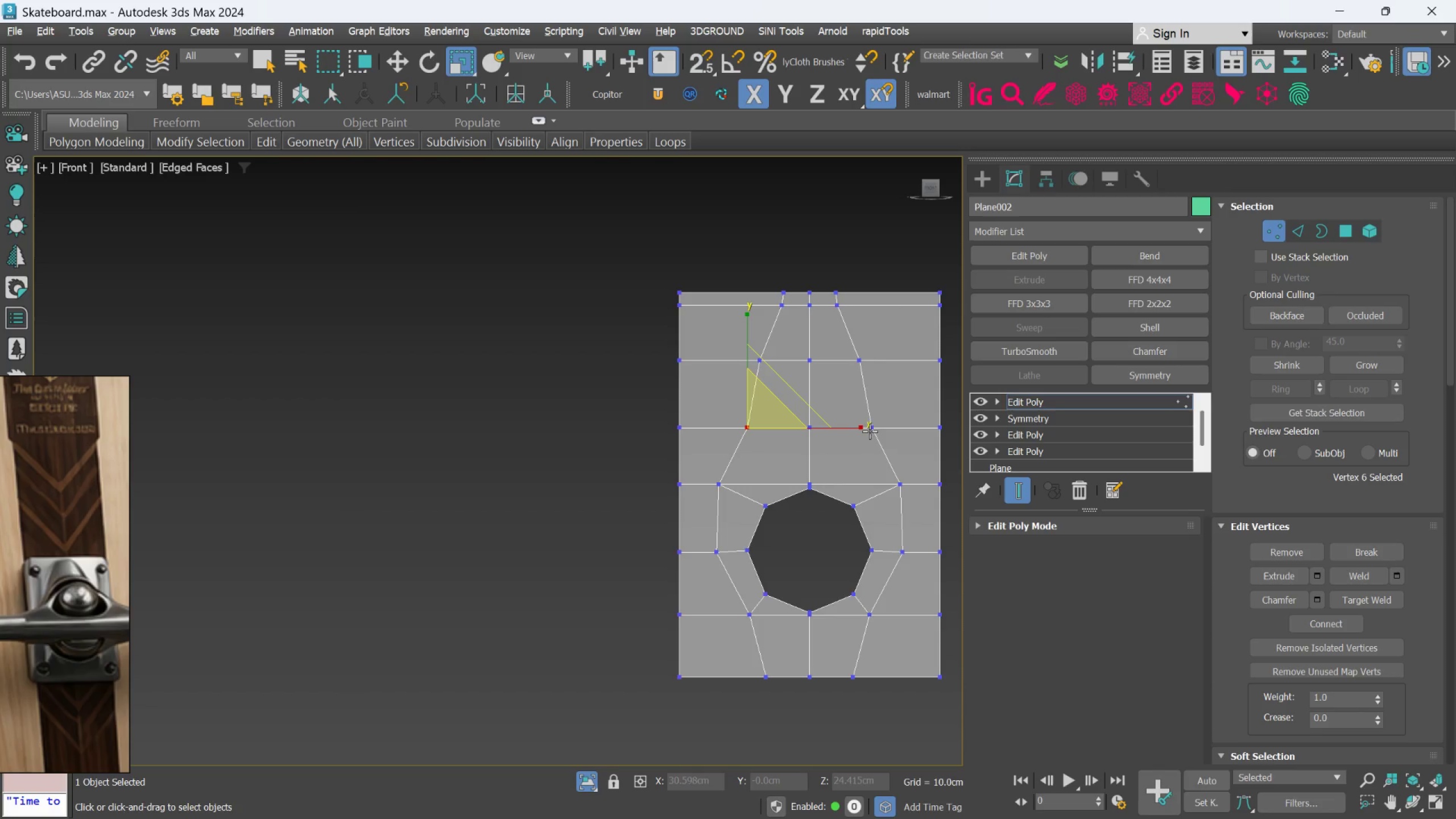 
key(Control+ControlLeft)
 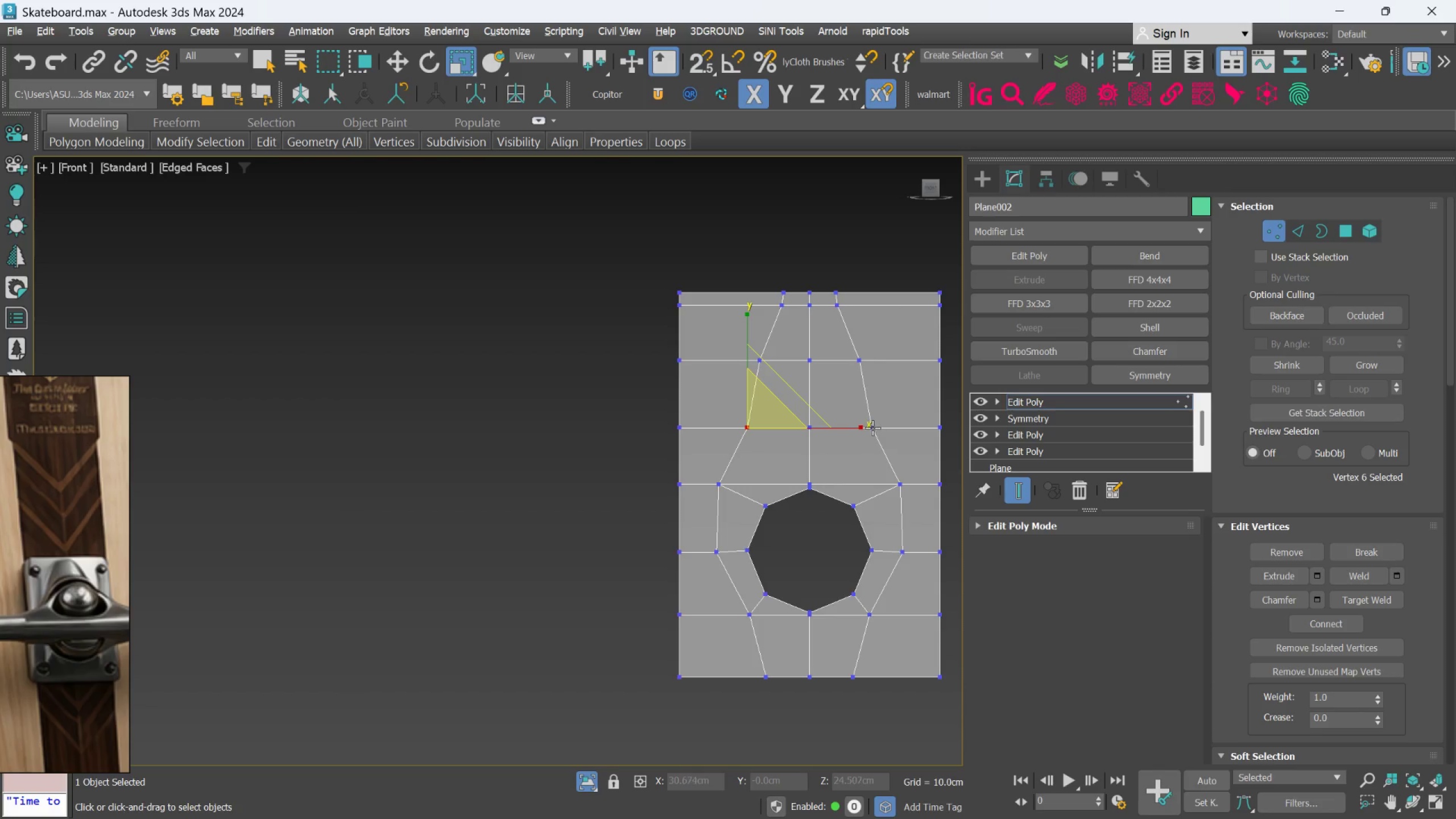 
left_click([872, 428])
 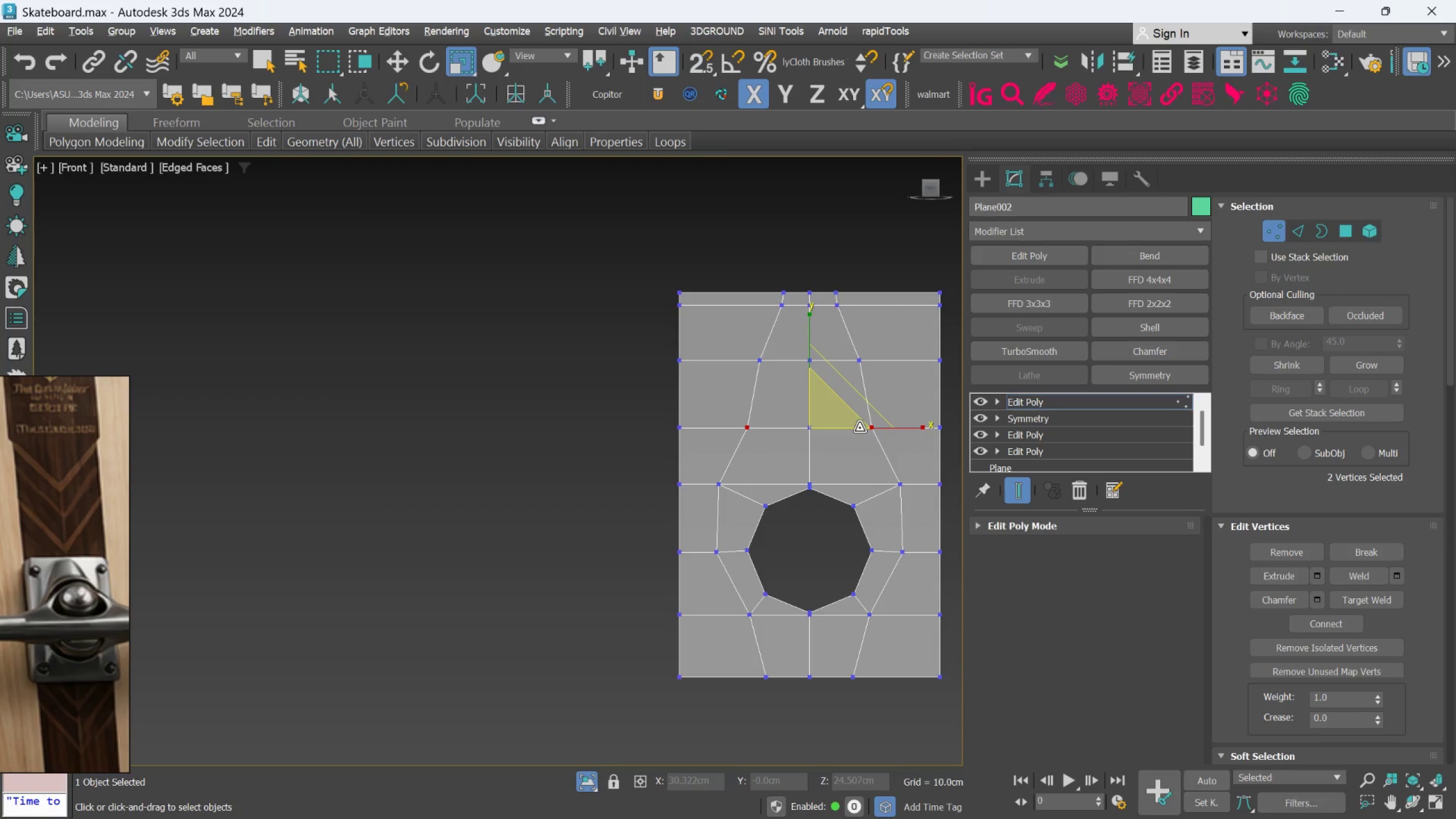 
left_click_drag(start_coordinate=[859, 428], to_coordinate=[851, 417])
 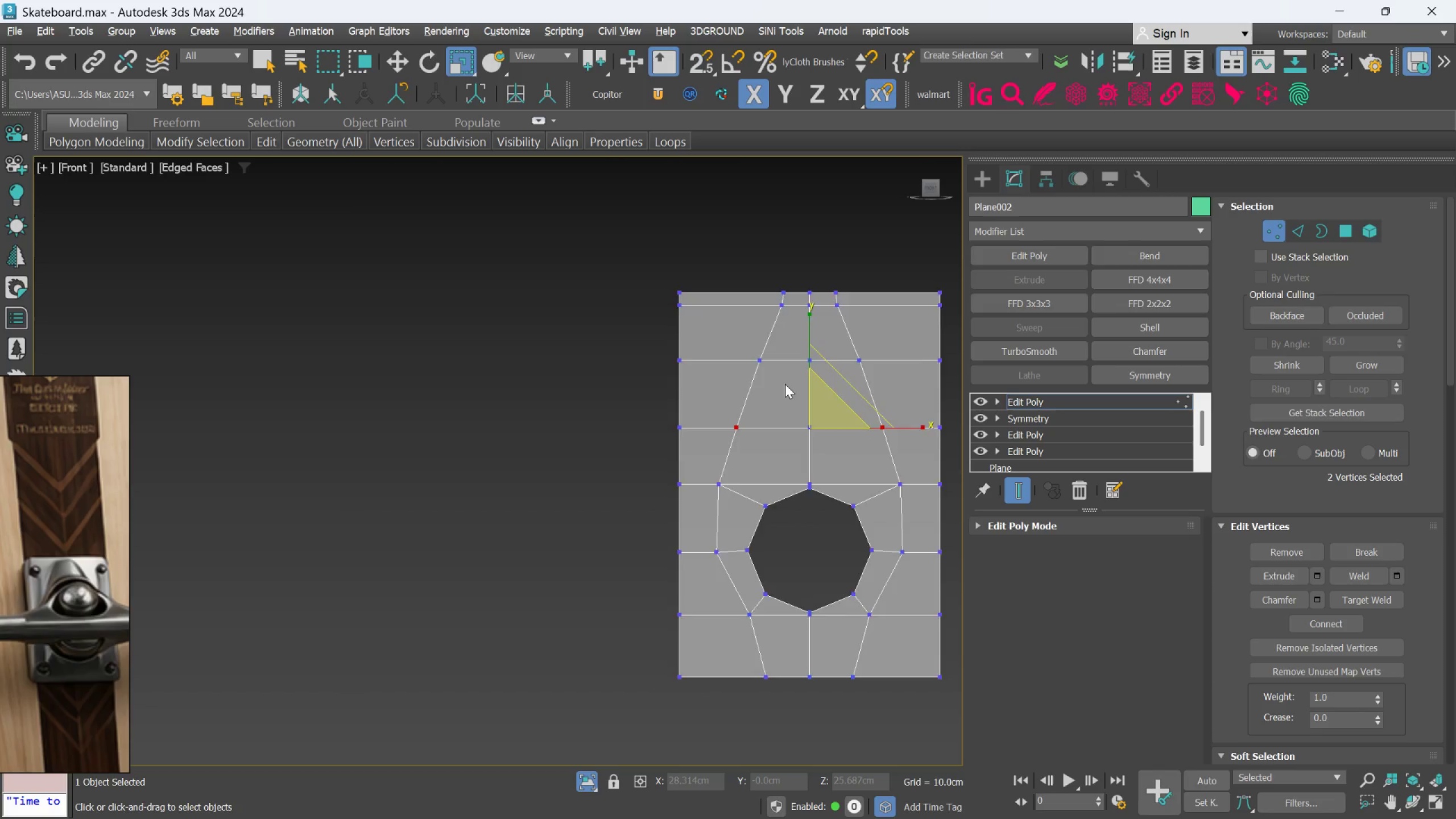 
scroll: coordinate [785, 384], scroll_direction: down, amount: 1.0
 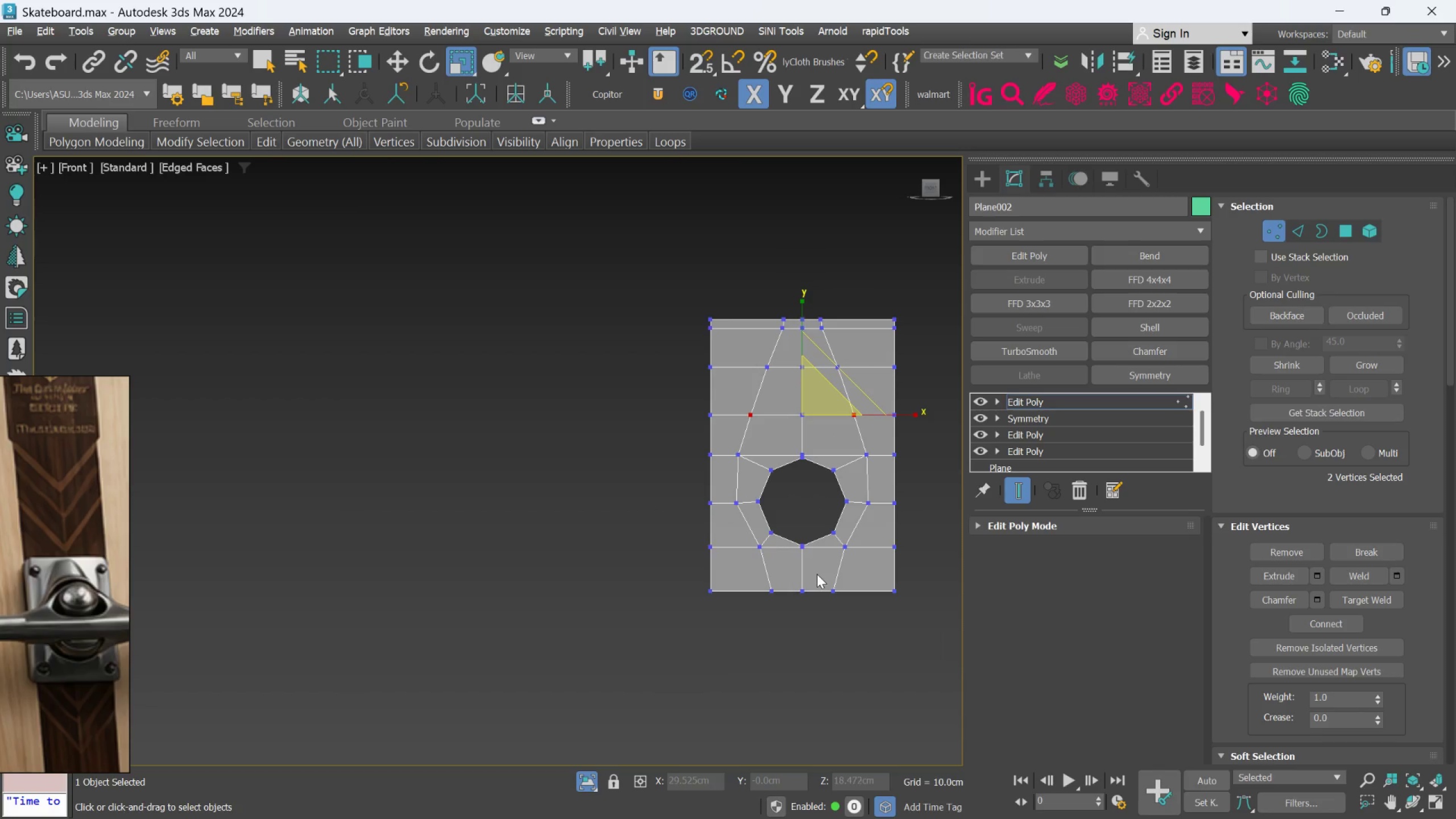 
scroll: coordinate [817, 574], scroll_direction: up, amount: 1.0
 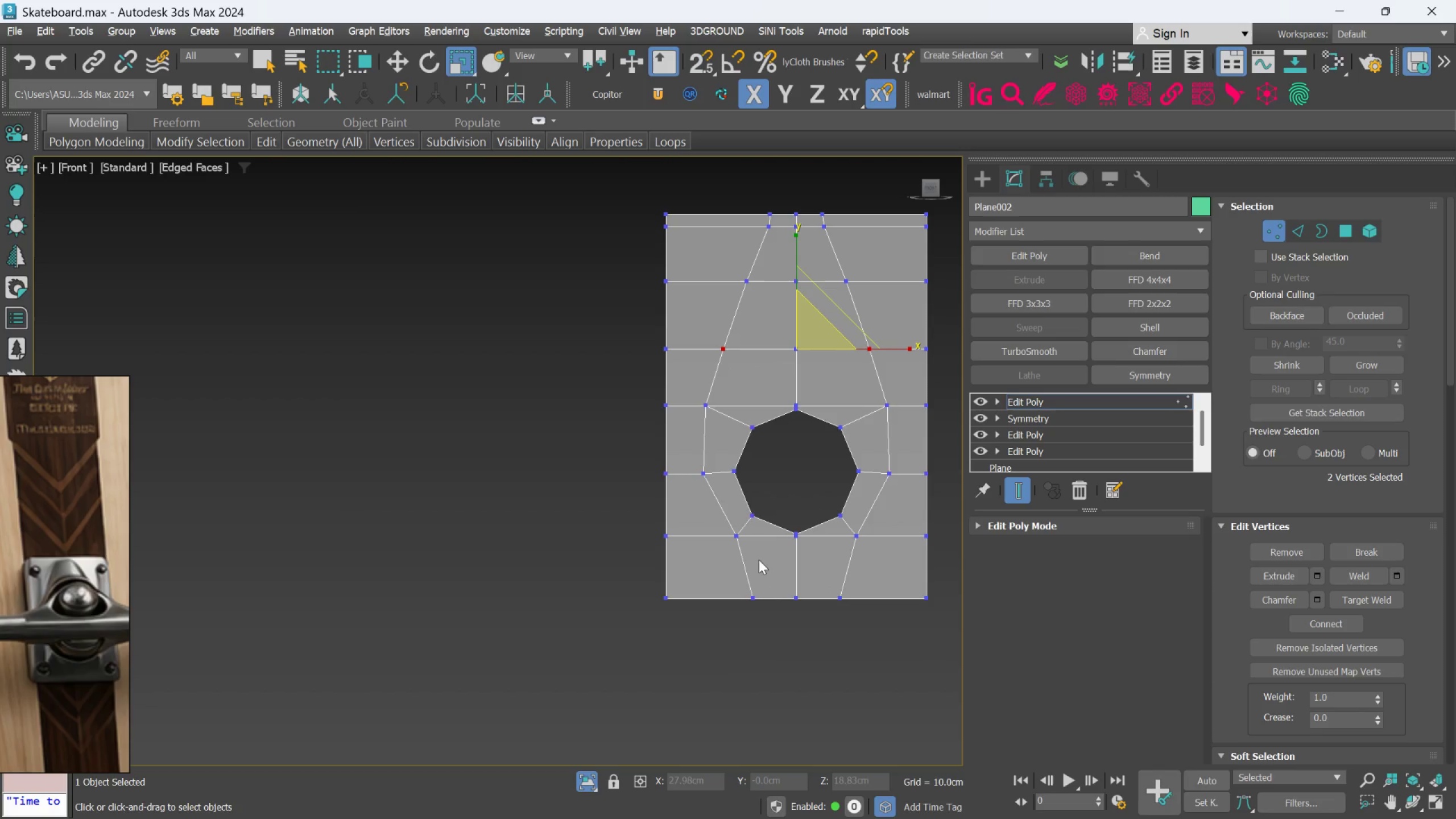 
left_click([739, 540])
 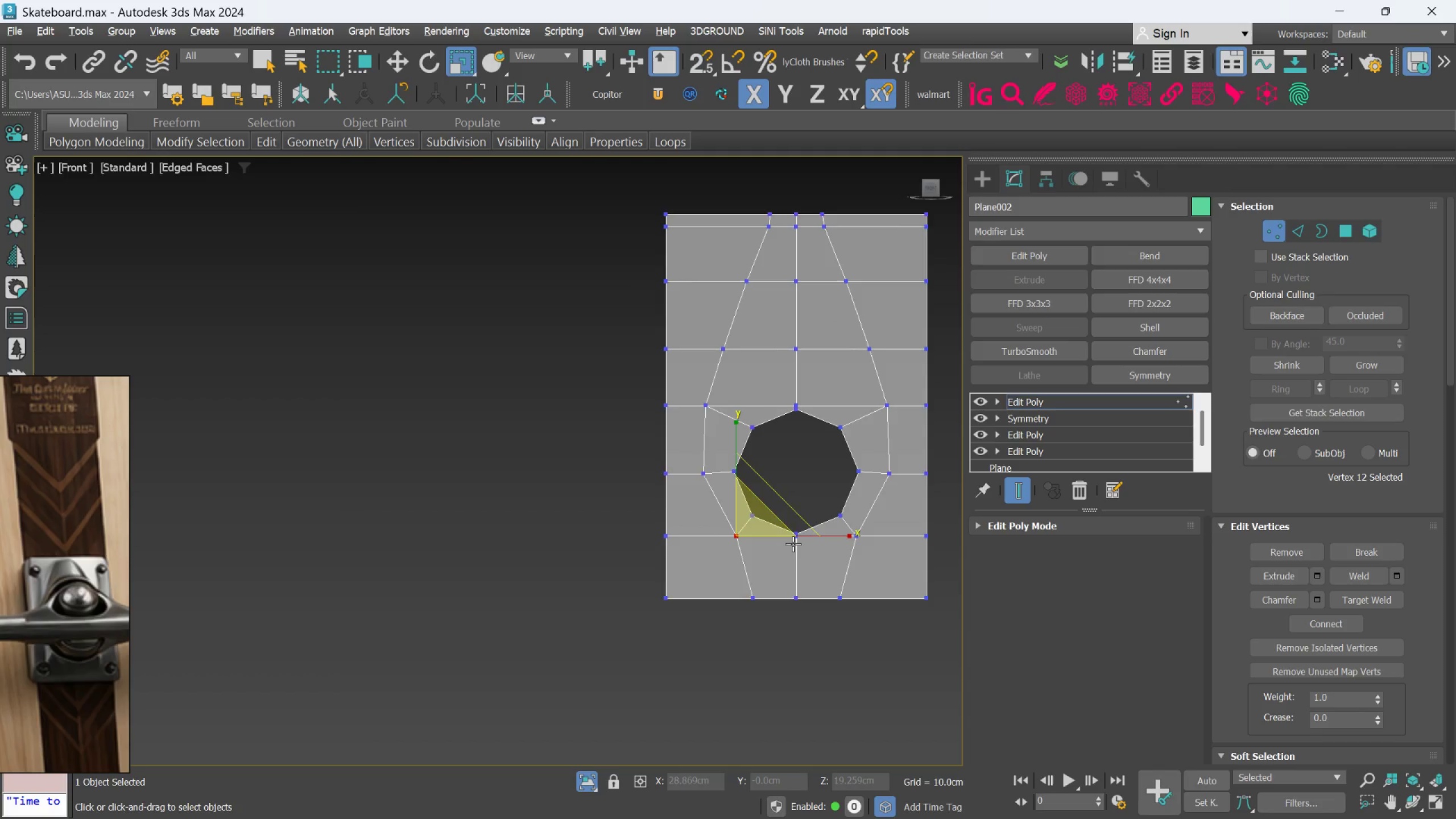 
key(Control+ControlLeft)
 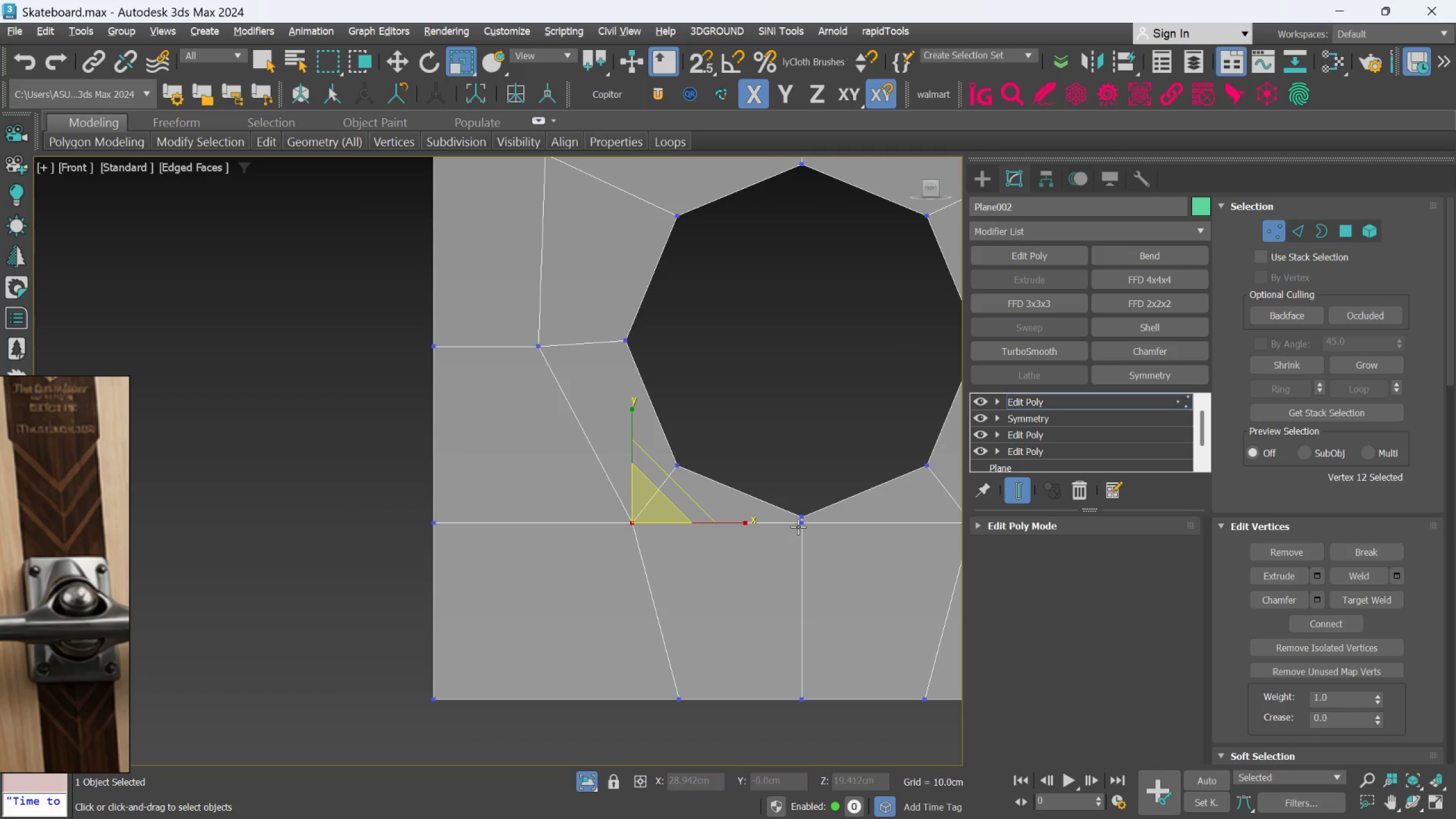 
scroll: coordinate [794, 541], scroll_direction: up, amount: 3.0
 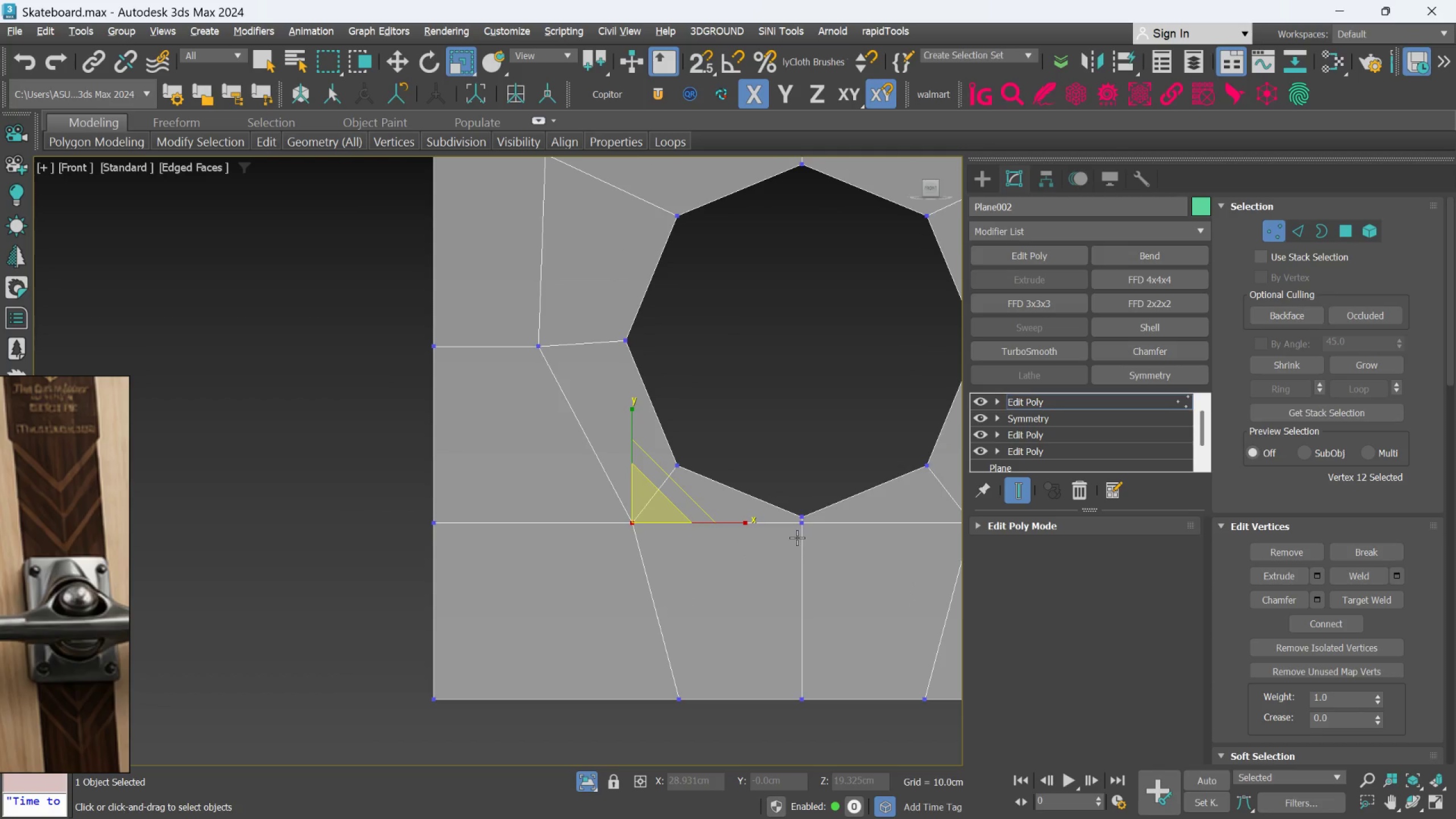 
left_click([799, 526])
 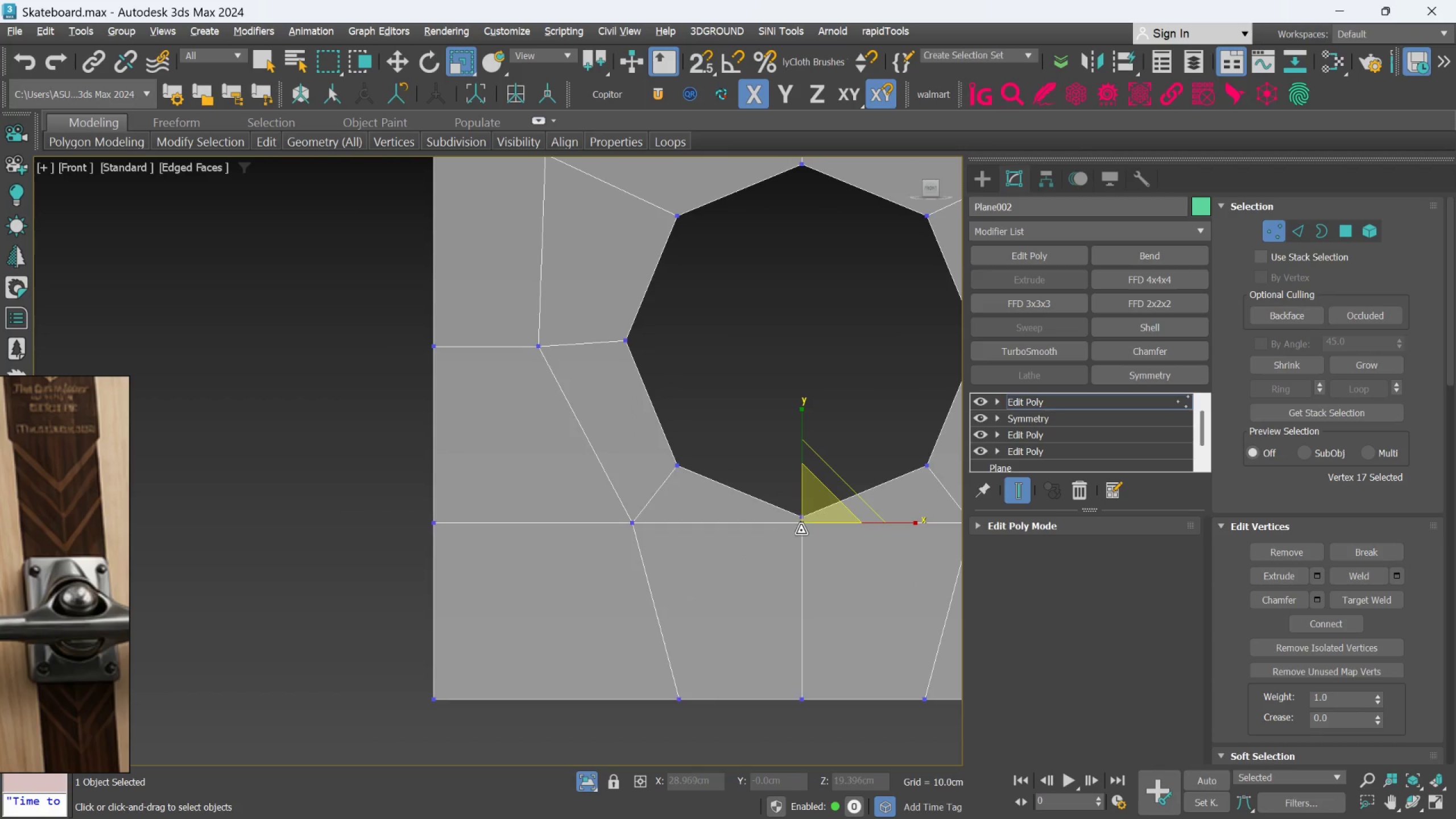 
scroll: coordinate [801, 541], scroll_direction: down, amount: 2.0
 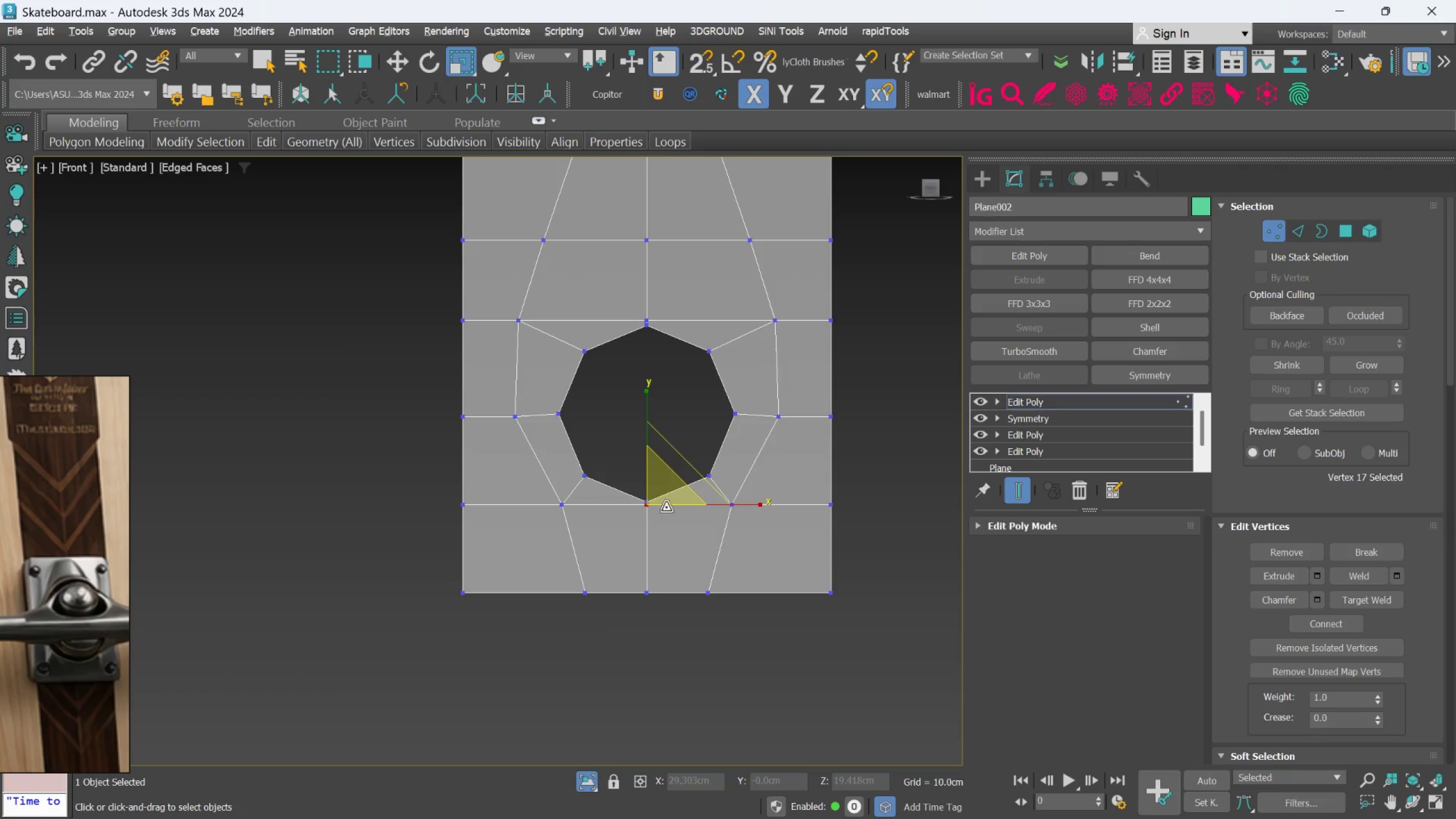 
scroll: coordinate [675, 508], scroll_direction: up, amount: 2.0
 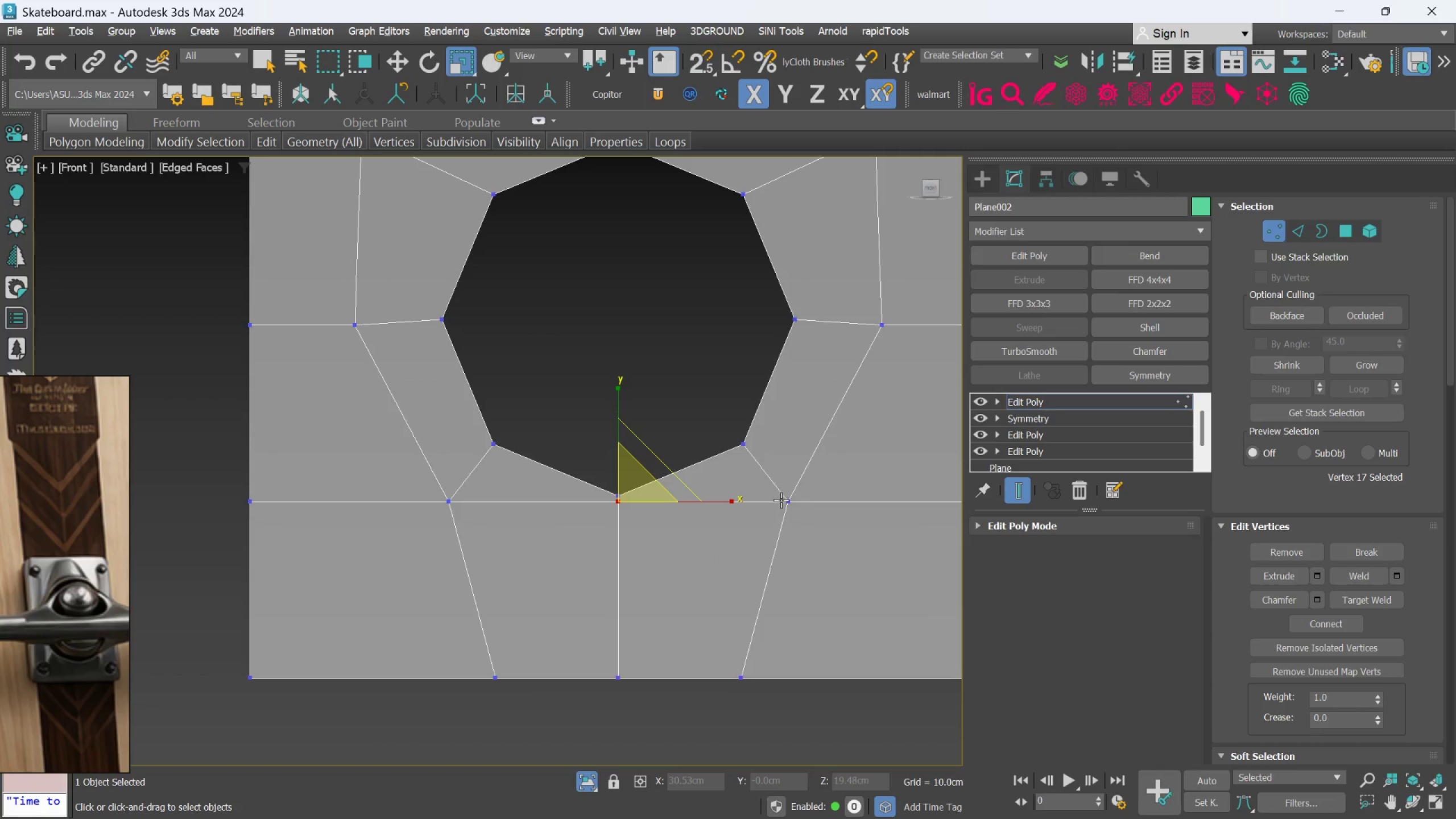 
left_click([783, 499])
 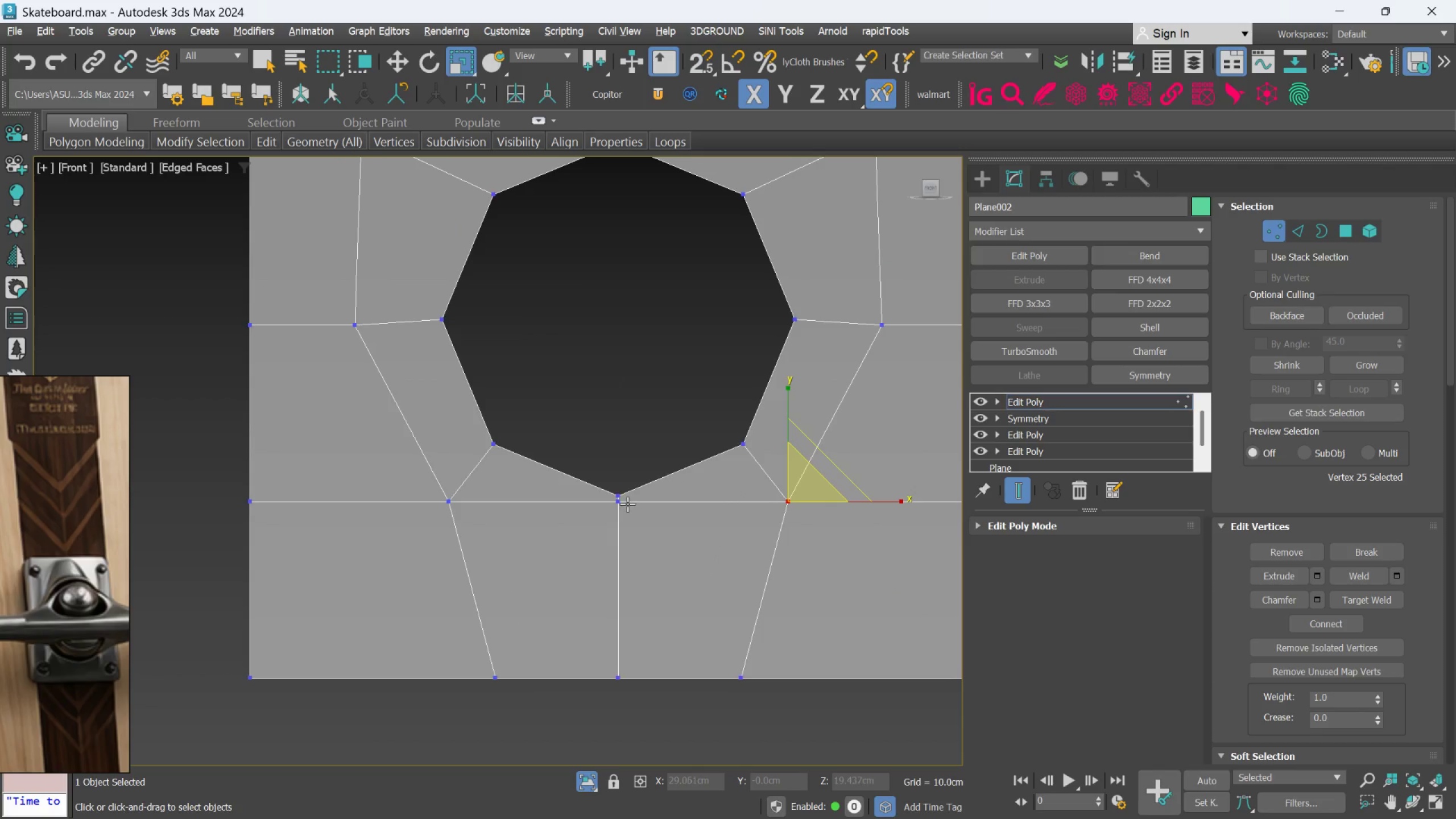 
hold_key(key=ControlLeft, duration=1.5)
left_click([617, 504])
 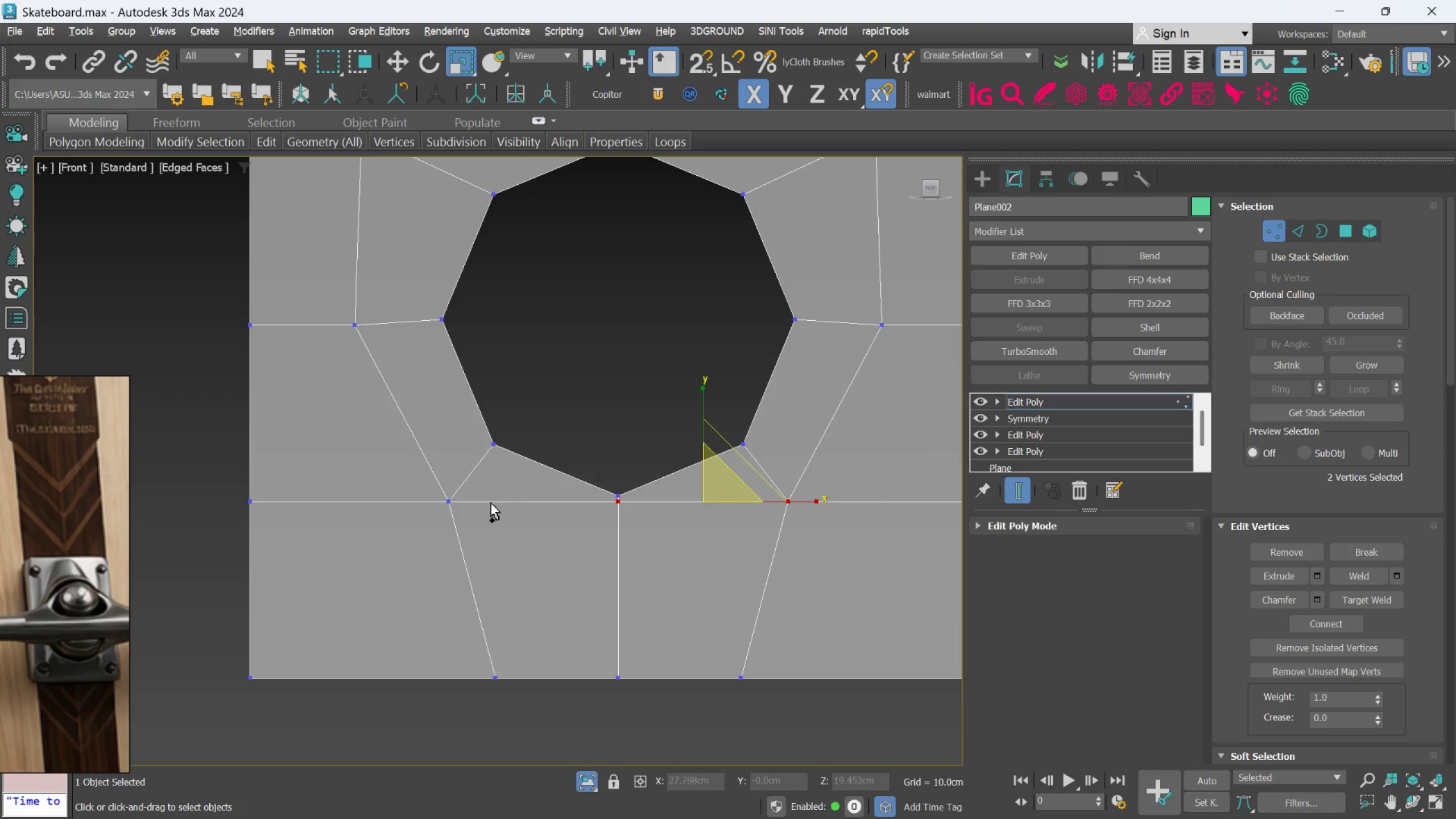 
hold_key(key=ControlLeft, duration=0.58)
left_click([456, 500])
 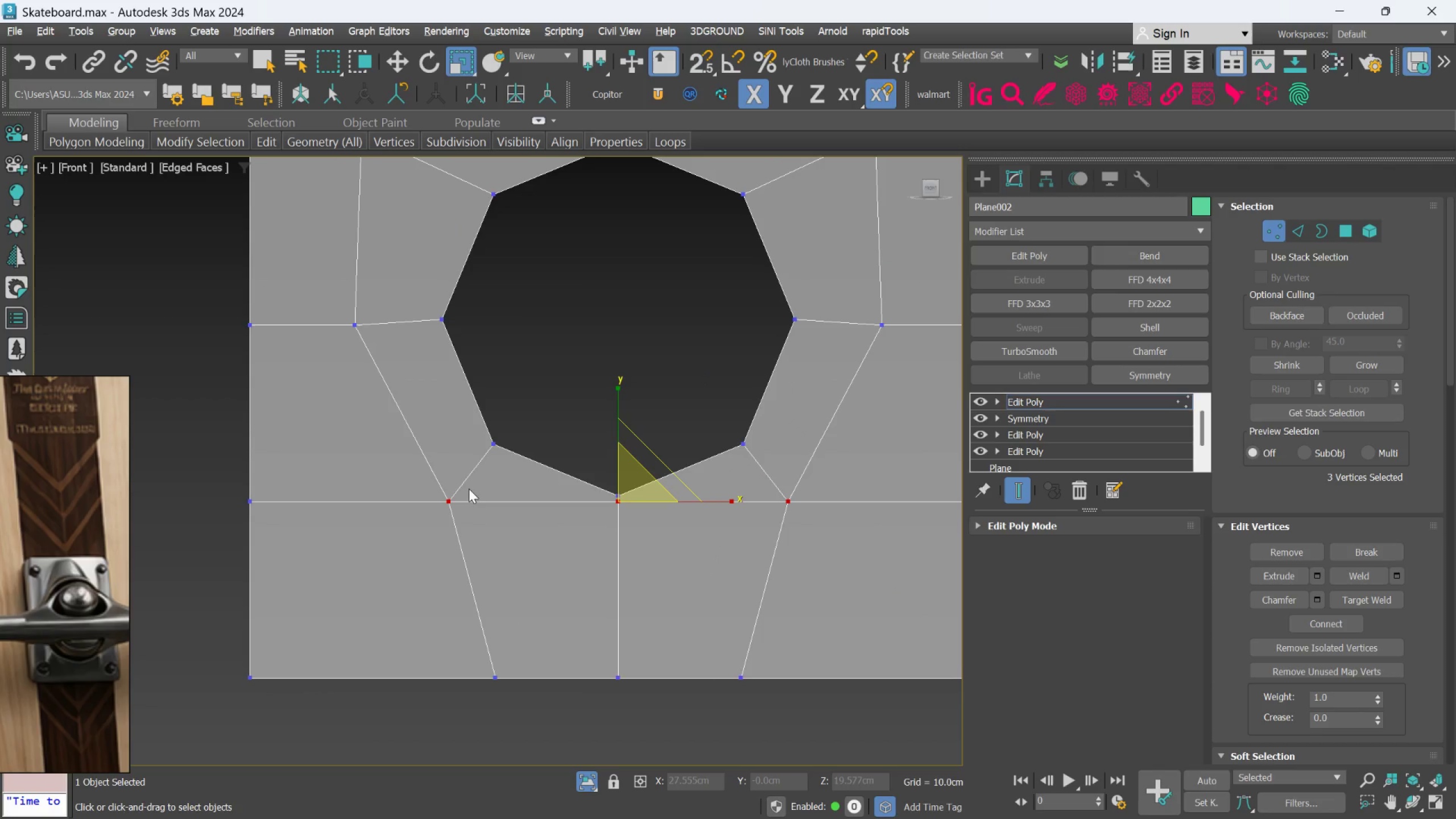 
key(W)
 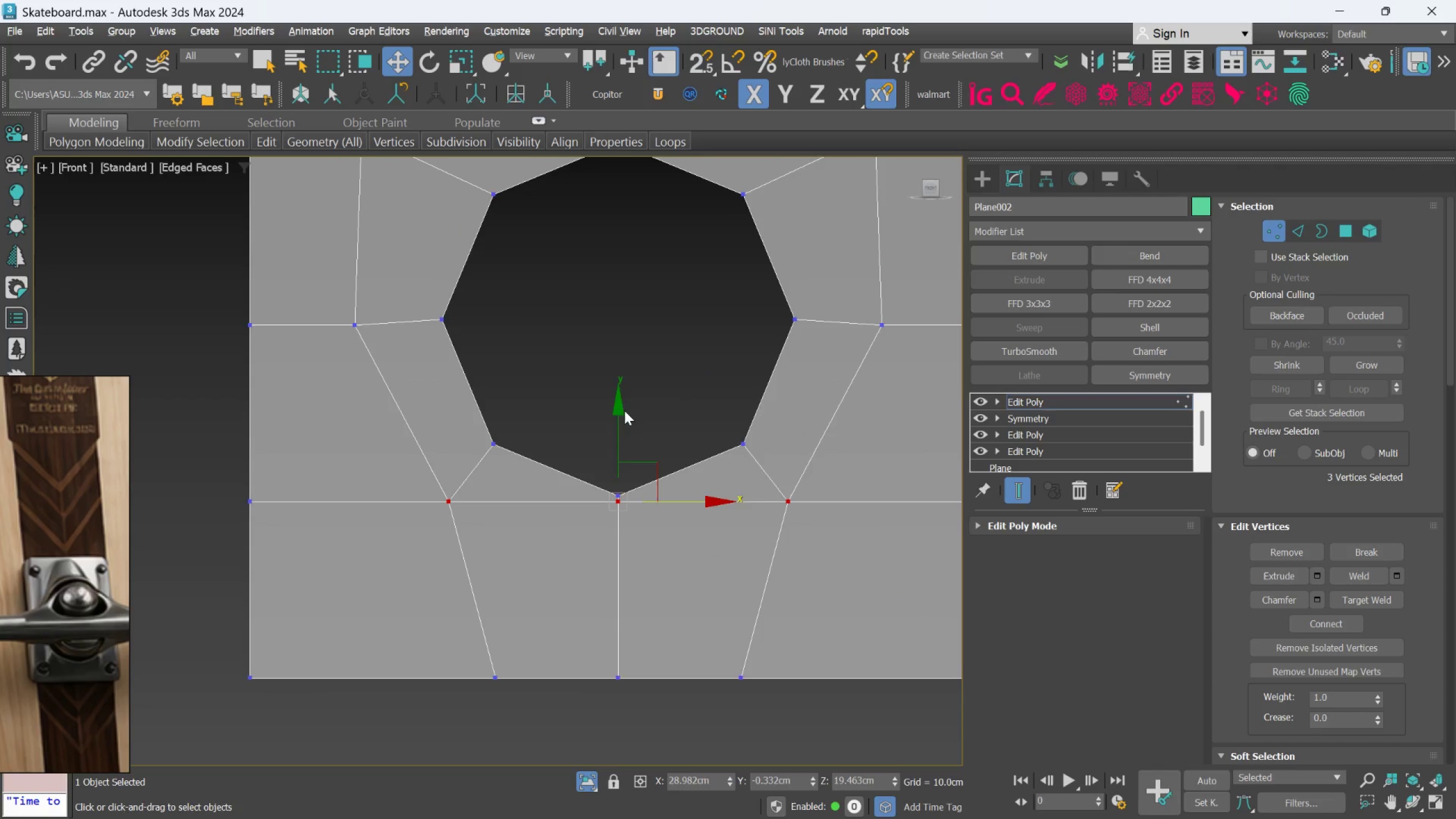 
left_click_drag(start_coordinate=[623, 410], to_coordinate=[623, 435])
 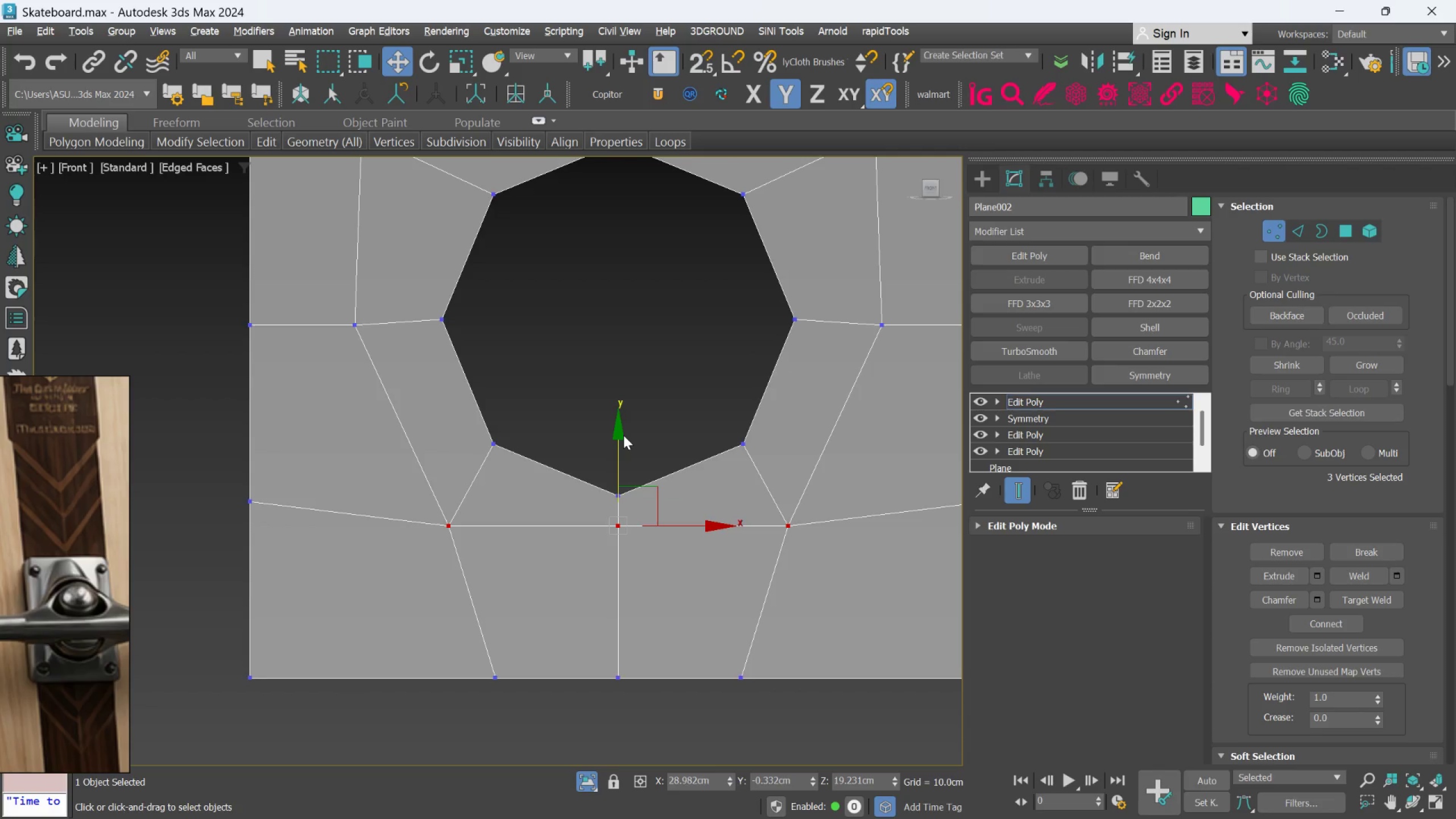 
scroll: coordinate [791, 475], scroll_direction: down, amount: 3.0
 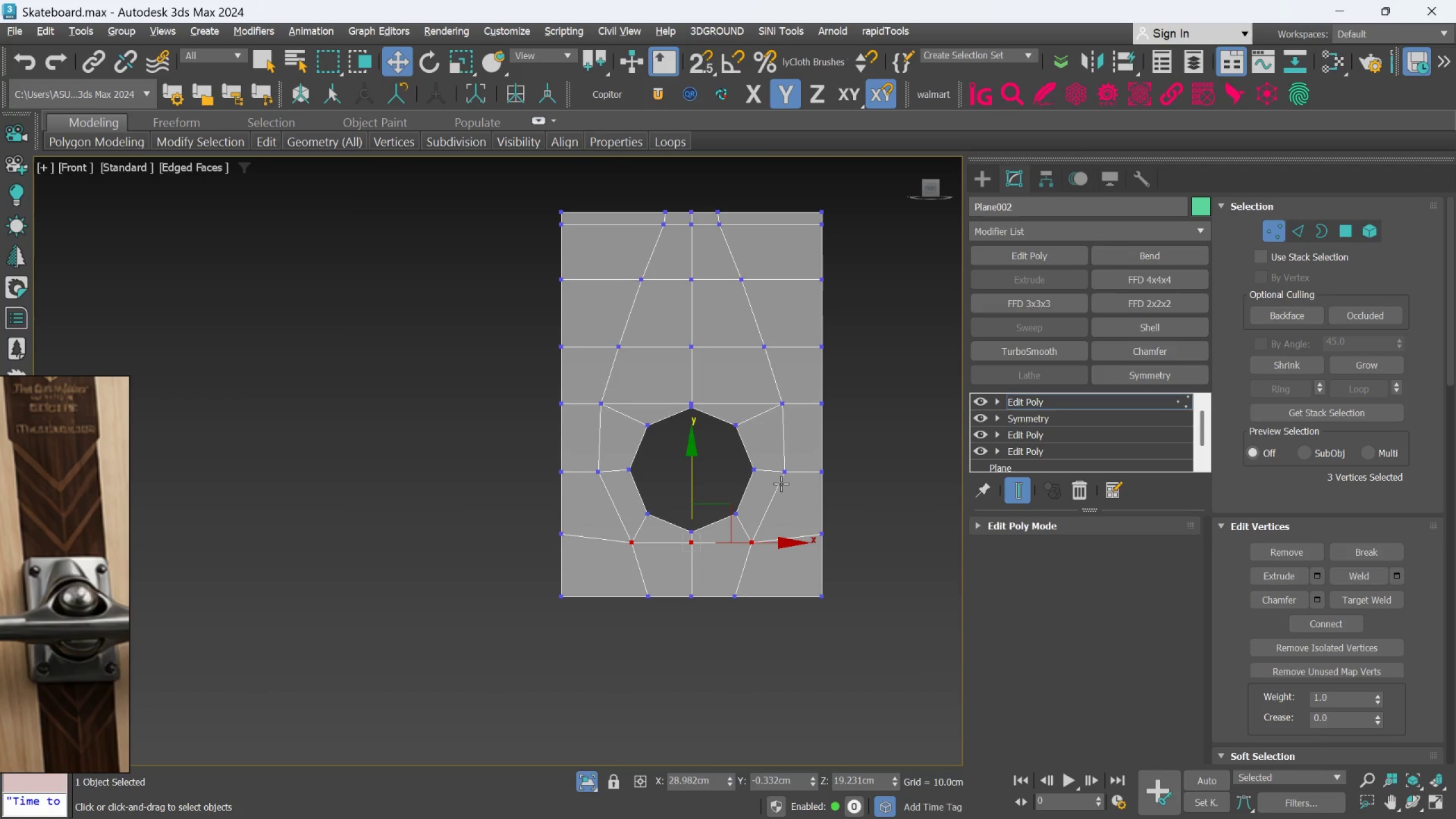 
hold_key(key=AltLeft, duration=1.12)
 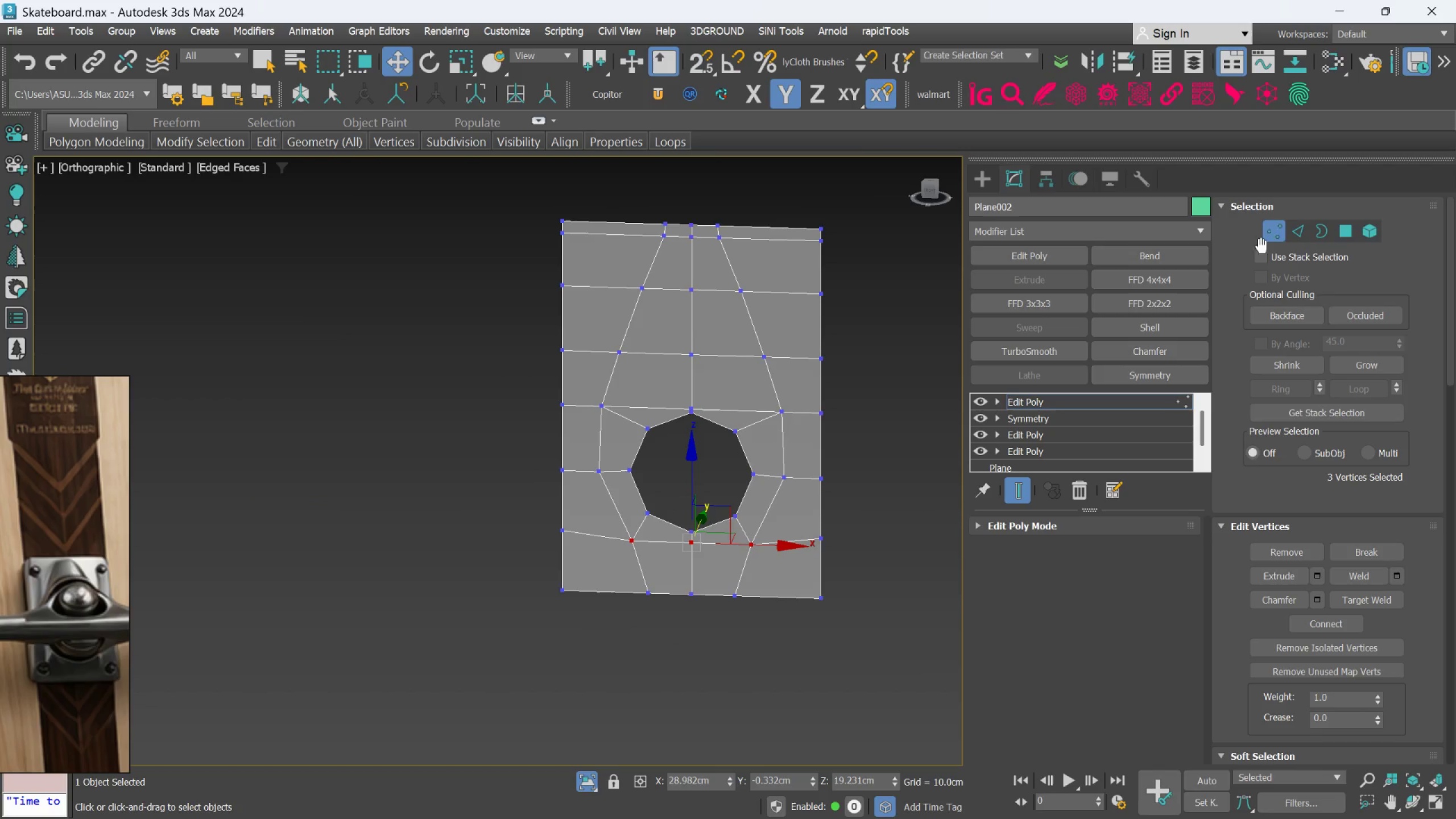 
left_click([1272, 236])
 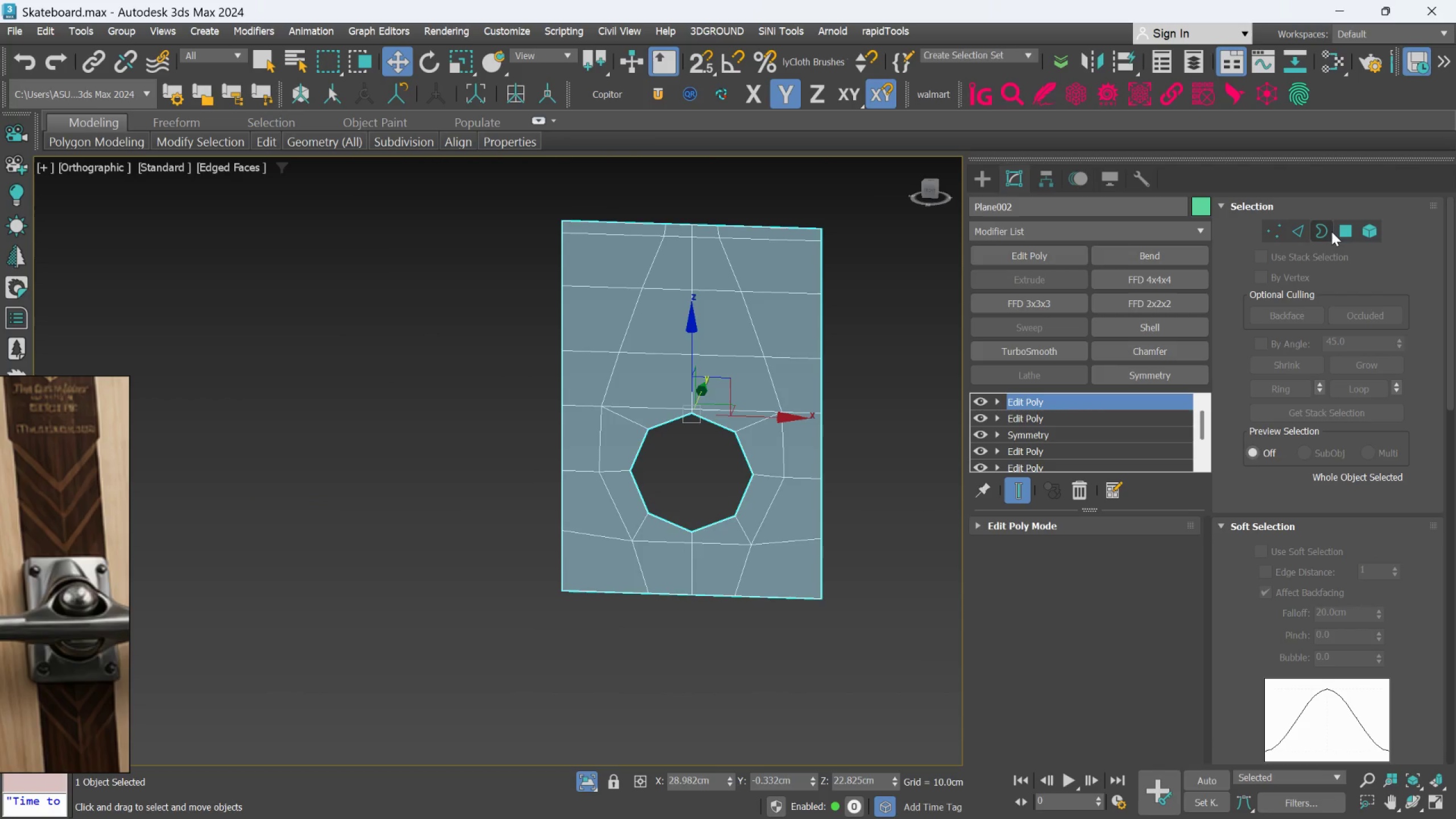 
left_click([1337, 232])
 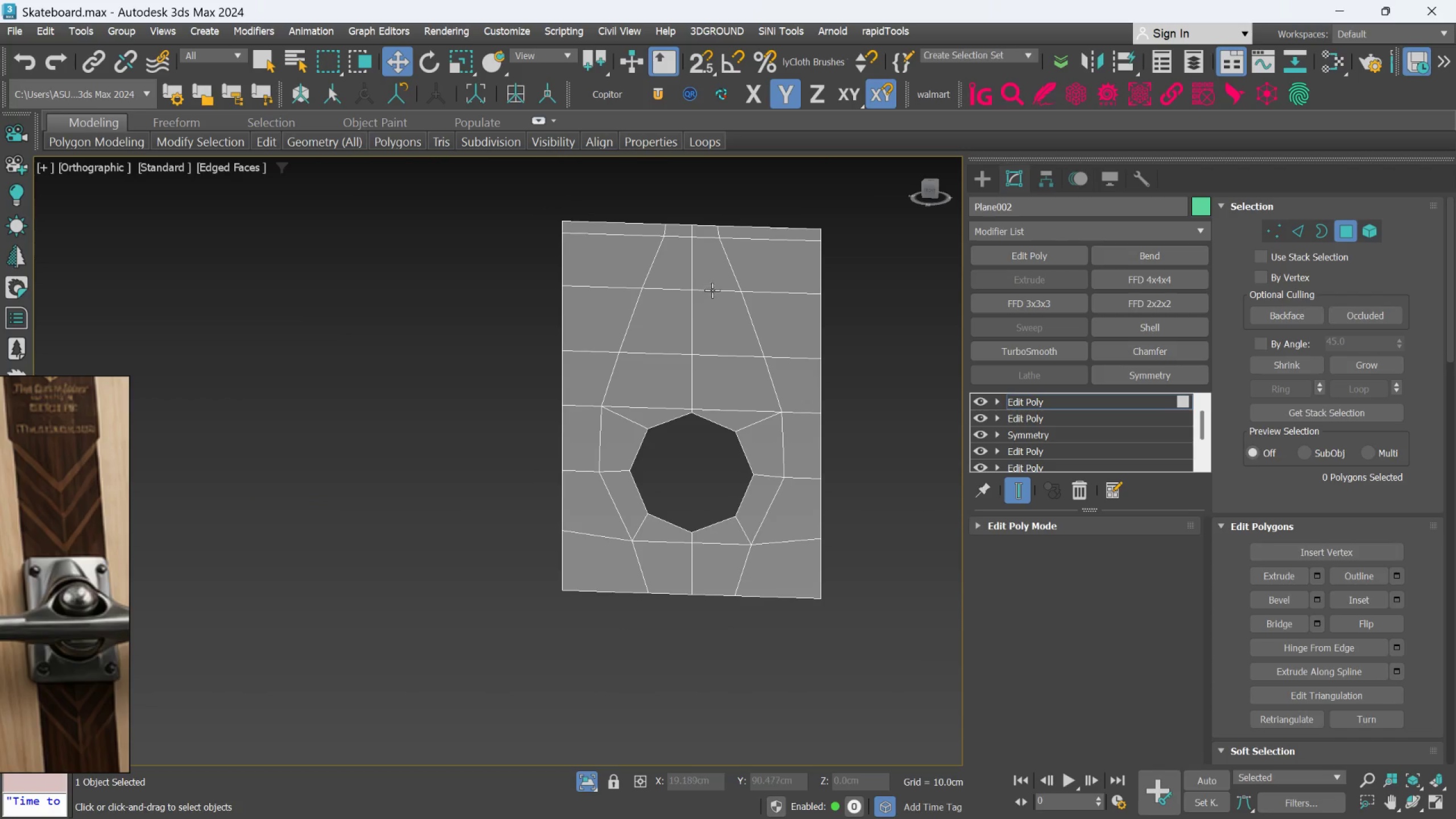 
left_click([714, 272])
 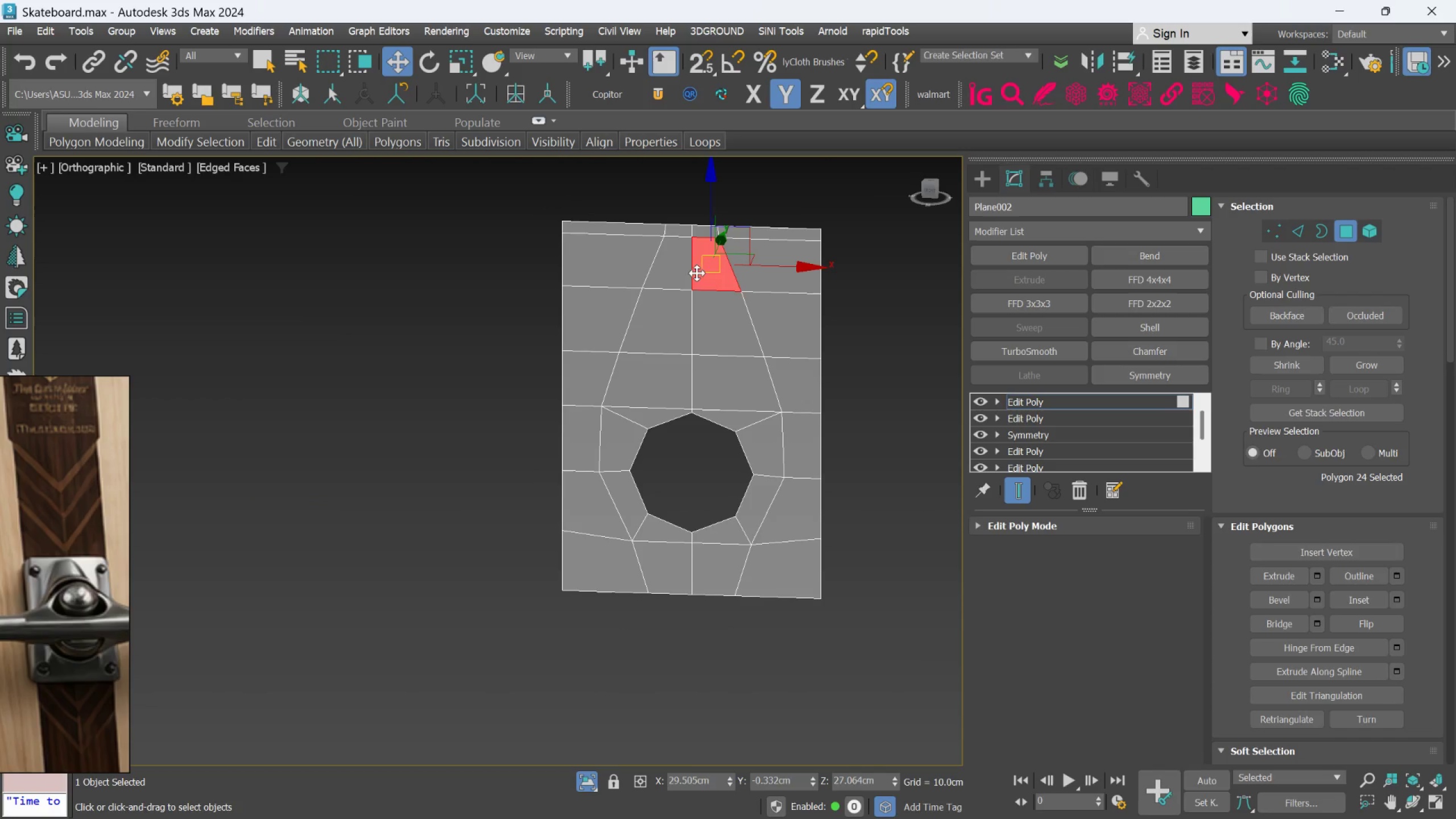 
hold_key(key=ControlLeft, duration=0.42)
left_click([677, 275])
 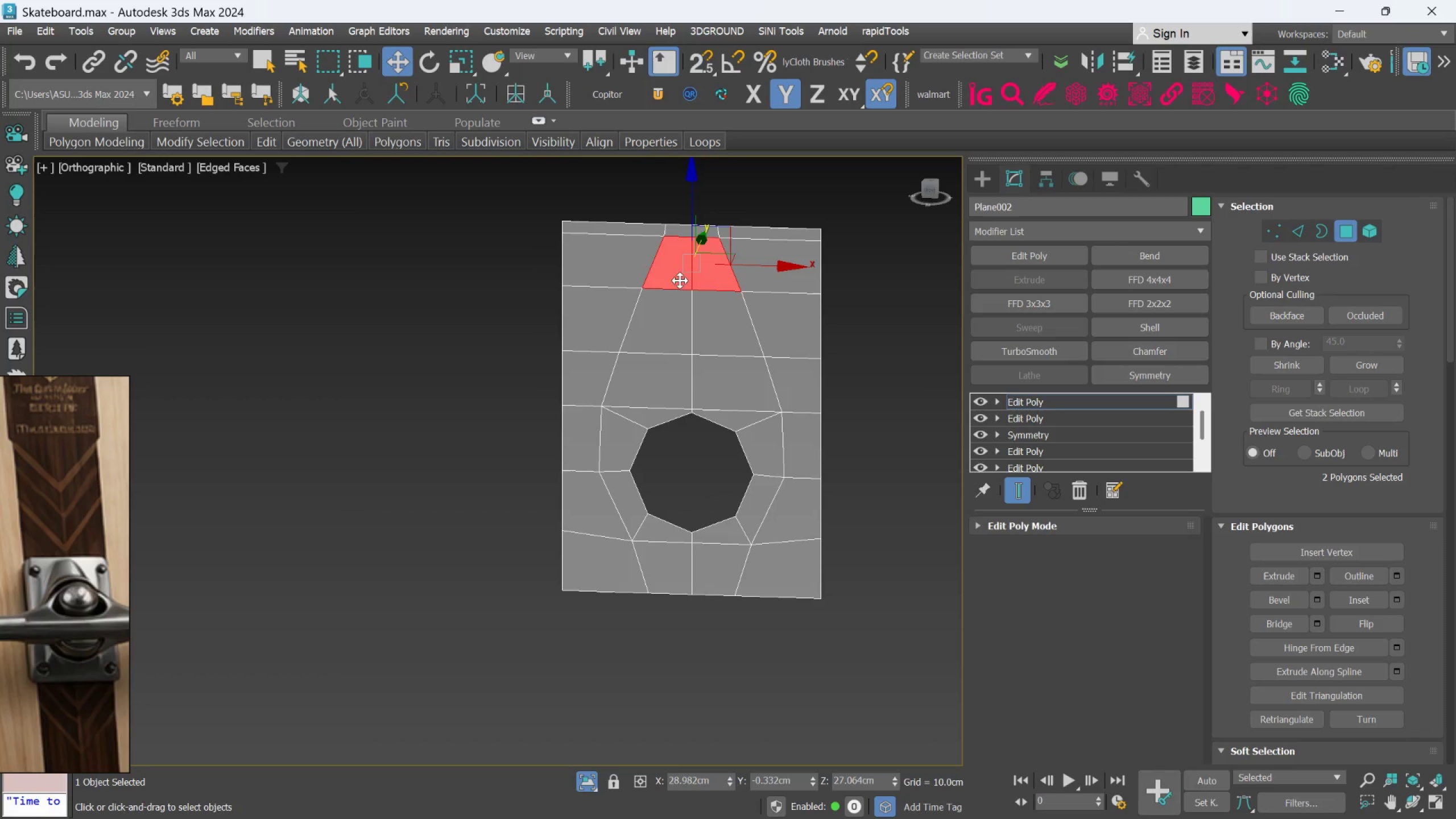 
hold_key(key=ControlLeft, duration=1.53)
left_click([676, 306])
 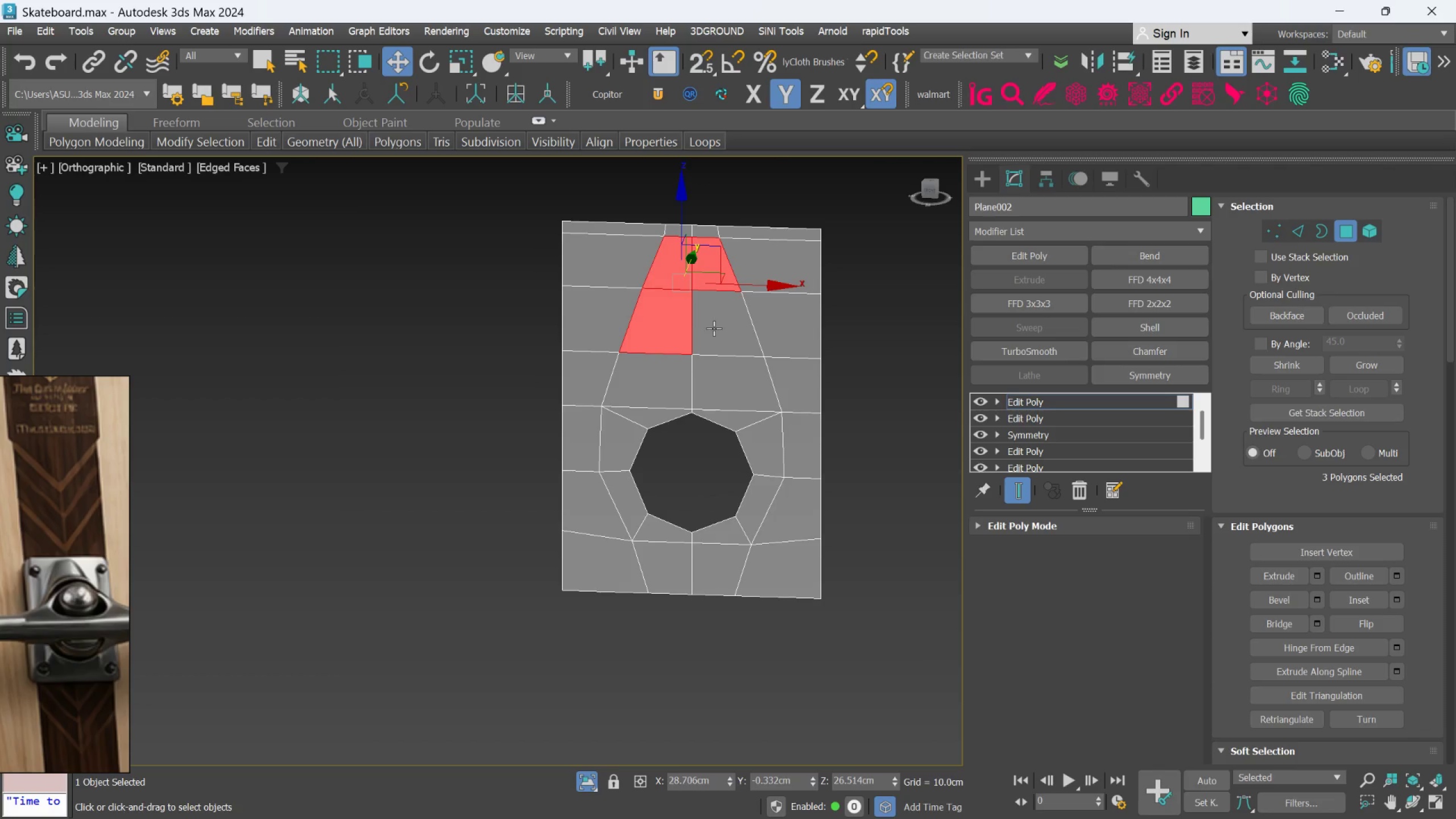 
double_click([714, 328])
 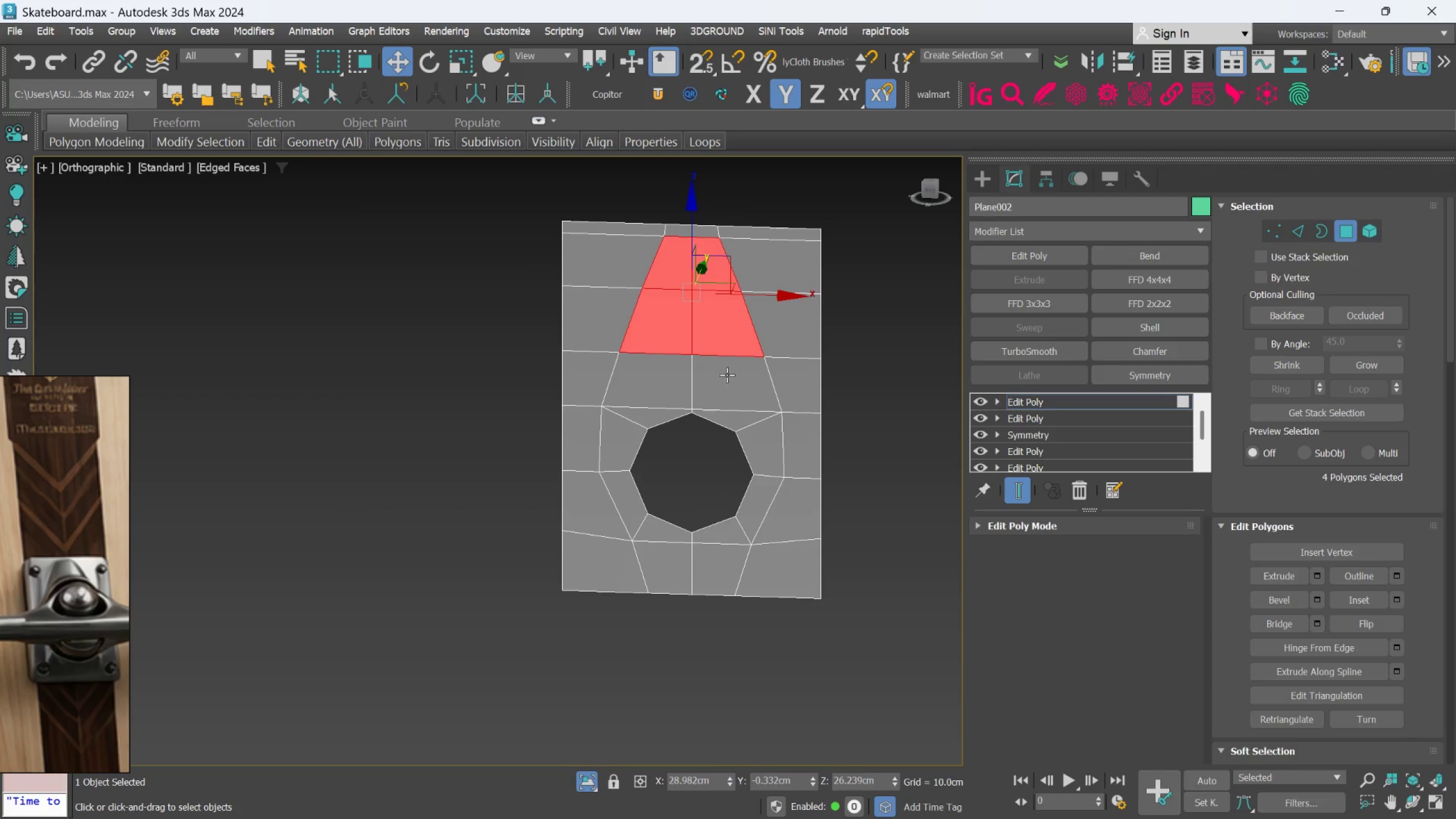 
triple_click([727, 376])
 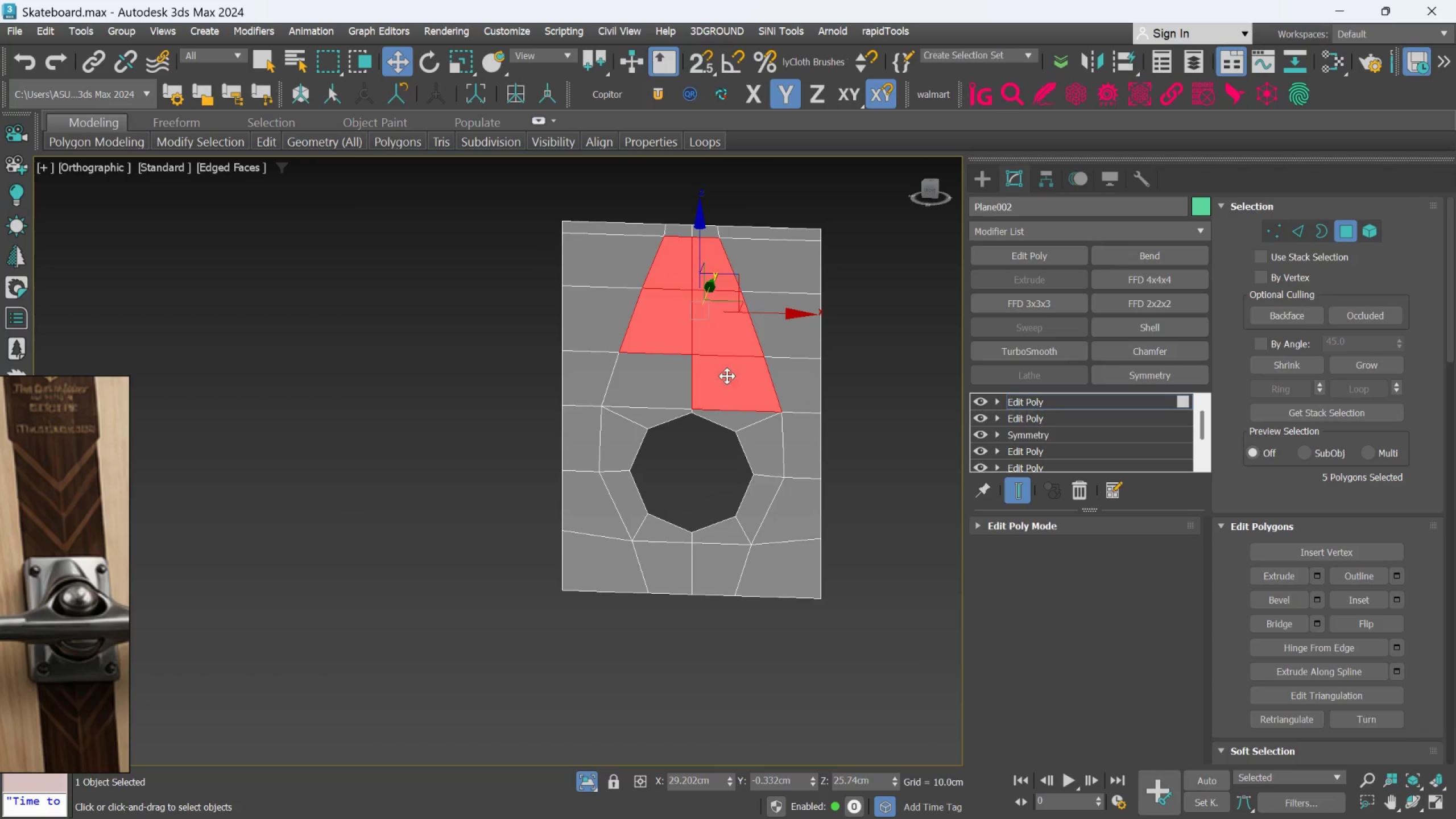 
key(Control+ControlLeft)
 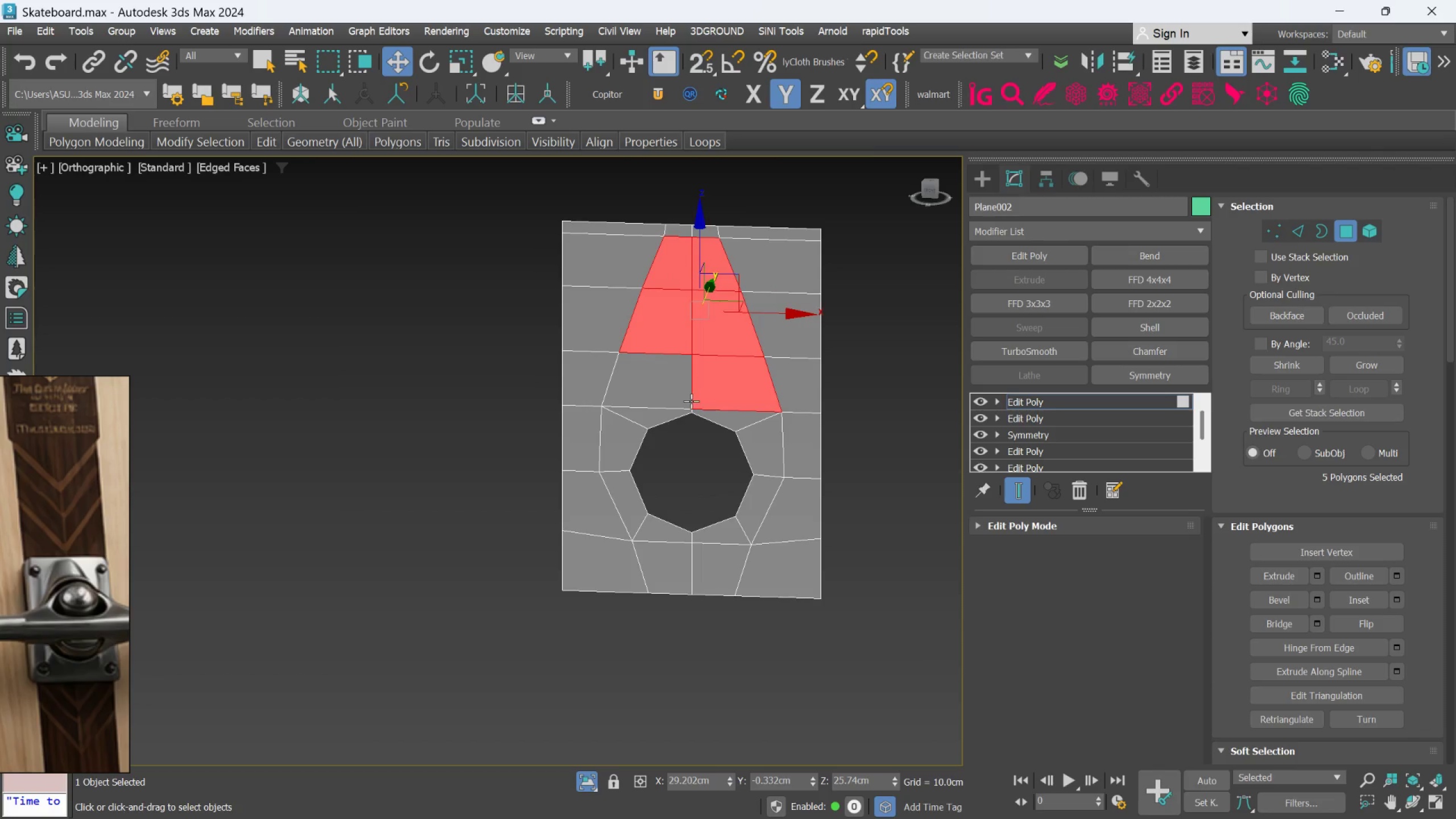 
hold_key(key=ControlLeft, duration=1.5)
 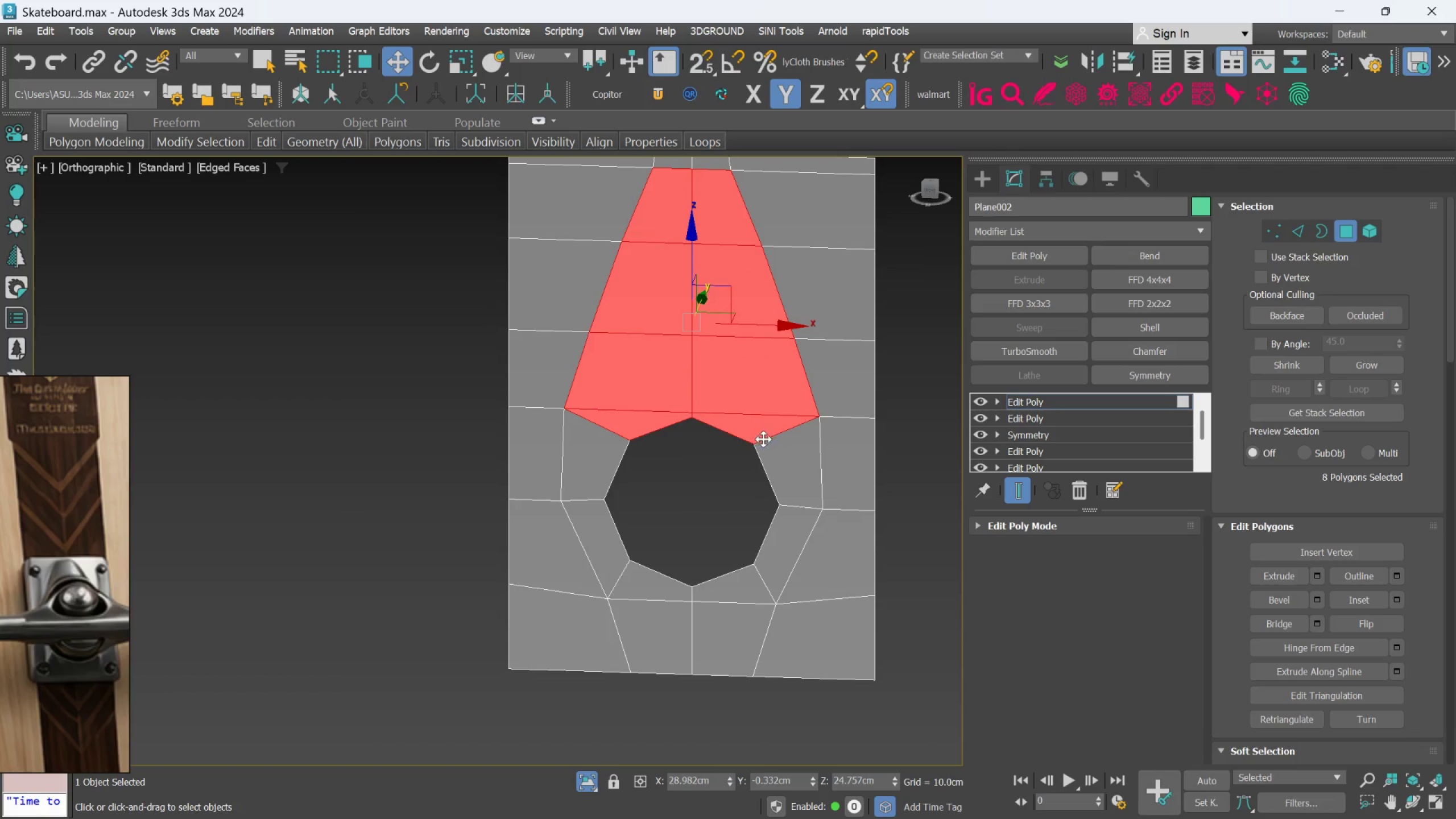 
scroll: coordinate [691, 401], scroll_direction: up, amount: 1.0
 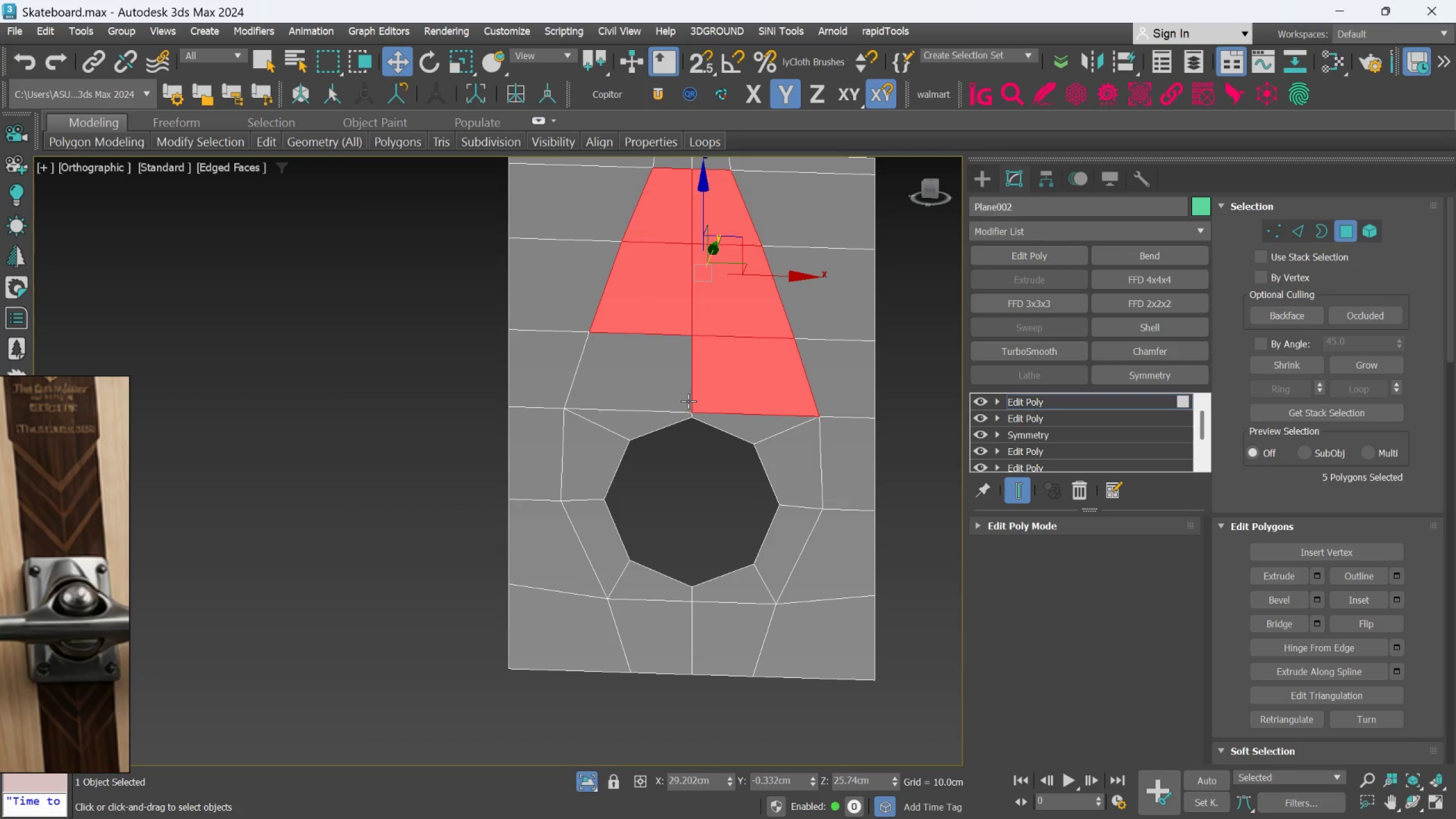 
left_click([665, 395])
 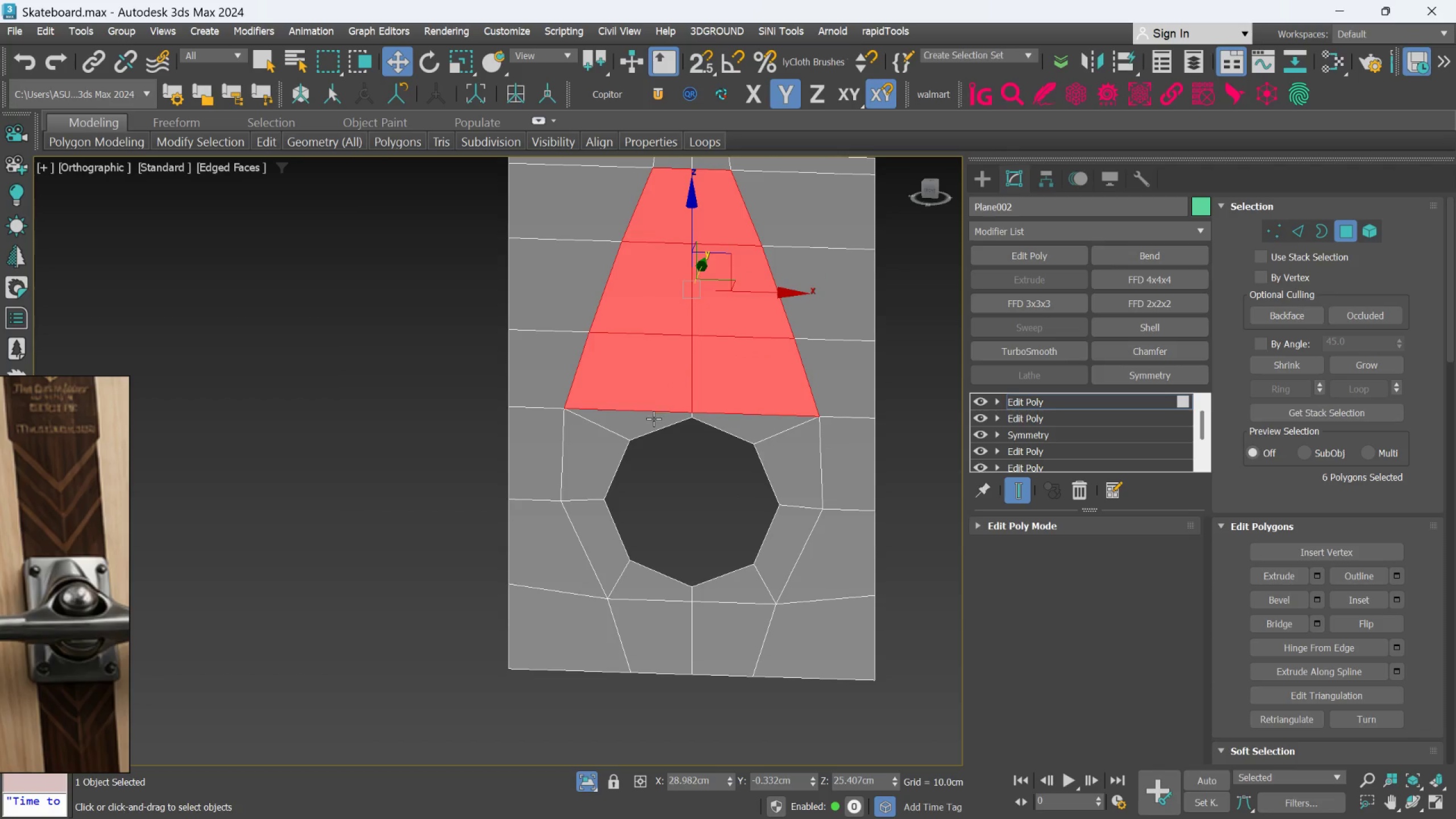 
double_click([653, 419])
 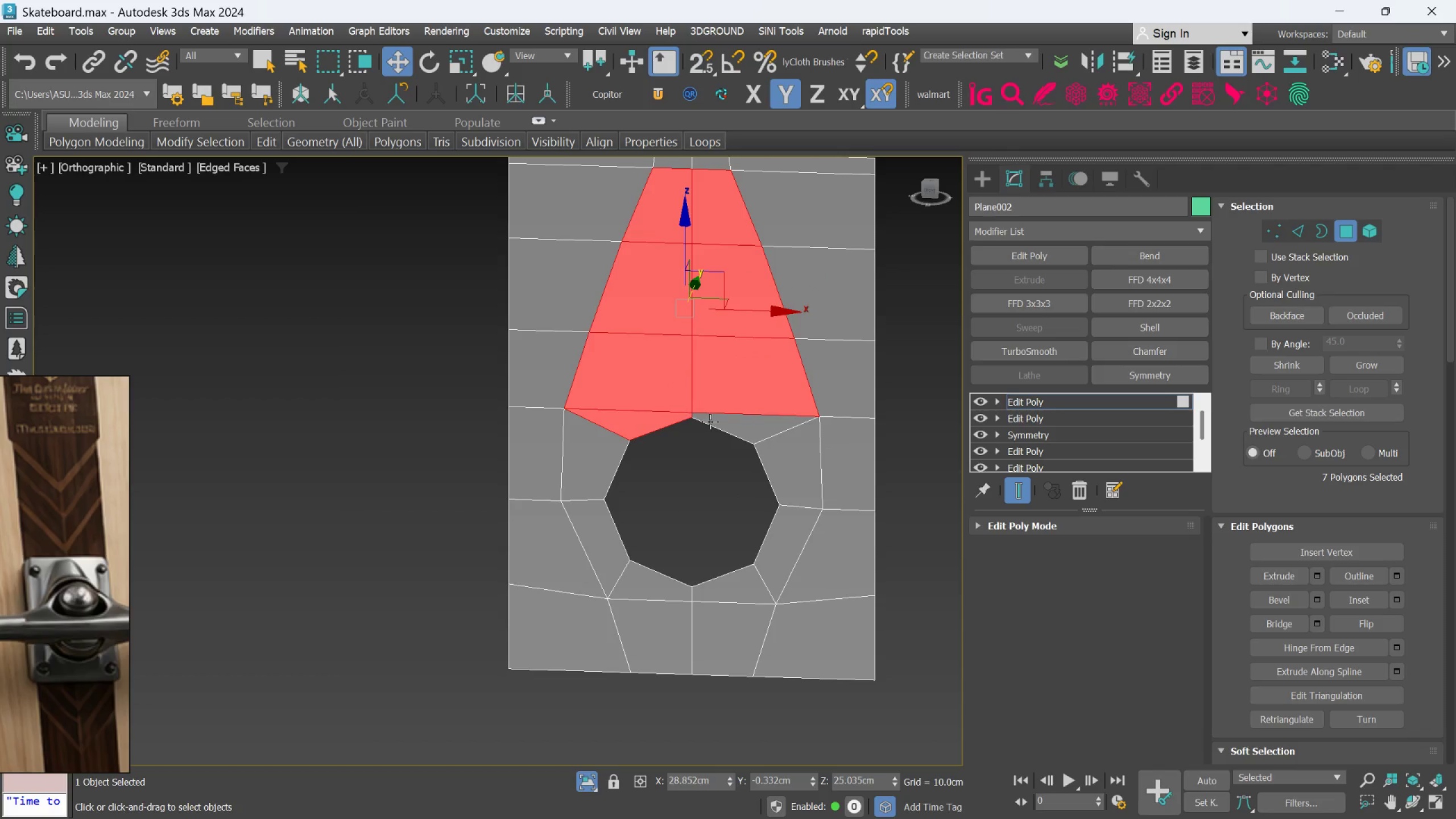 
hold_key(key=ControlLeft, duration=1.52)
left_click([713, 421])
 